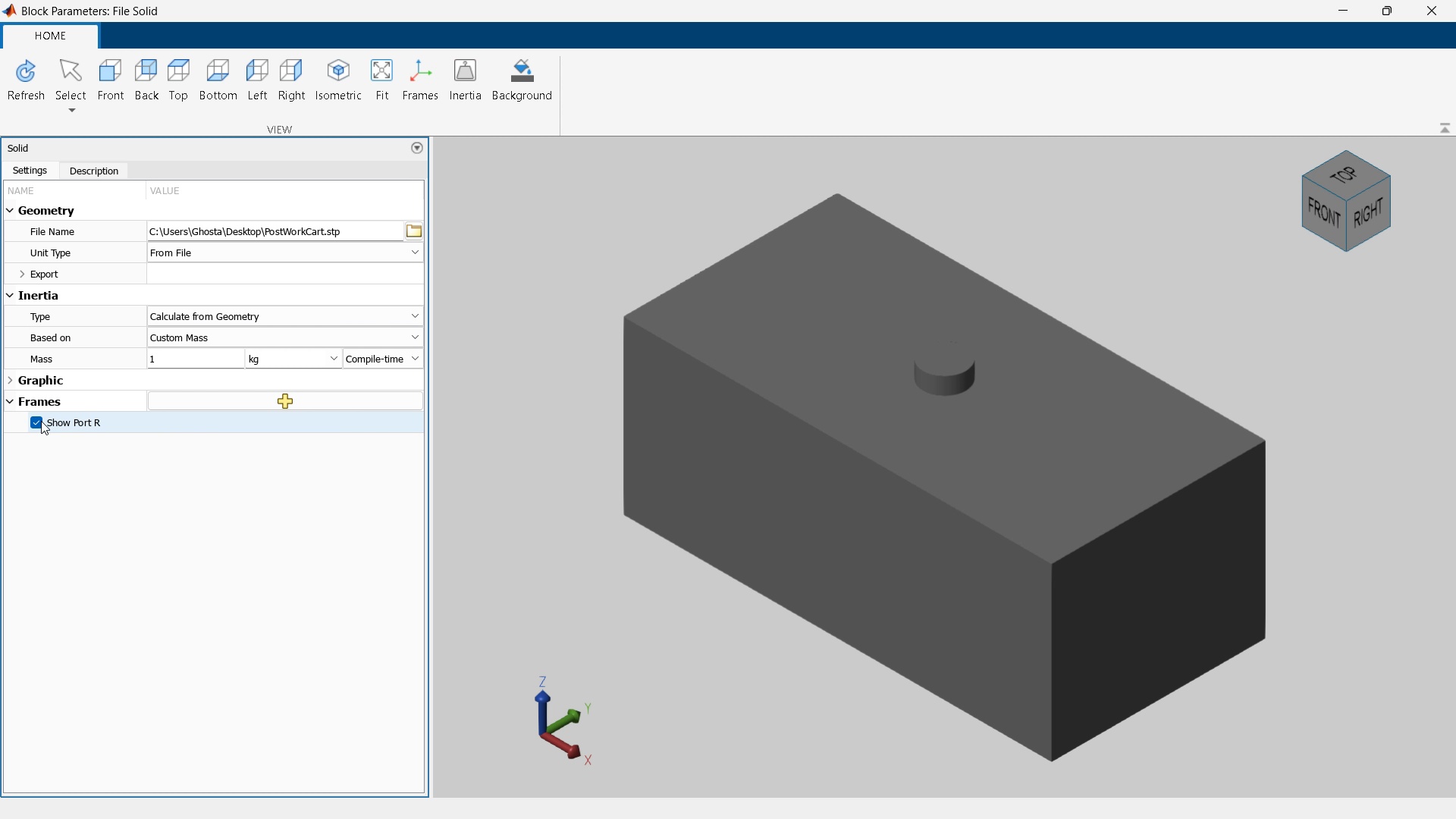 
left_click([36, 420])
 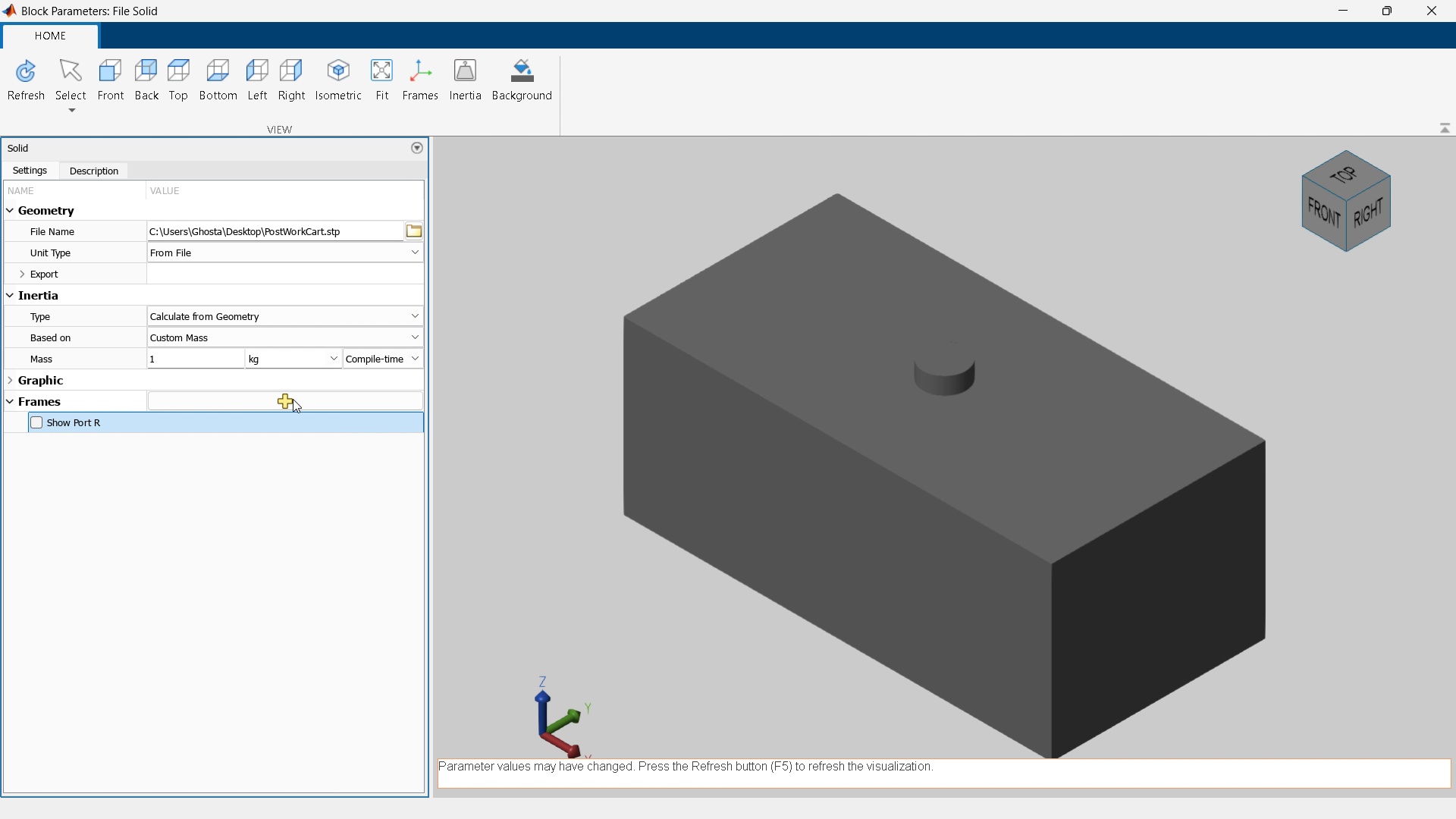 
left_click([293, 399])
 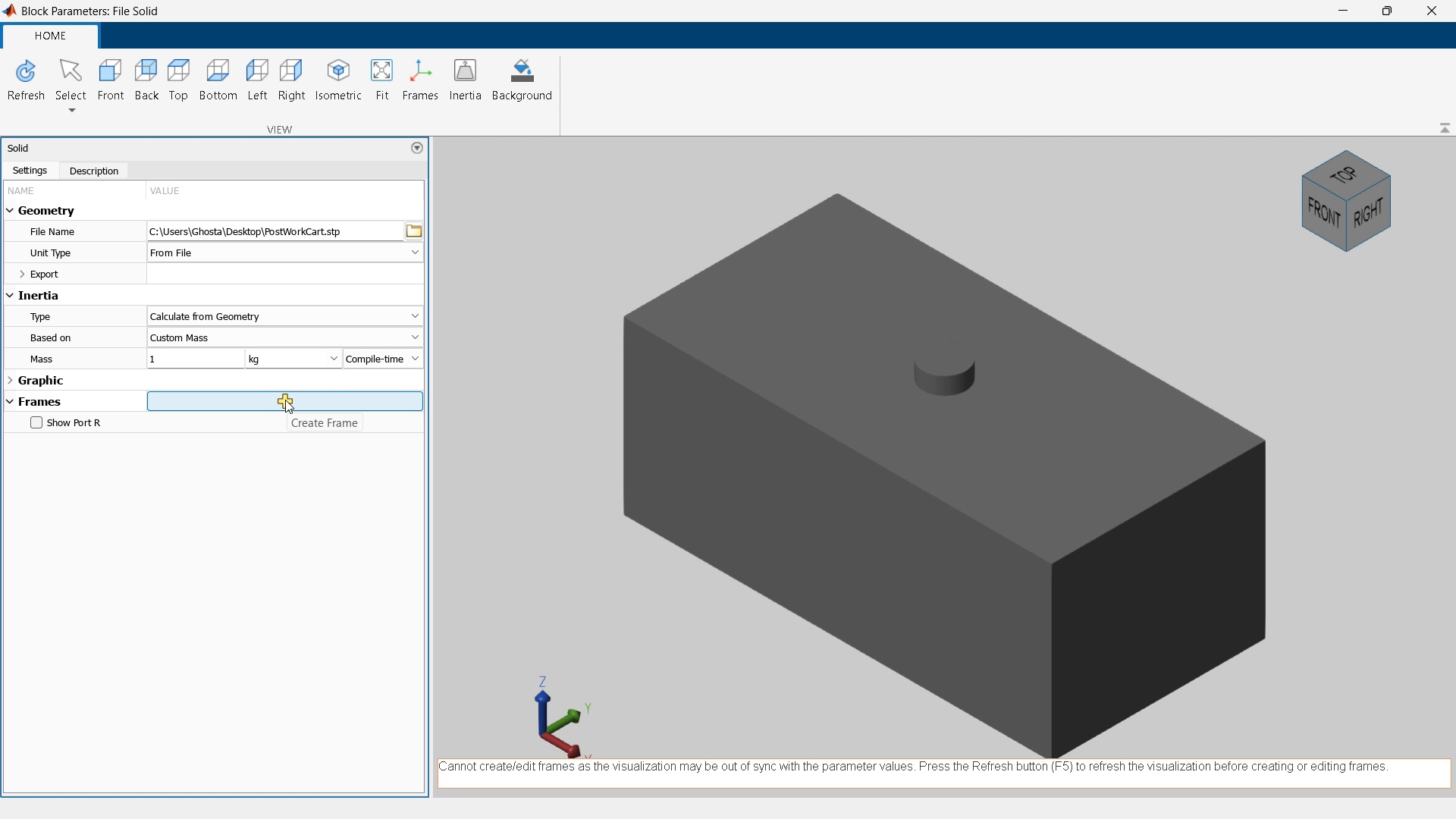 
wait(9.66)
 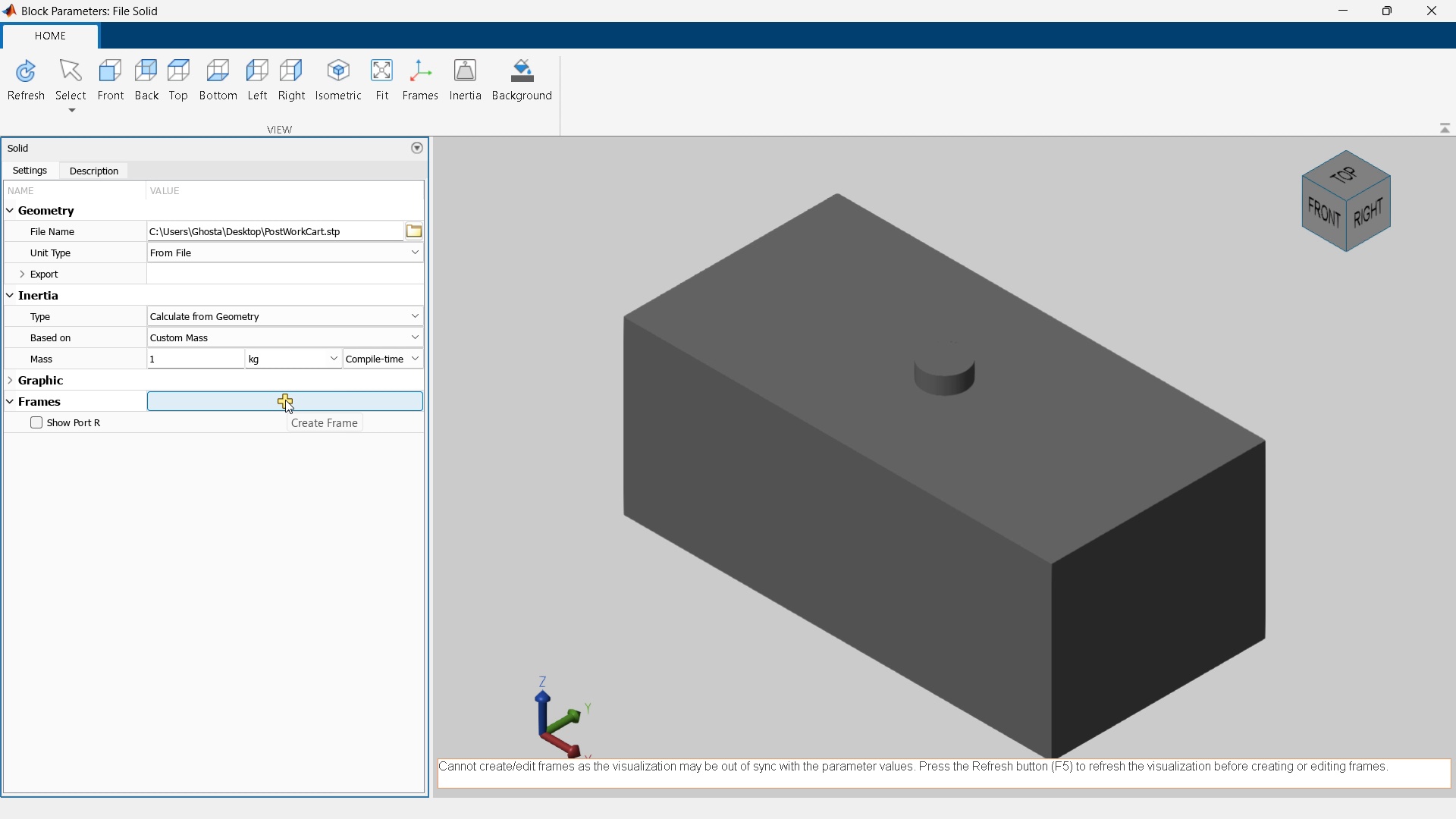 
key(F5)
 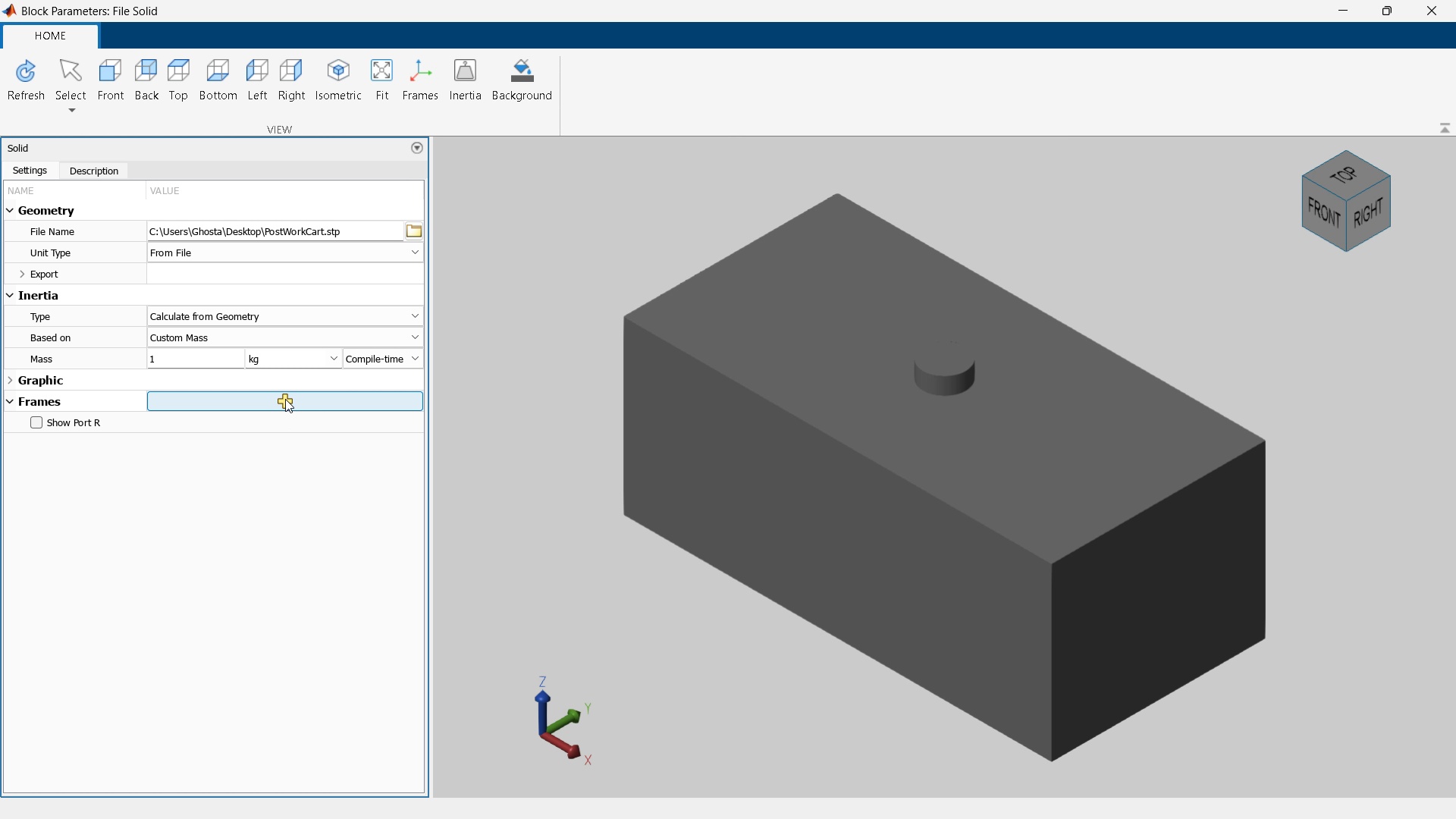 
left_click([285, 399])
 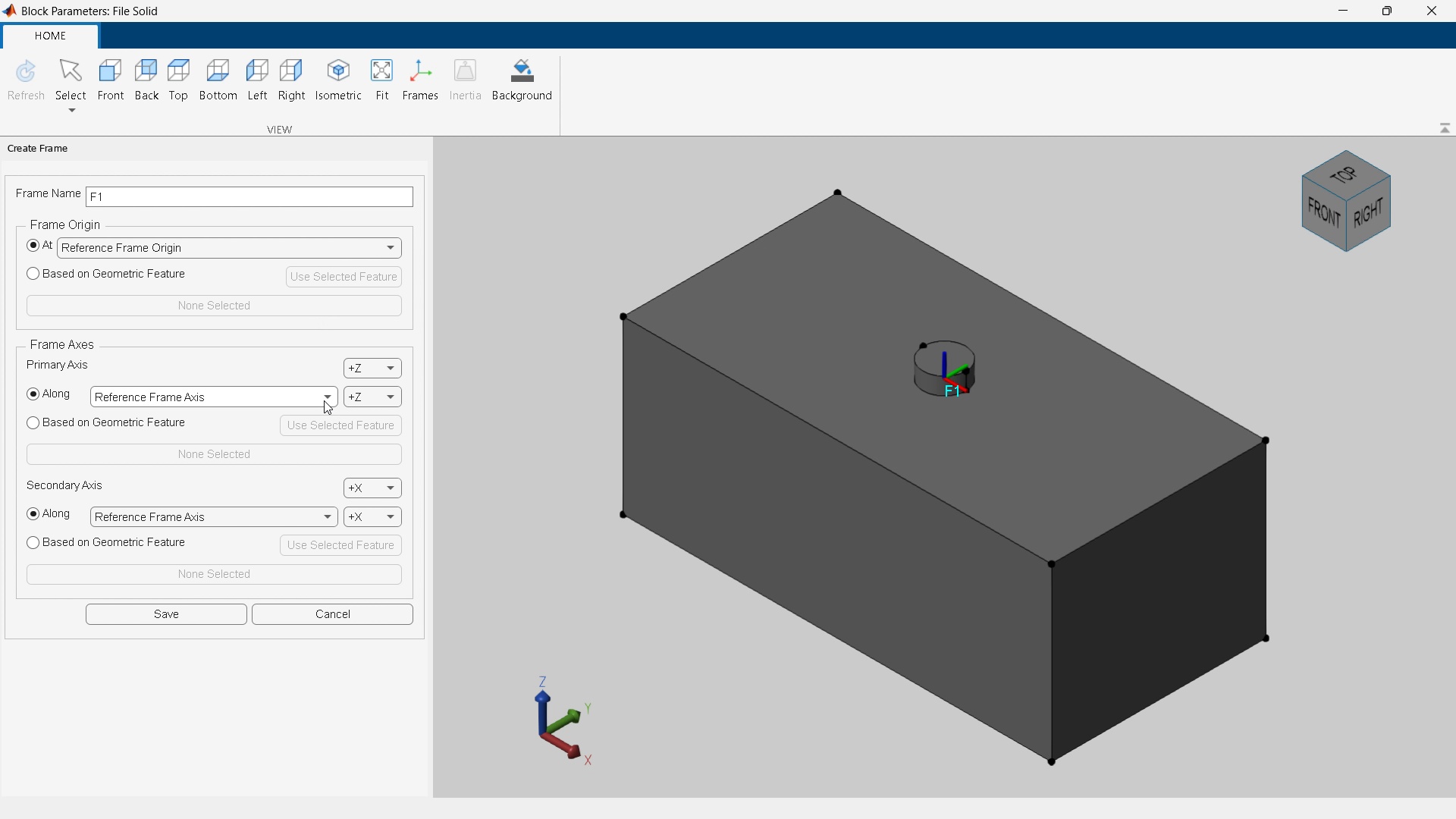 
wait(13.38)
 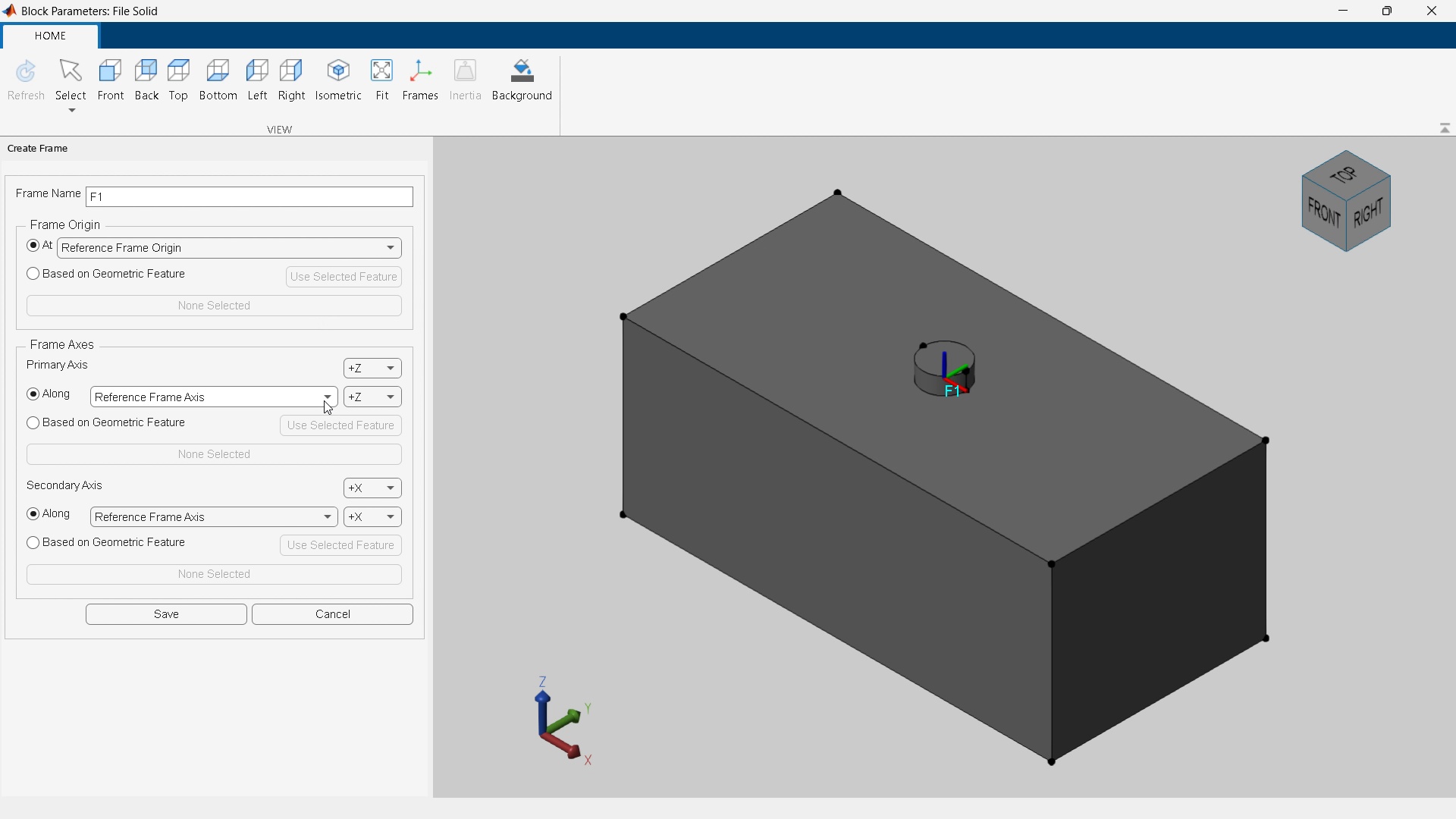 
left_click([38, 273])
 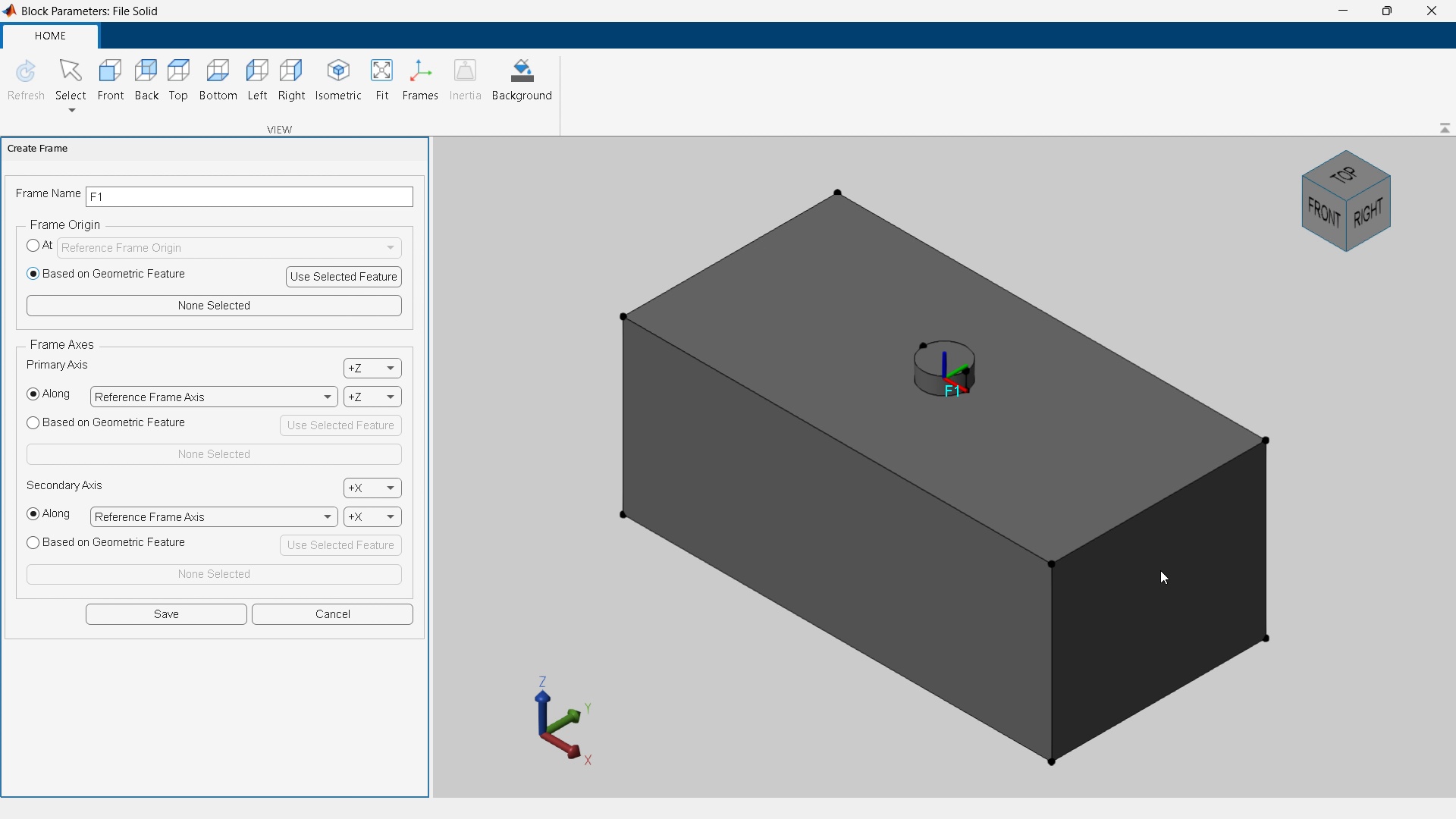 
left_click([1158, 562])
 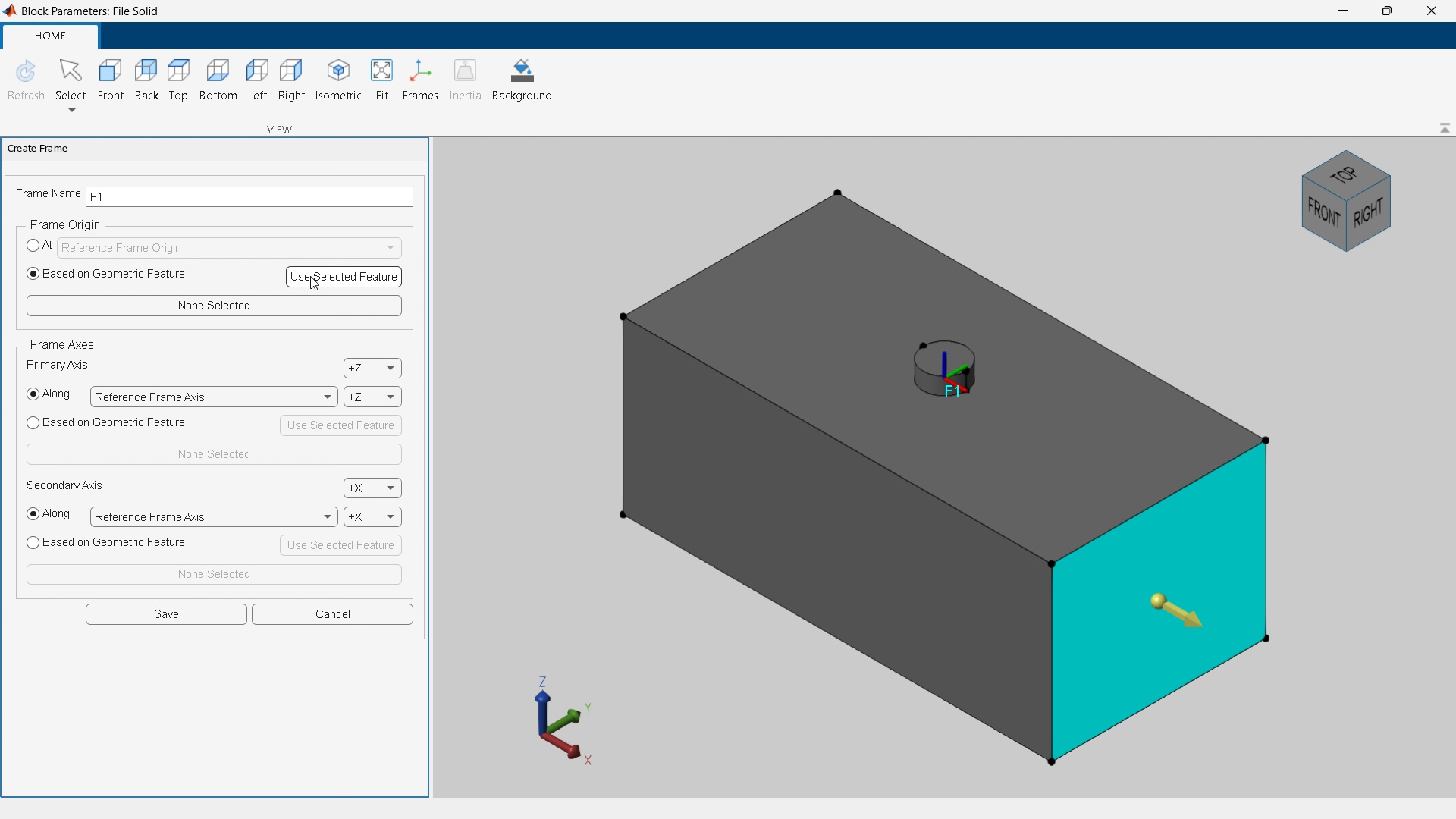 
left_click([310, 276])
 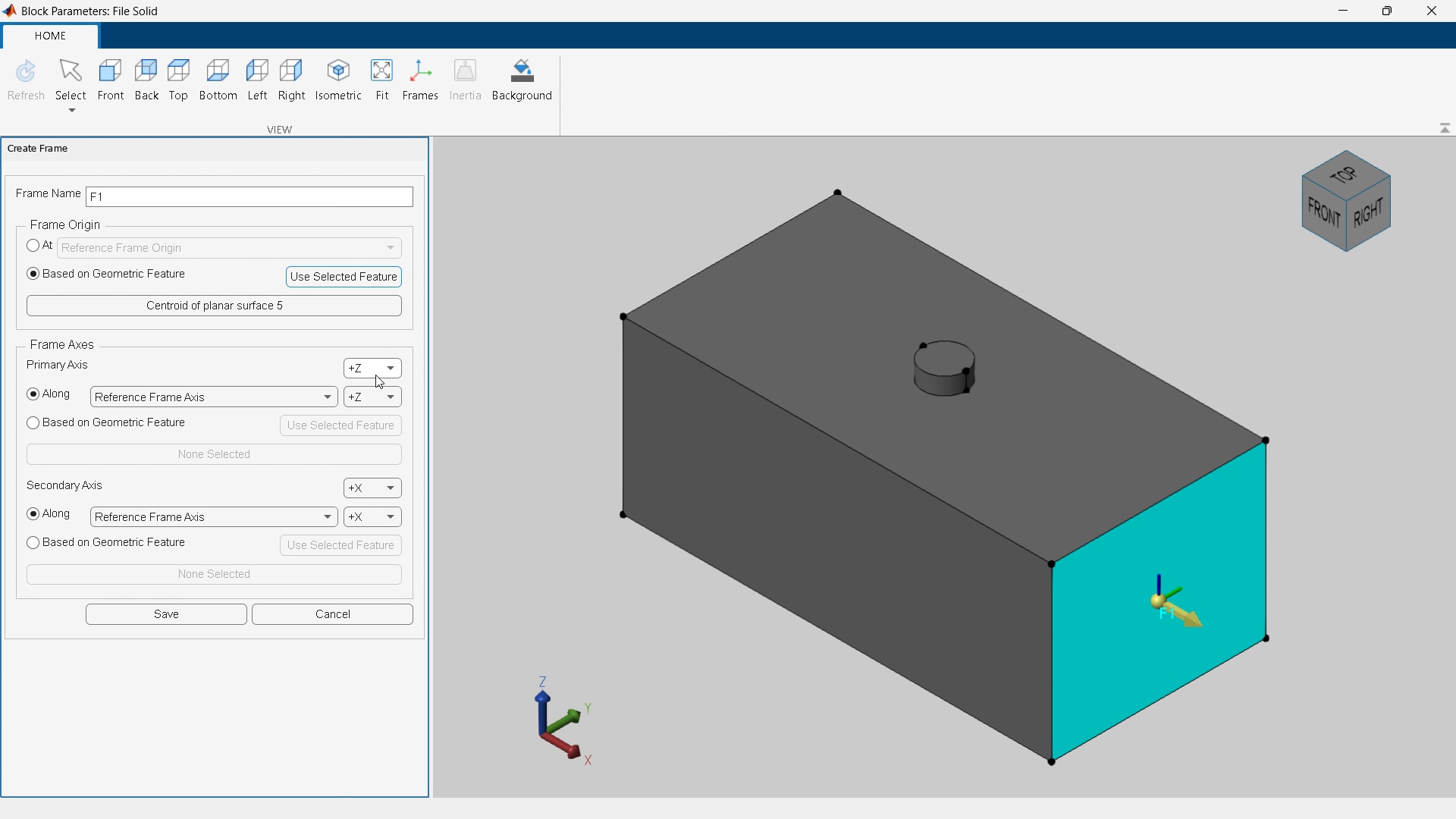 
left_click([383, 403])
 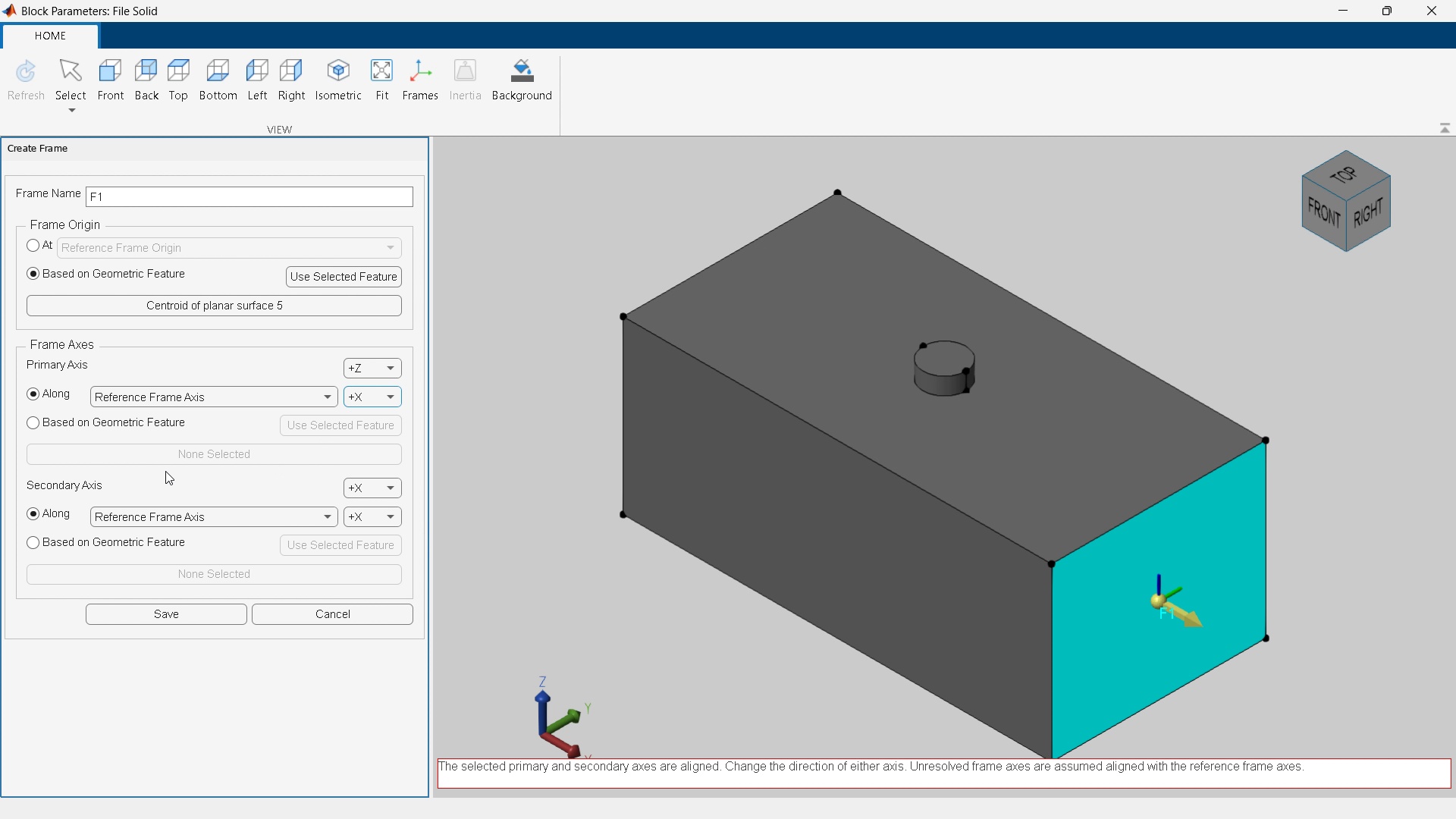 
wait(15.45)
 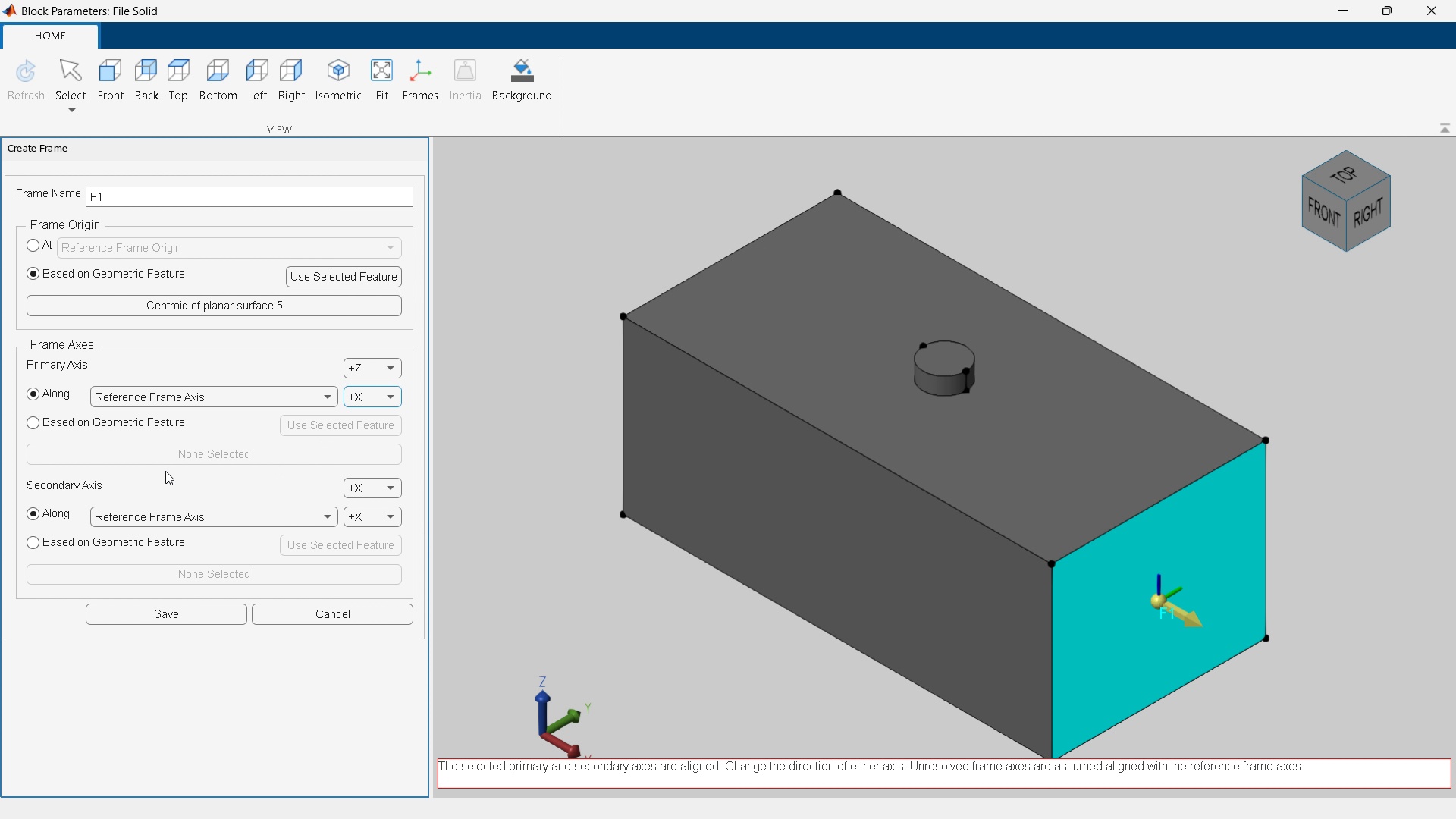 
left_click([373, 605])
 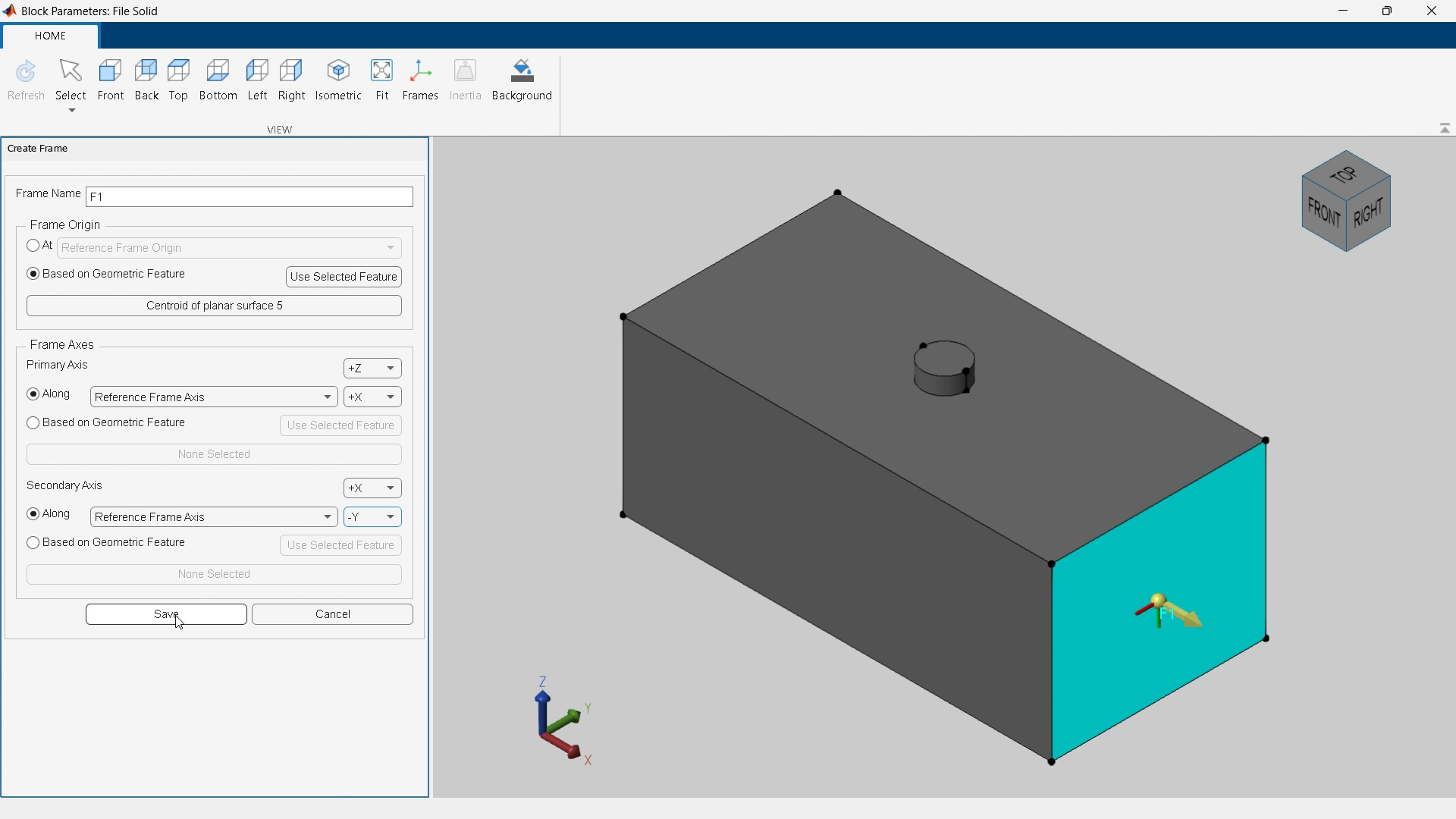 
left_click([174, 613])
 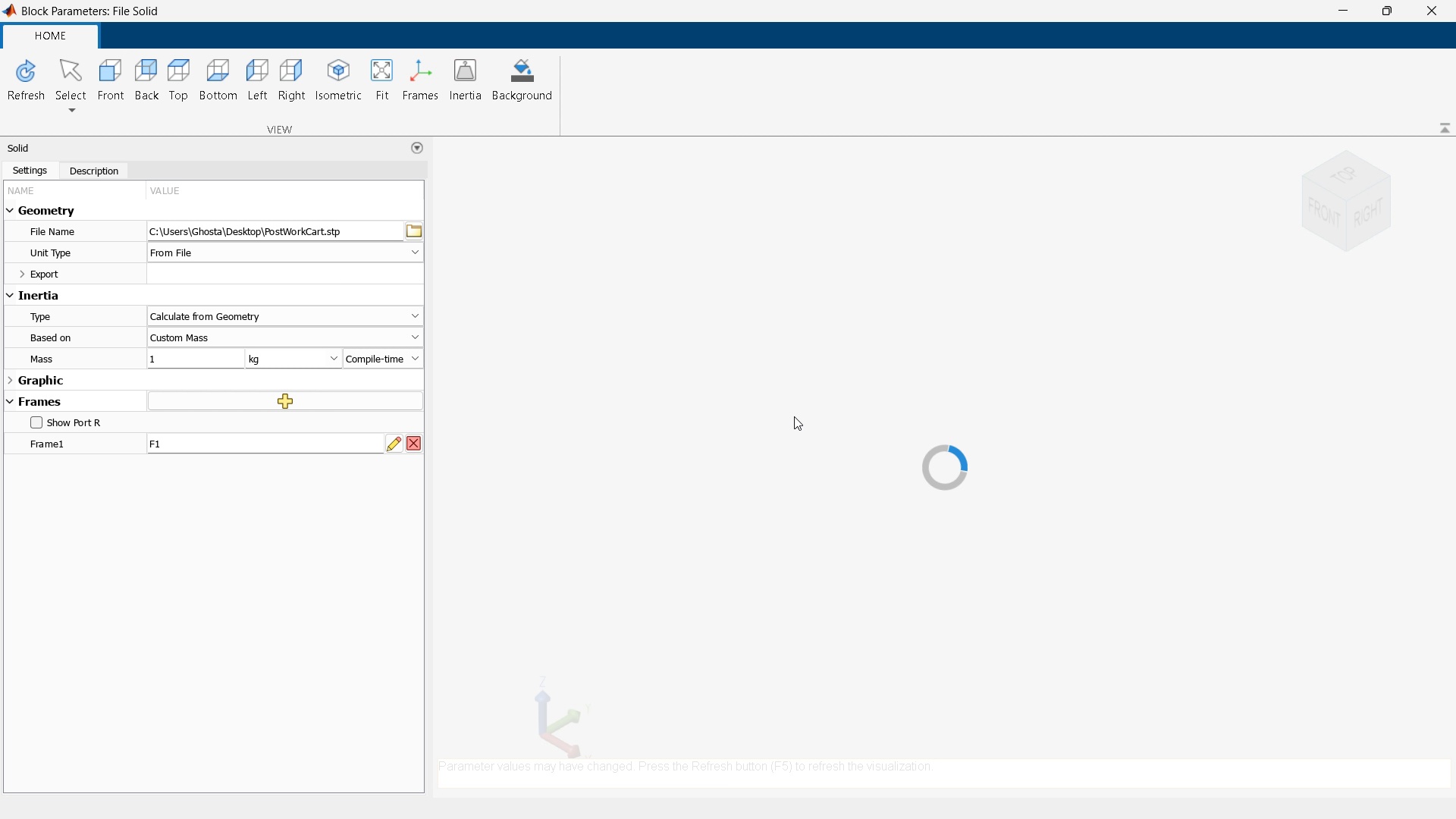 
key(F5)
 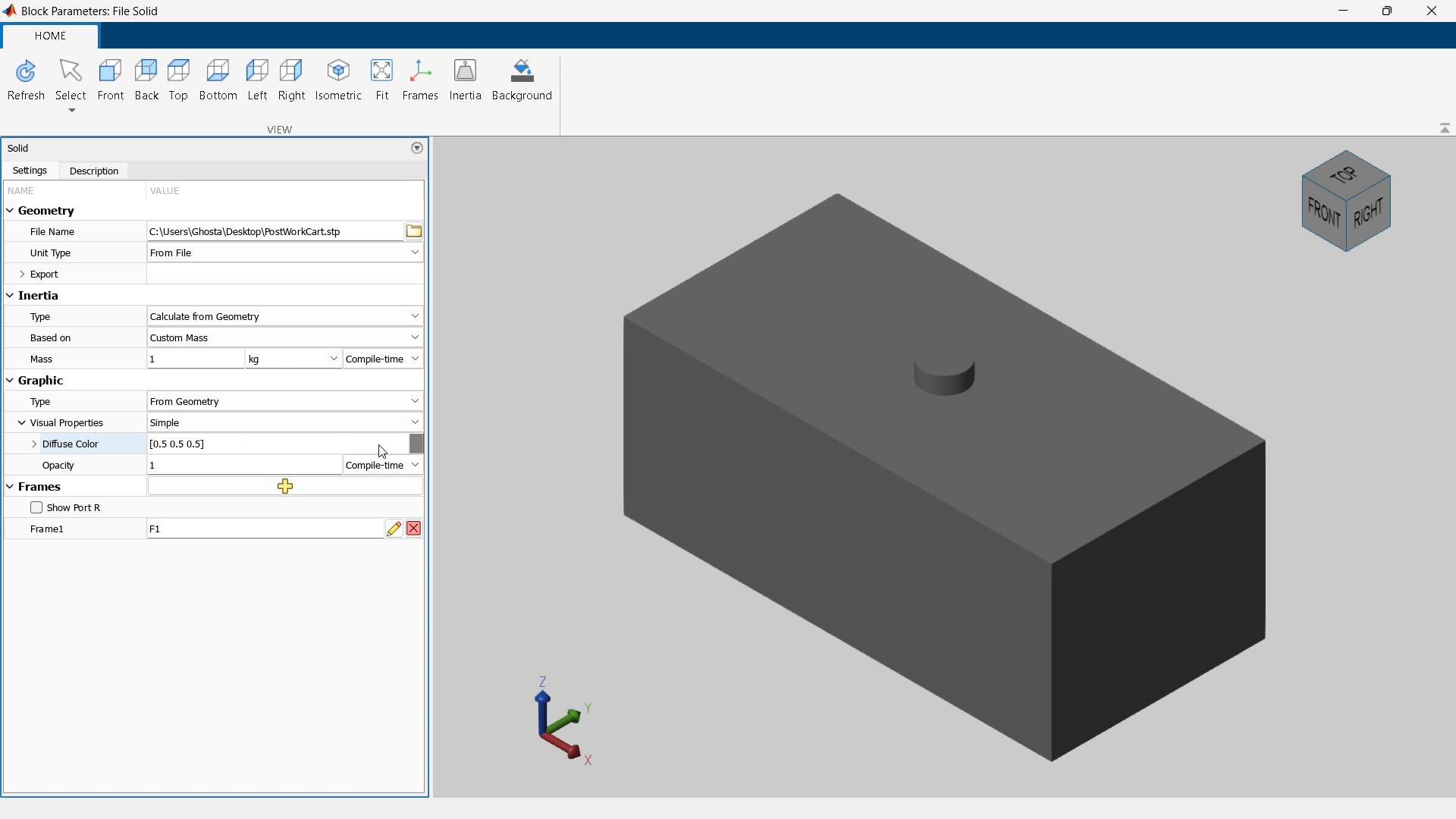 
wait(7.15)
 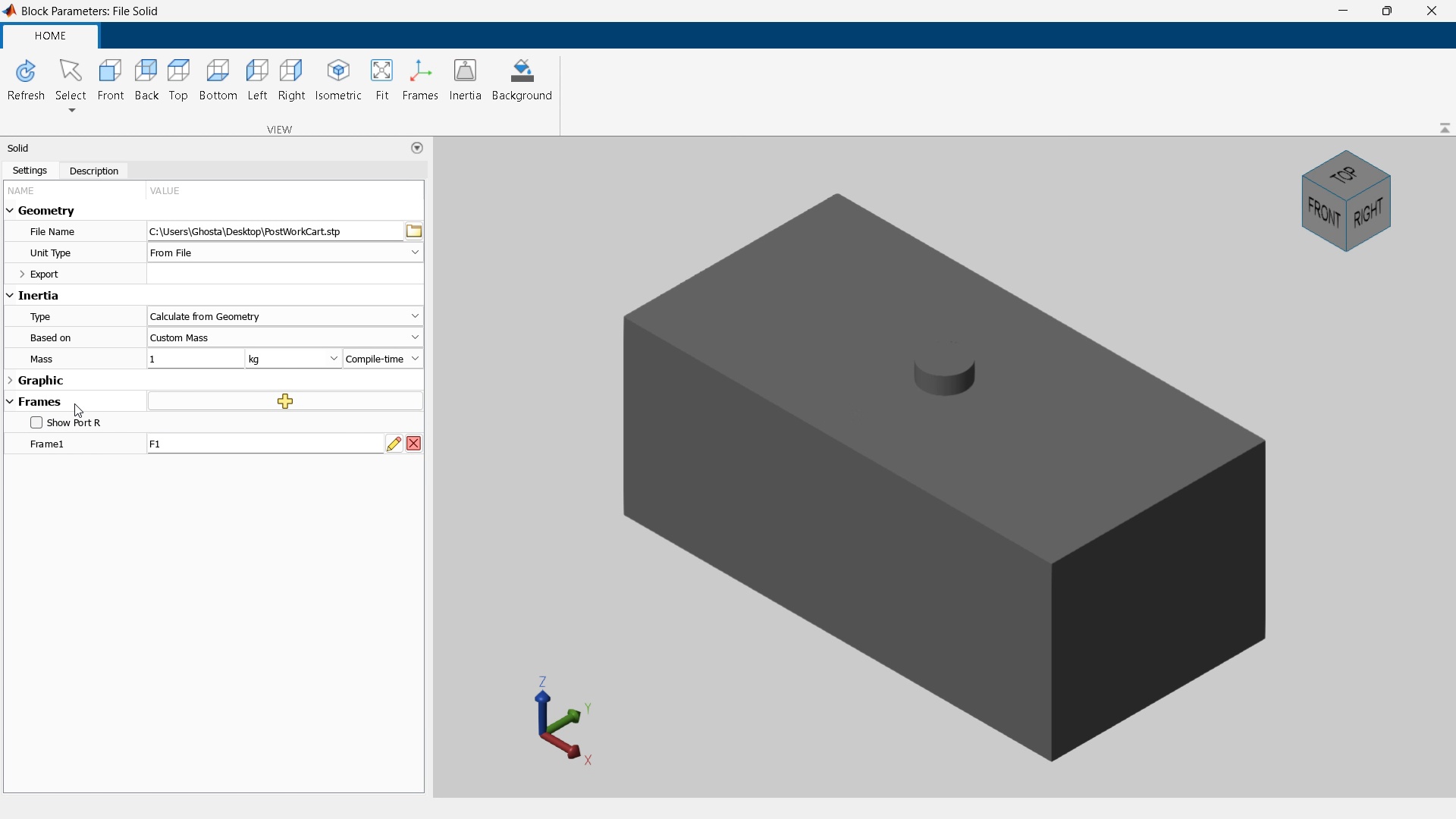 
left_click([106, 443])
 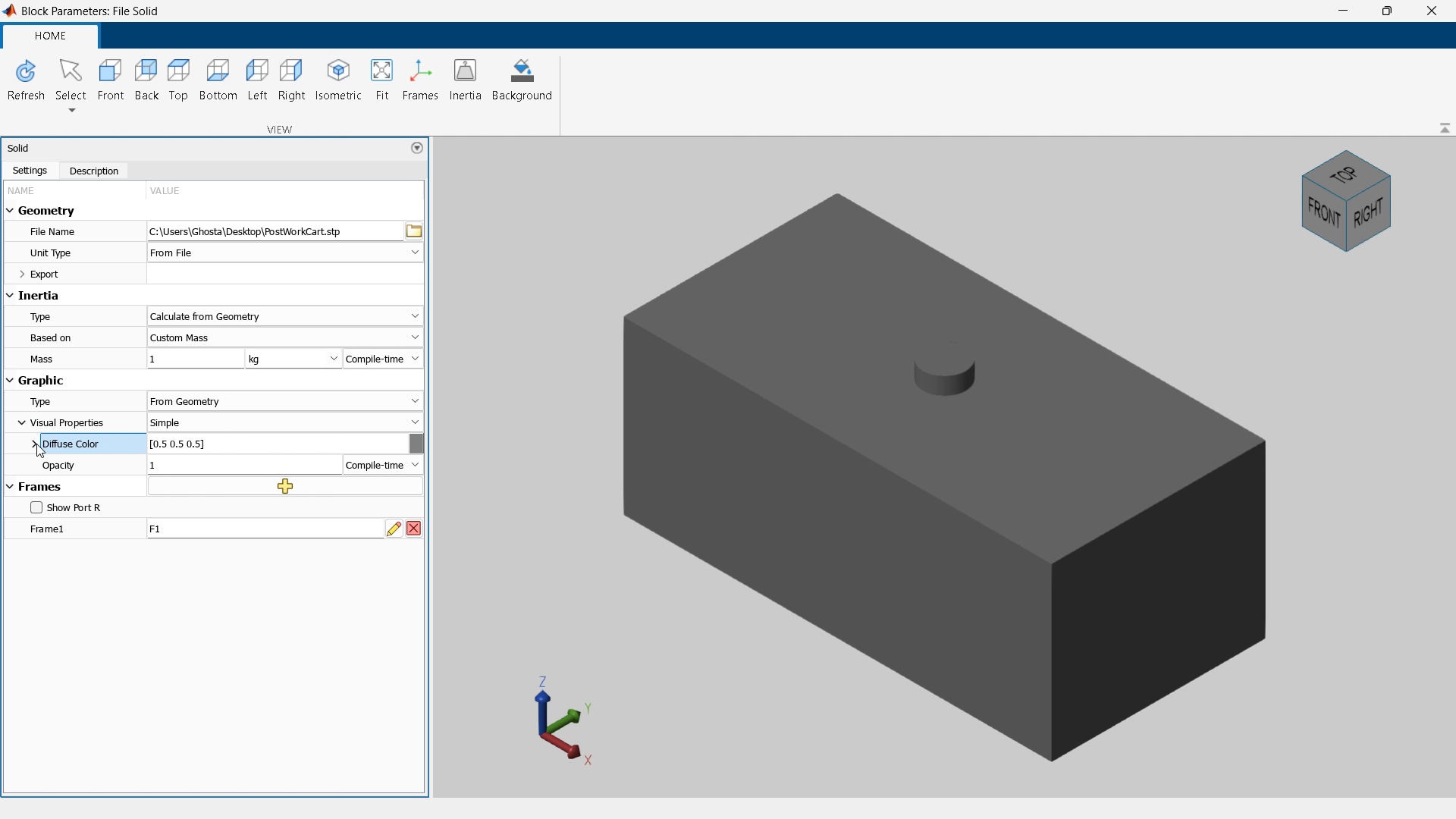 
left_click([36, 443])
 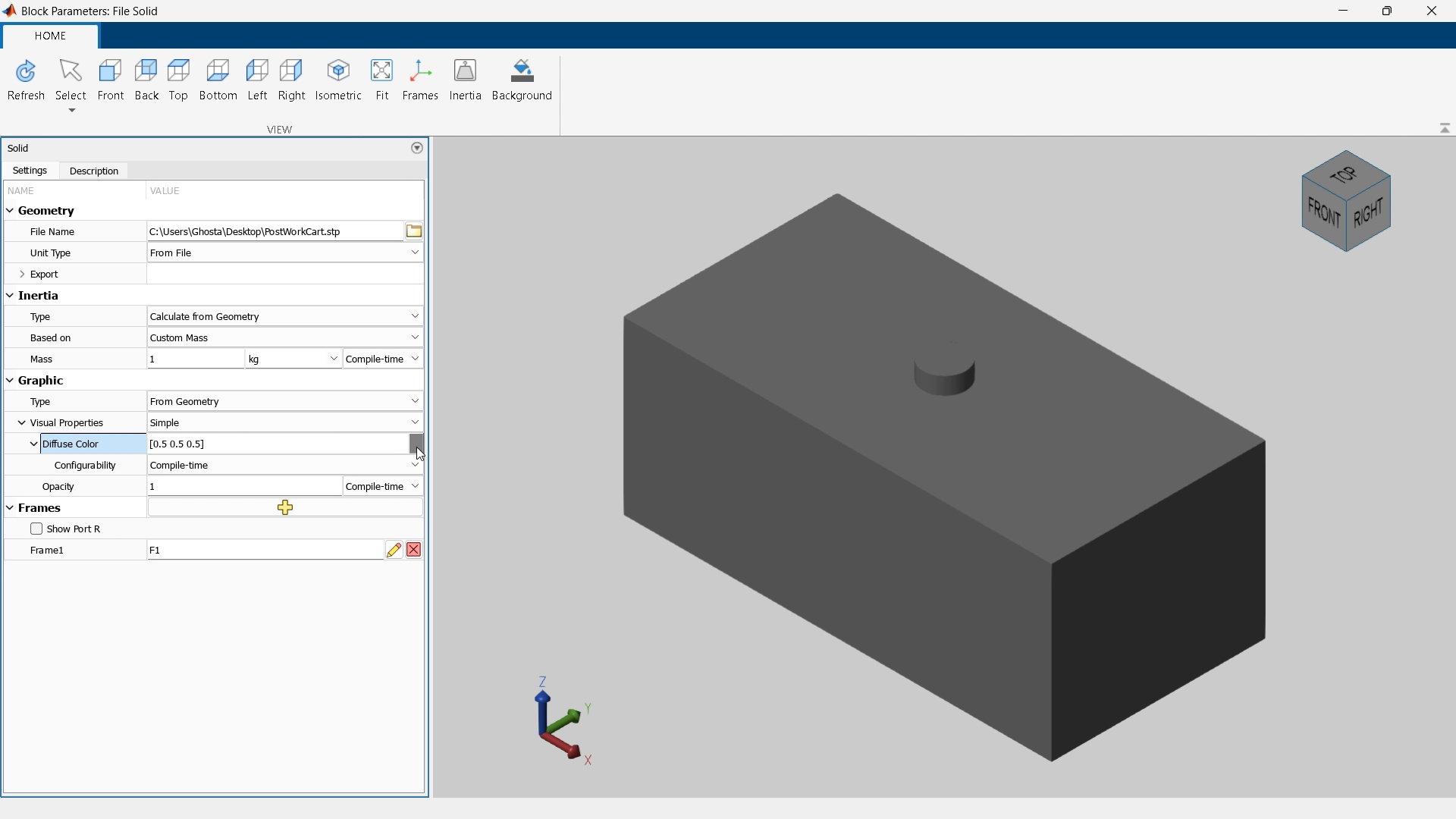 
left_click([416, 447])
 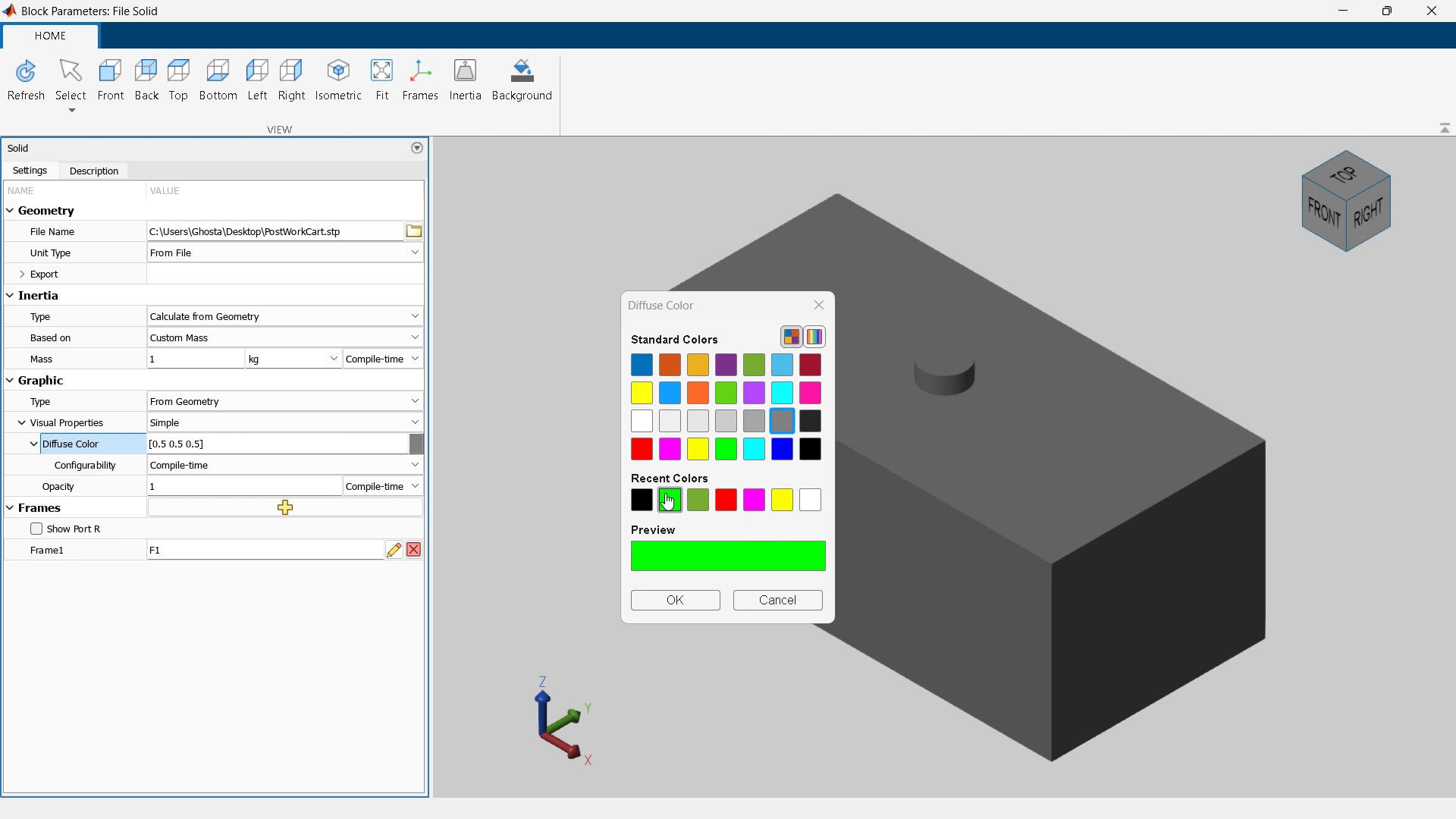 
left_click([665, 493])
 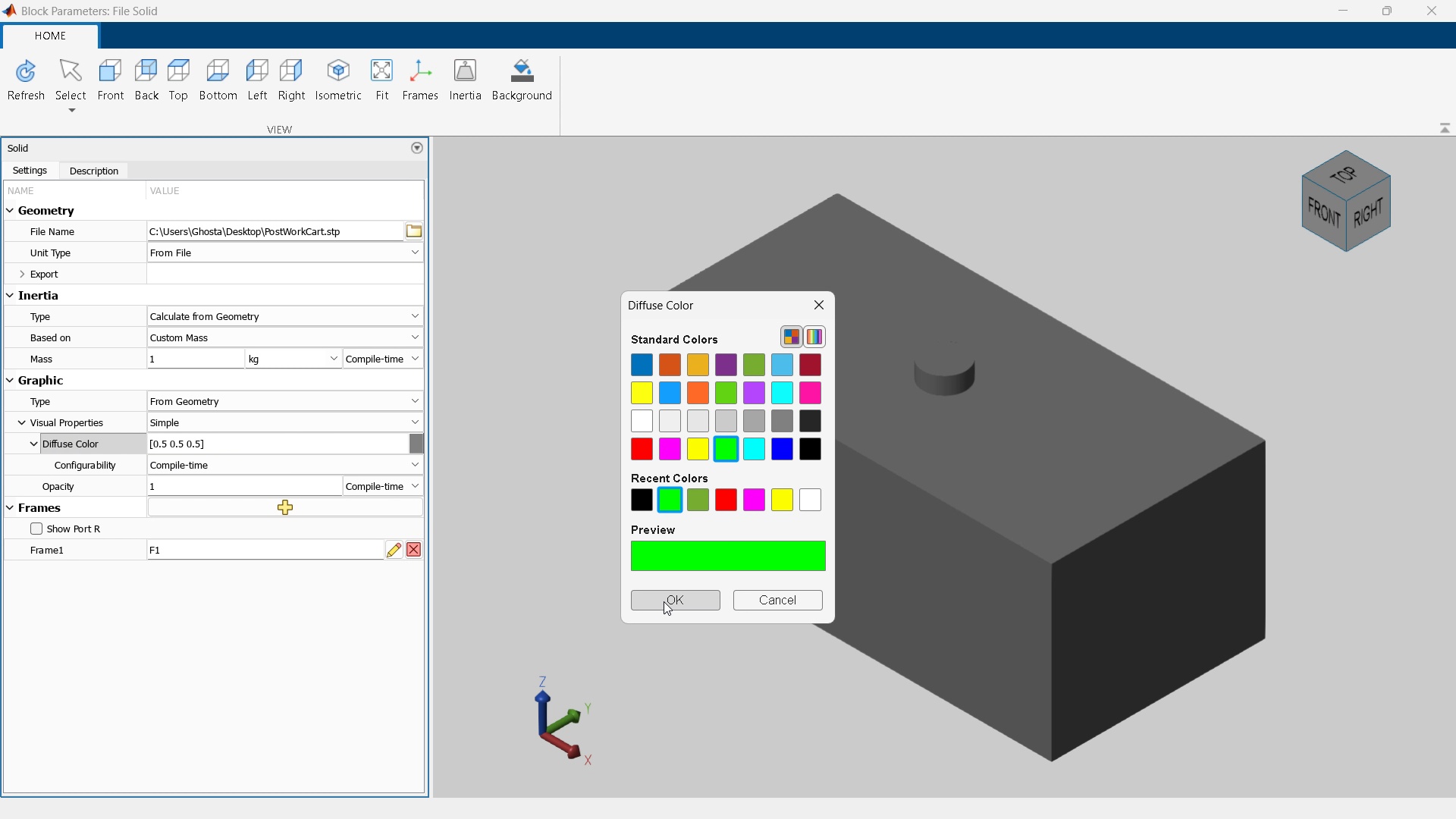 
left_click([664, 601])
 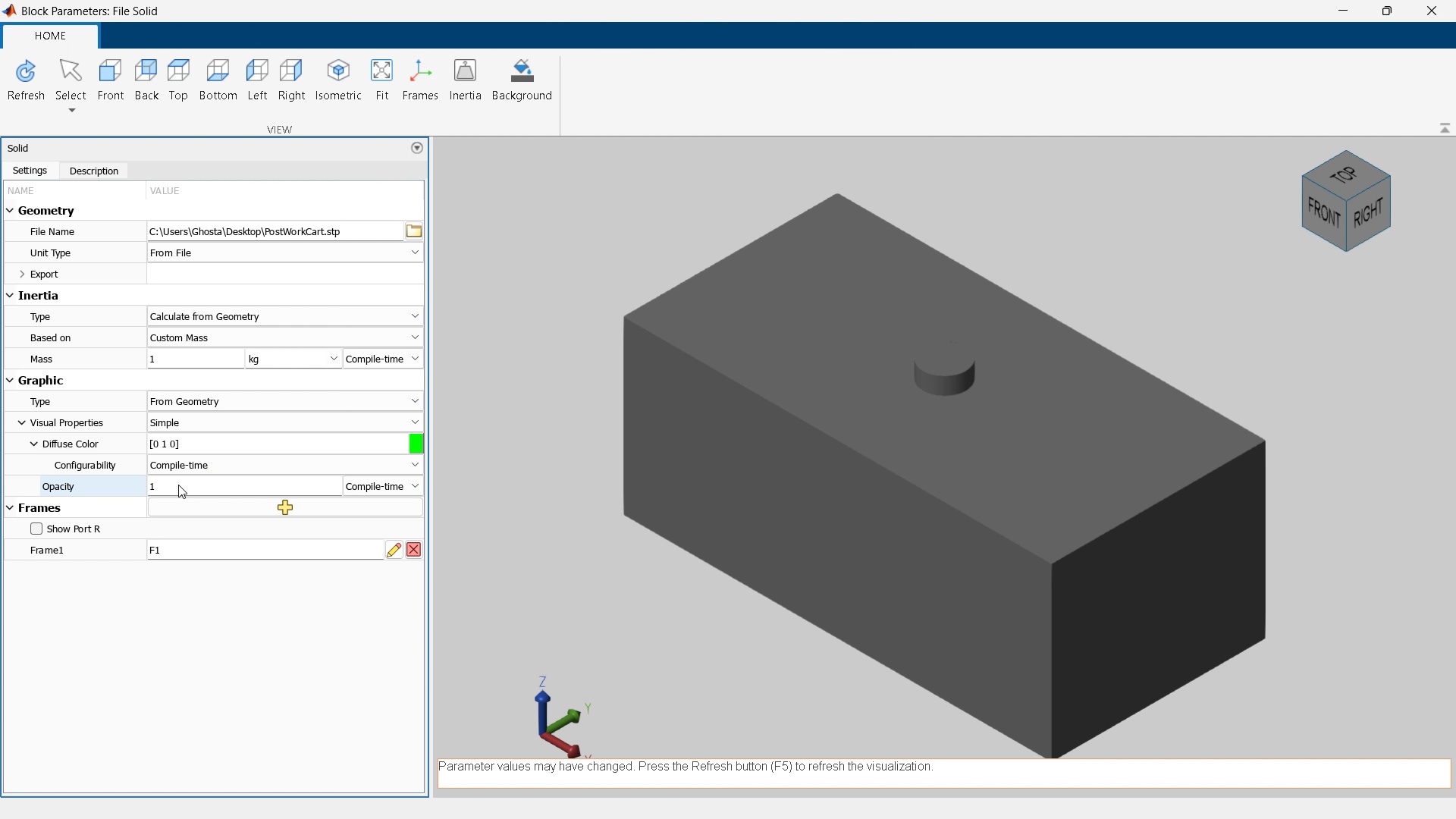 
left_click([177, 485])
 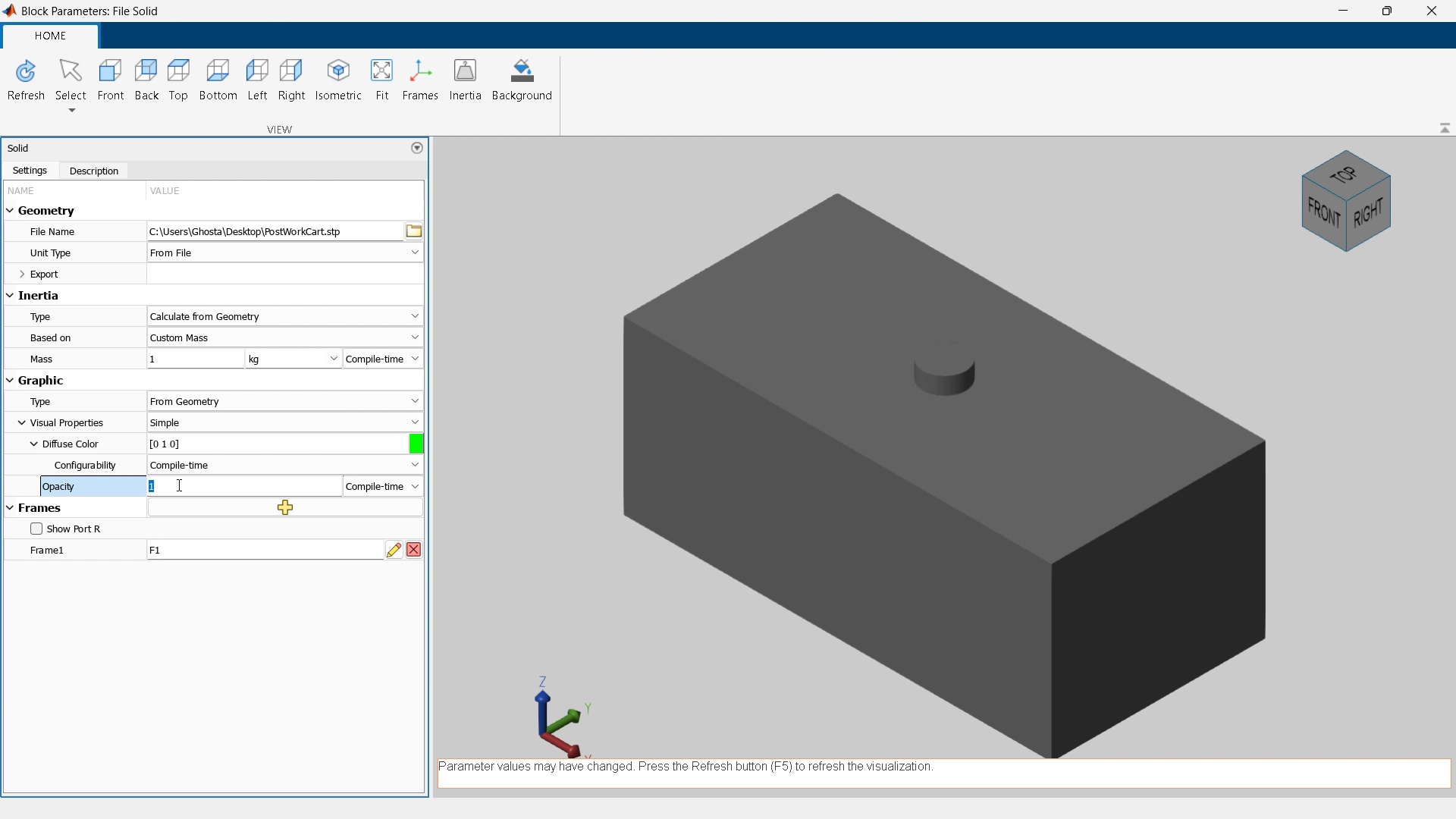 
key(Numpad0)
 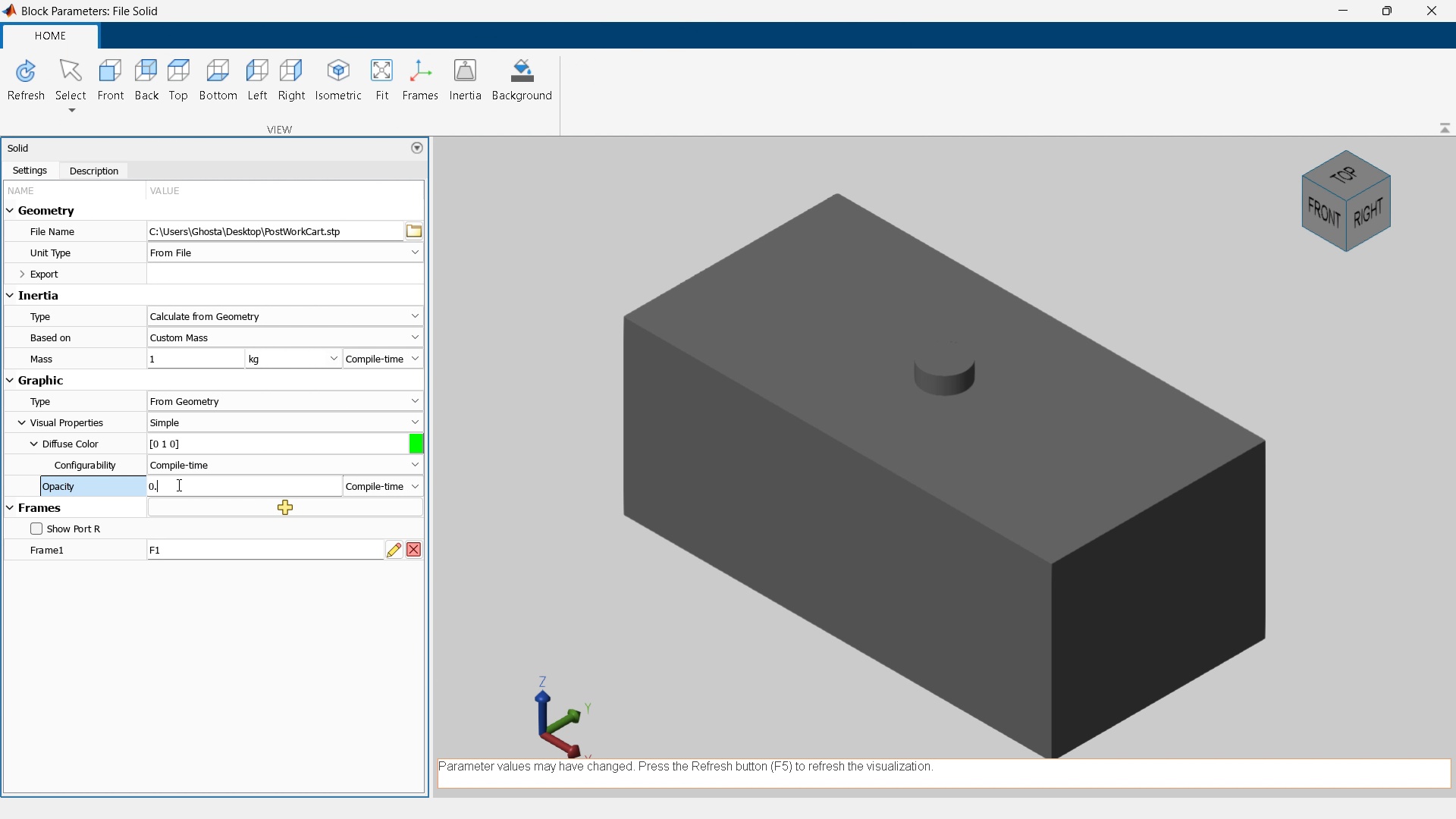 
key(NumpadDecimal)
 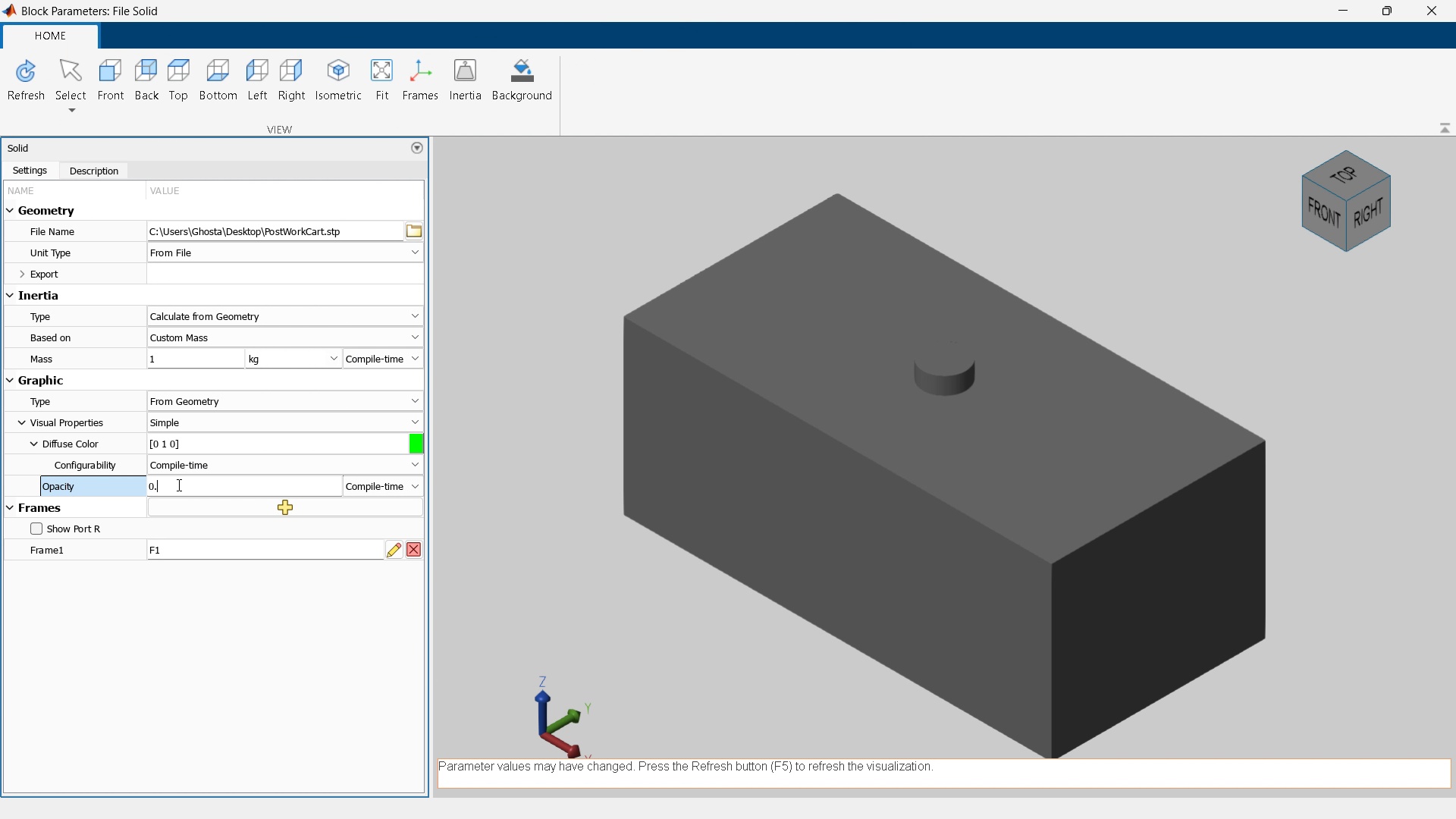 
key(Numpad5)
 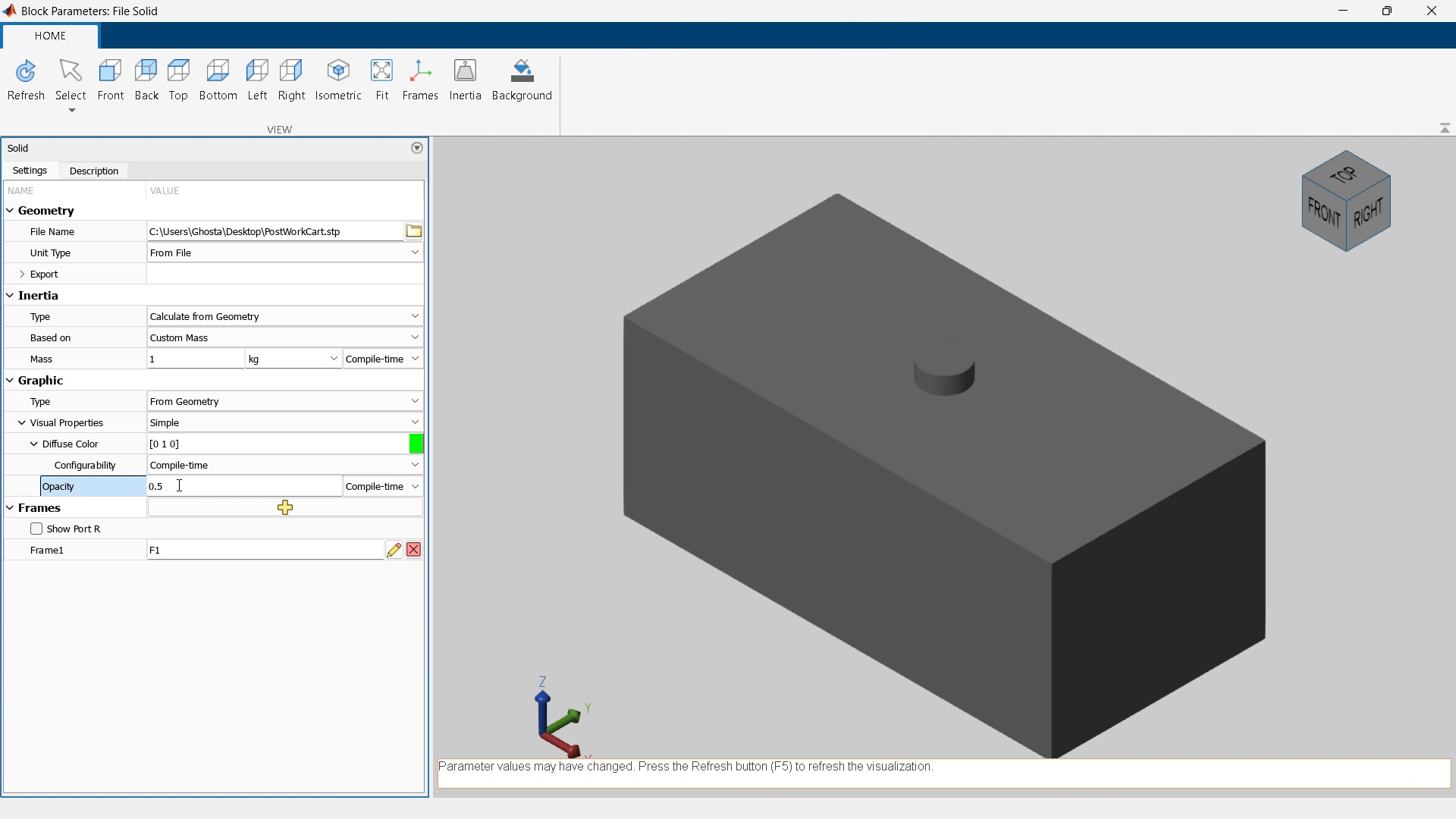 
key(Enter)
 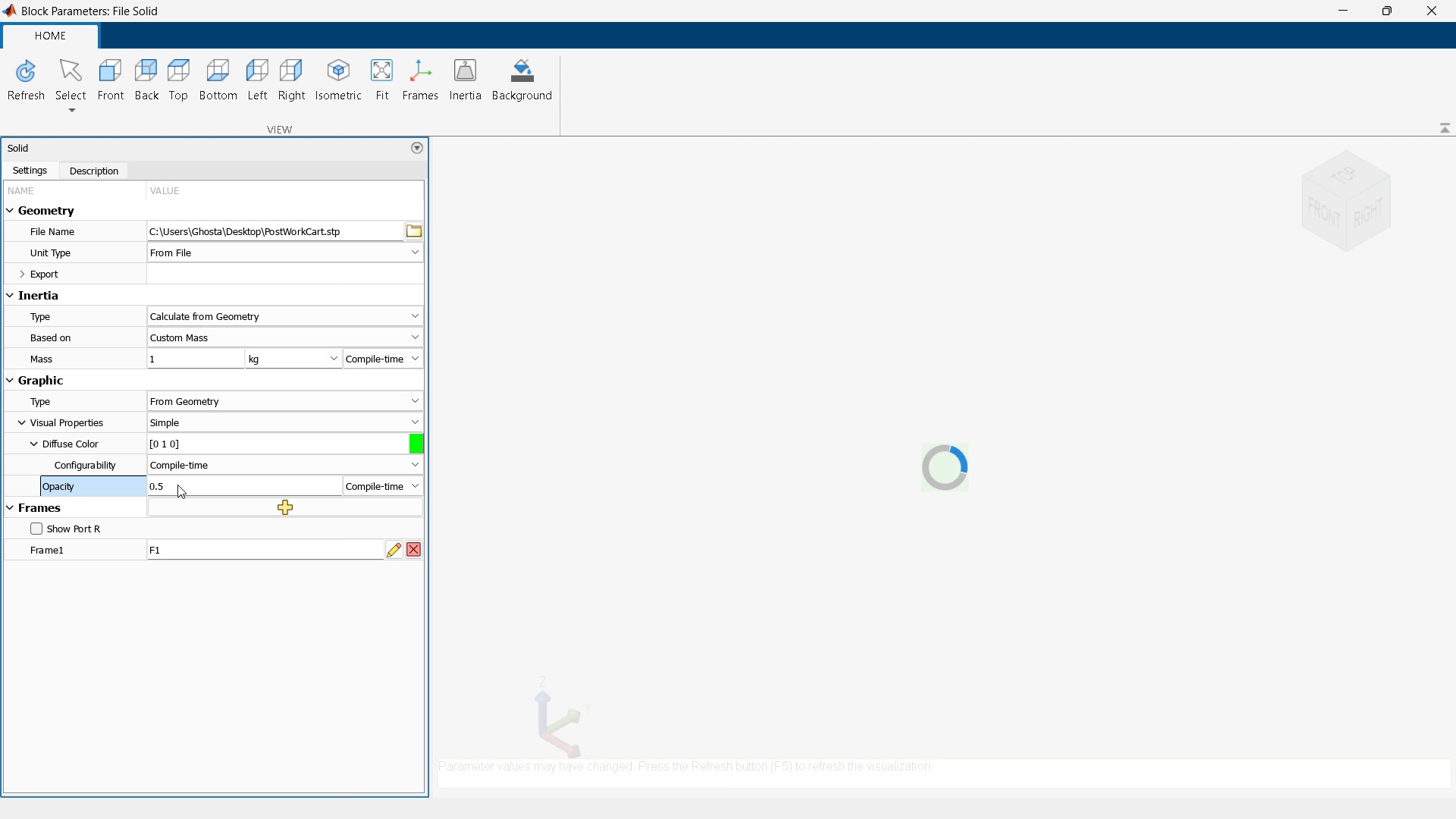 
key(F5)
 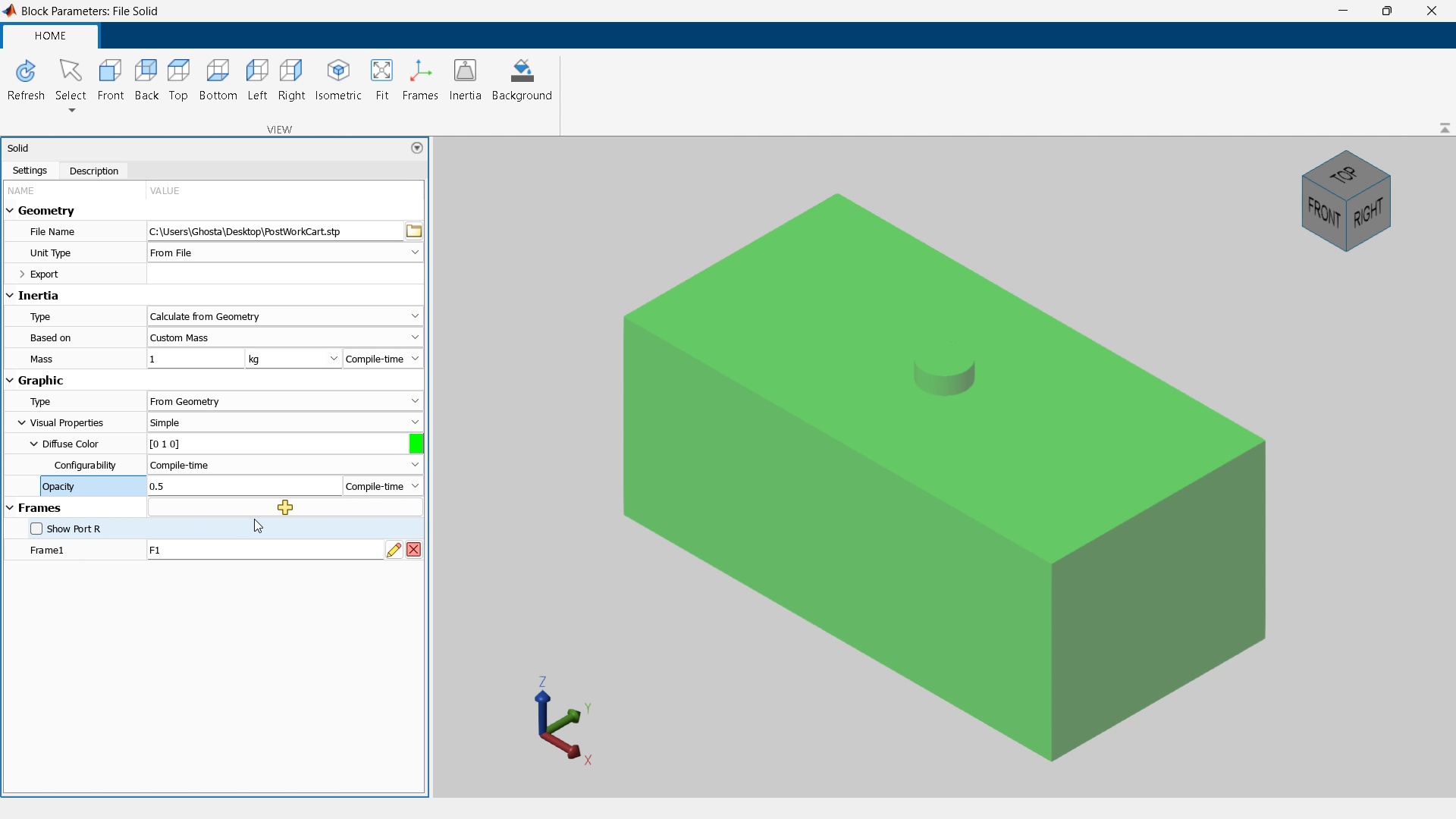 
left_click([281, 504])
 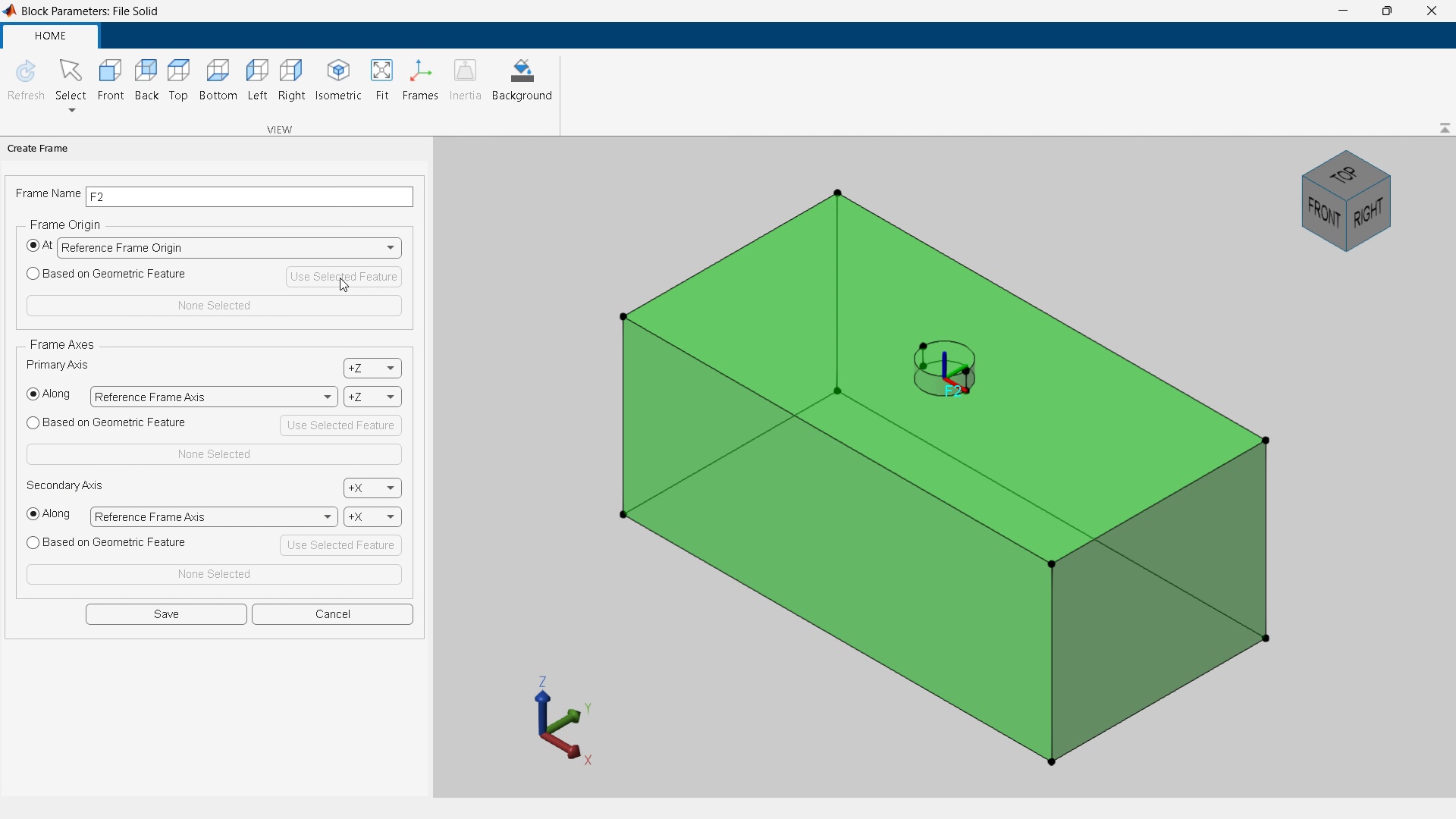 
scroll: coordinate [943, 368], scroll_direction: up, amount: 4.0
 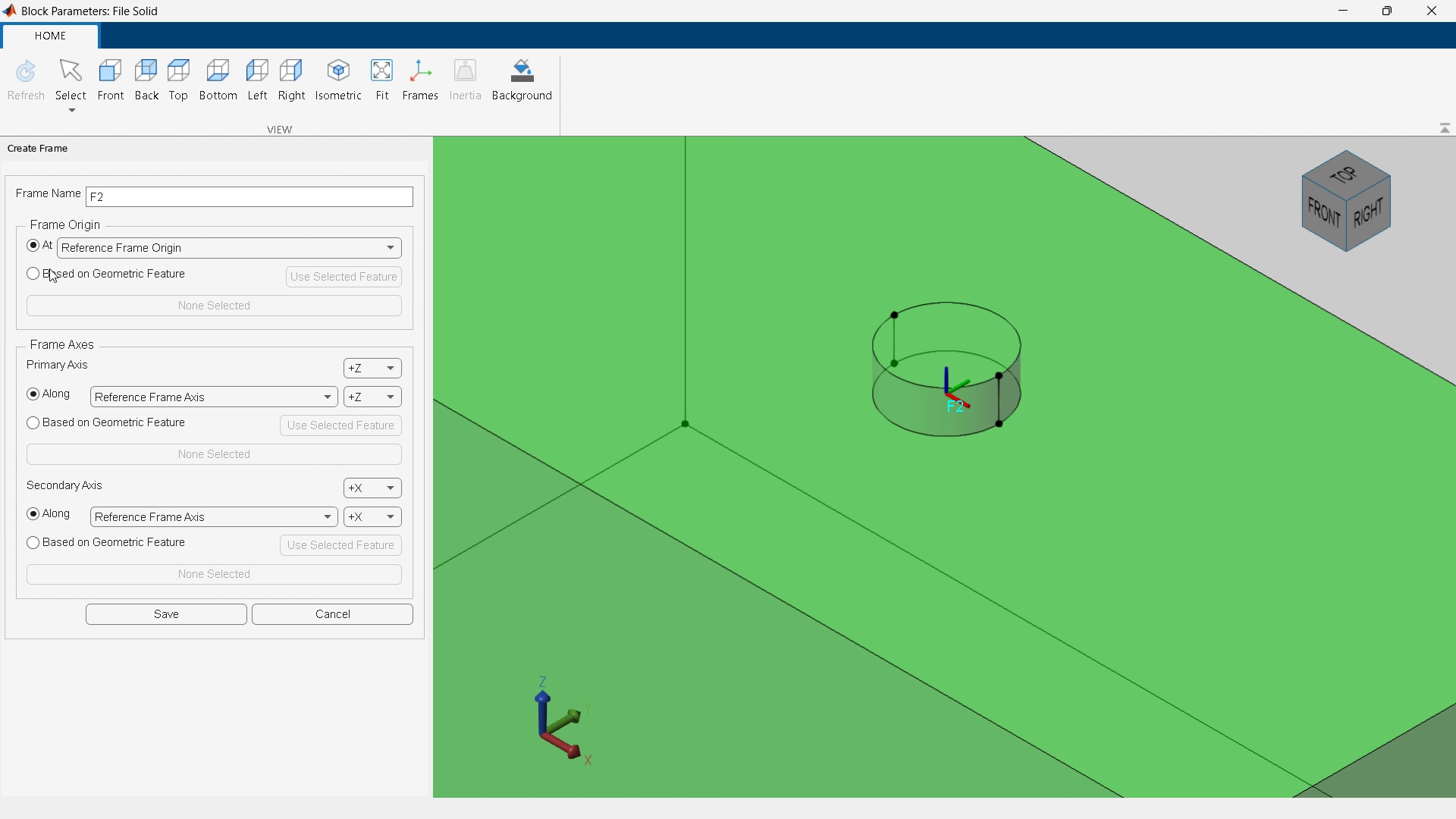 
left_click([28, 275])
 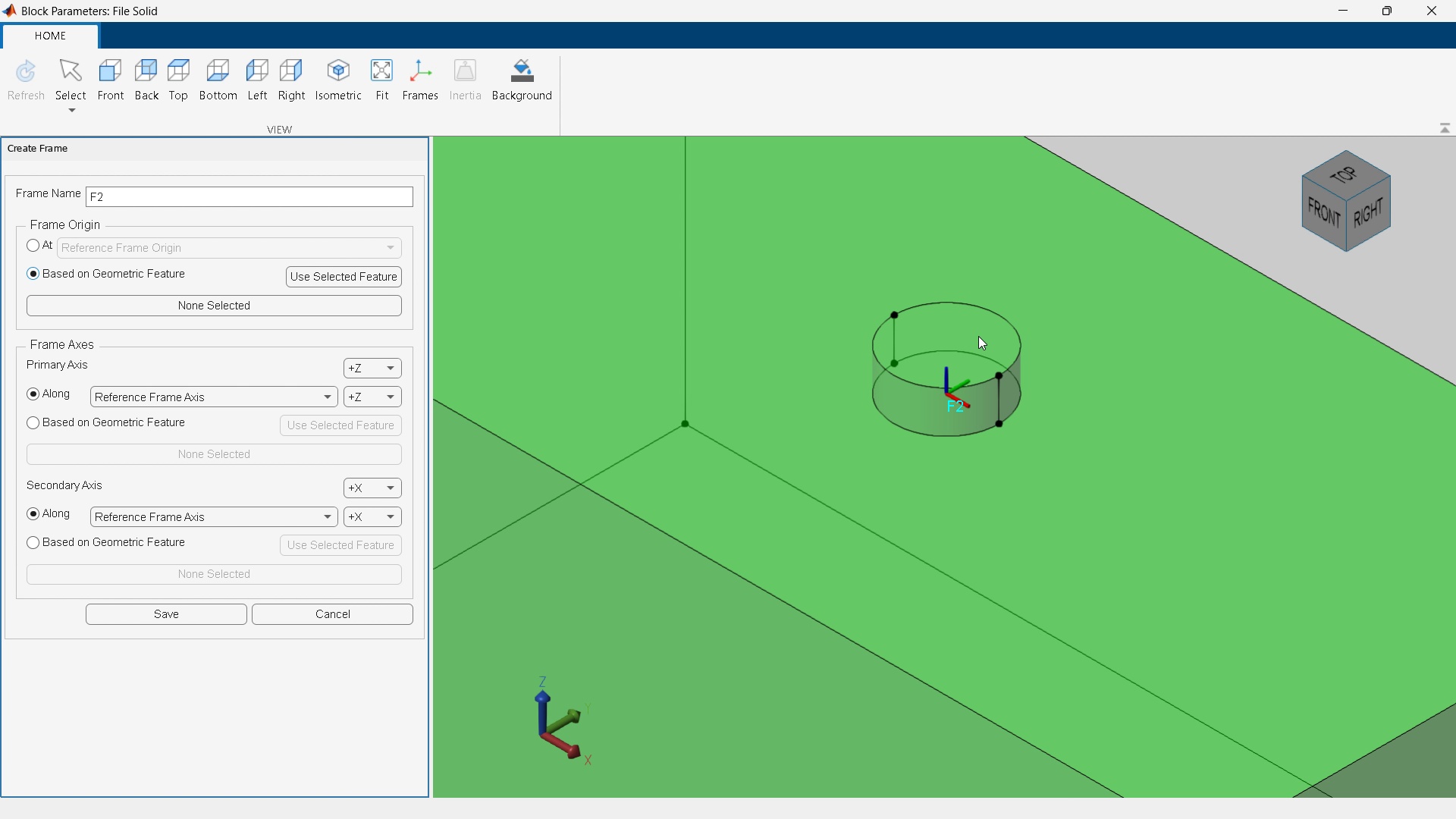 
left_click([978, 336])
 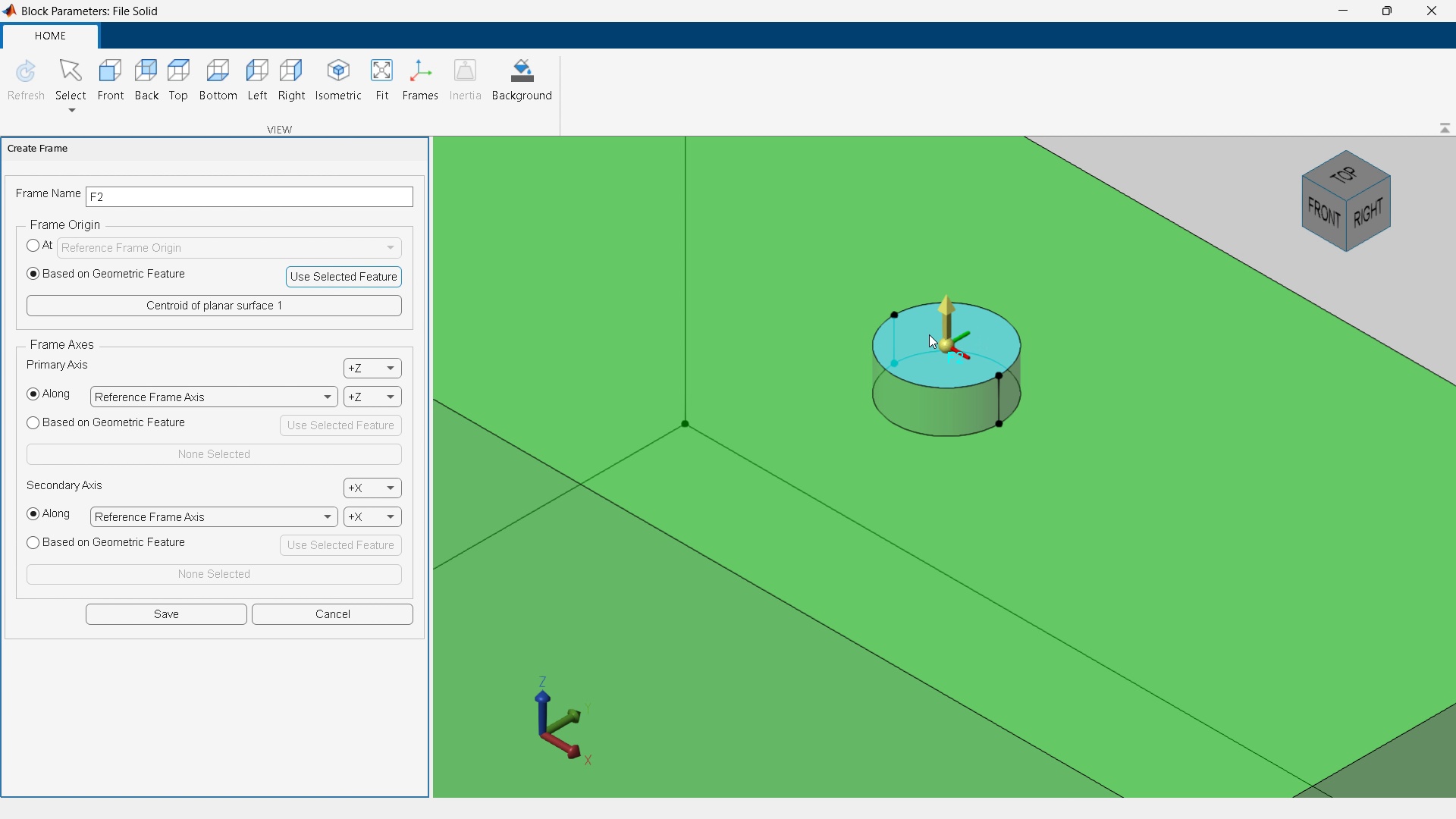 
mouse_move([375, 403])
 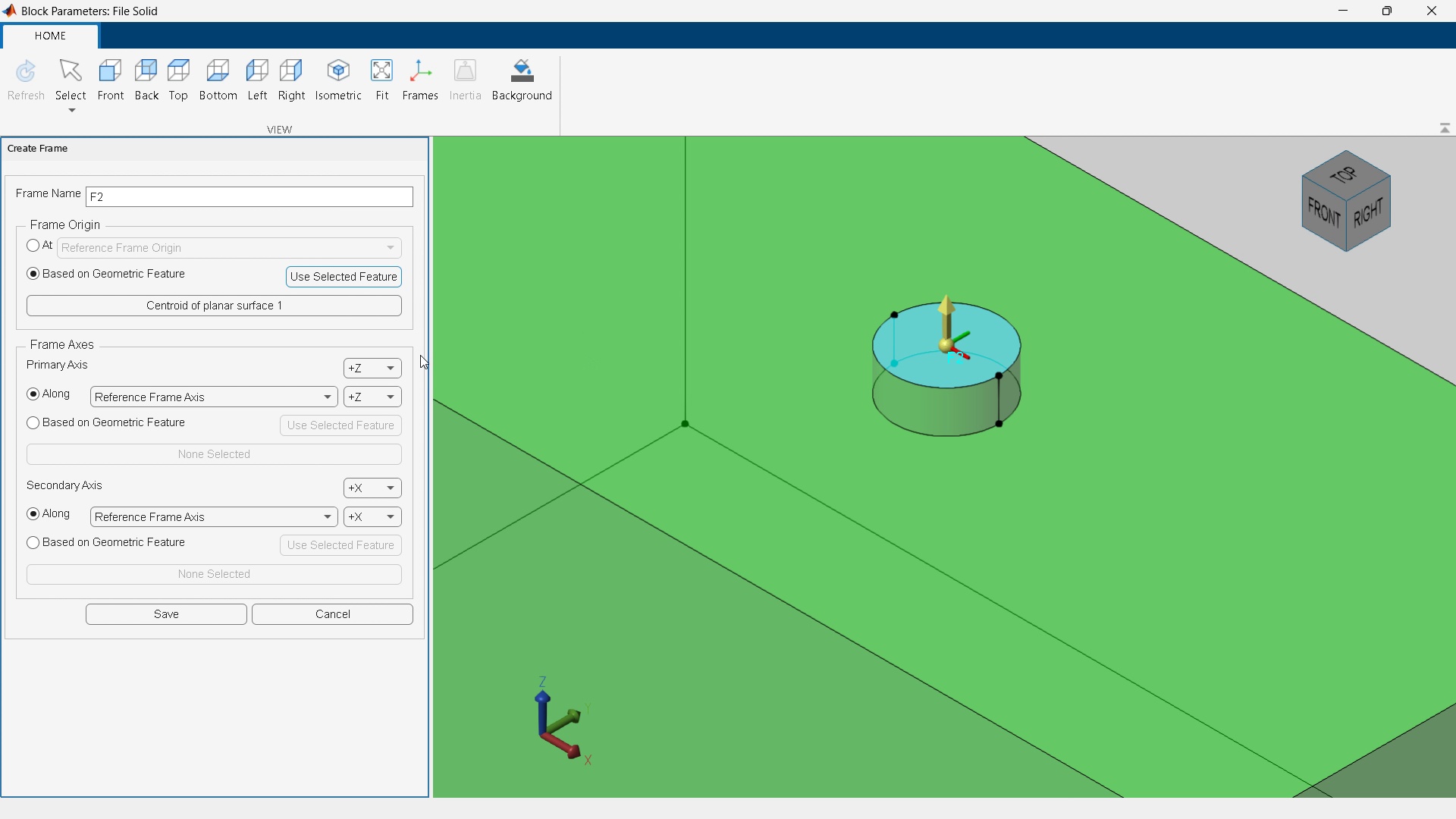 
left_click([373, 366])
 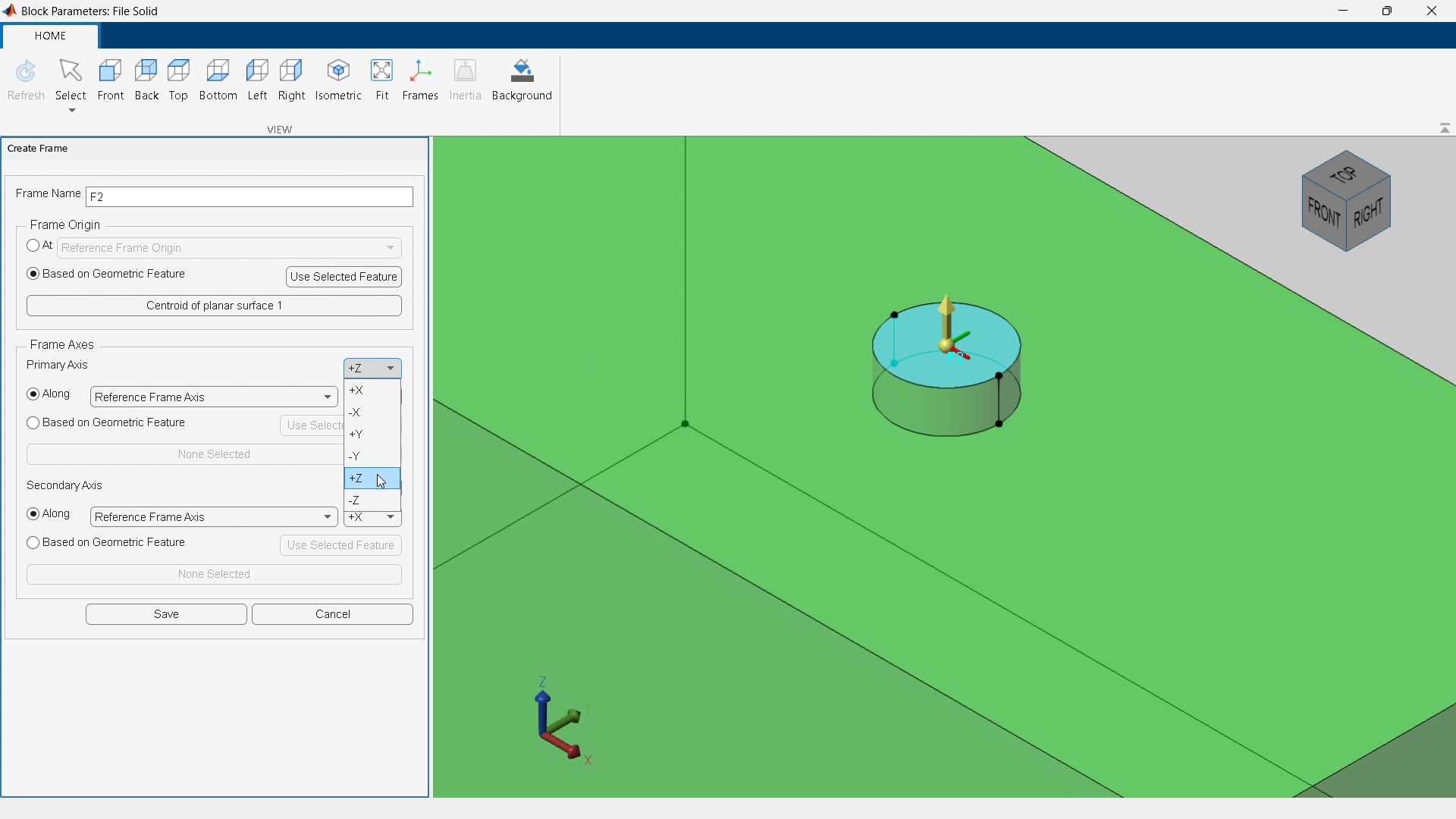 
left_click([377, 474])
 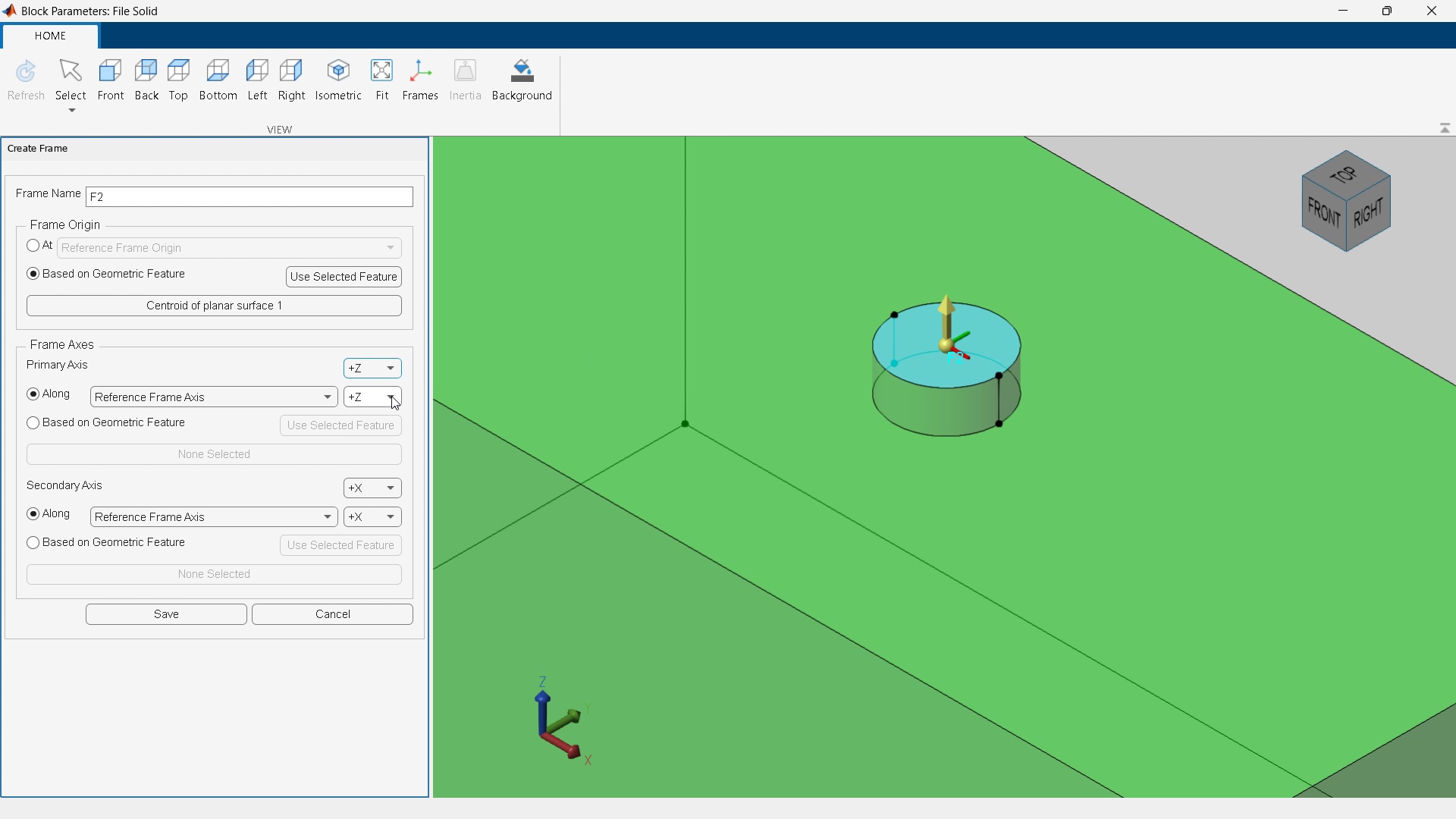 
left_click([391, 396])
 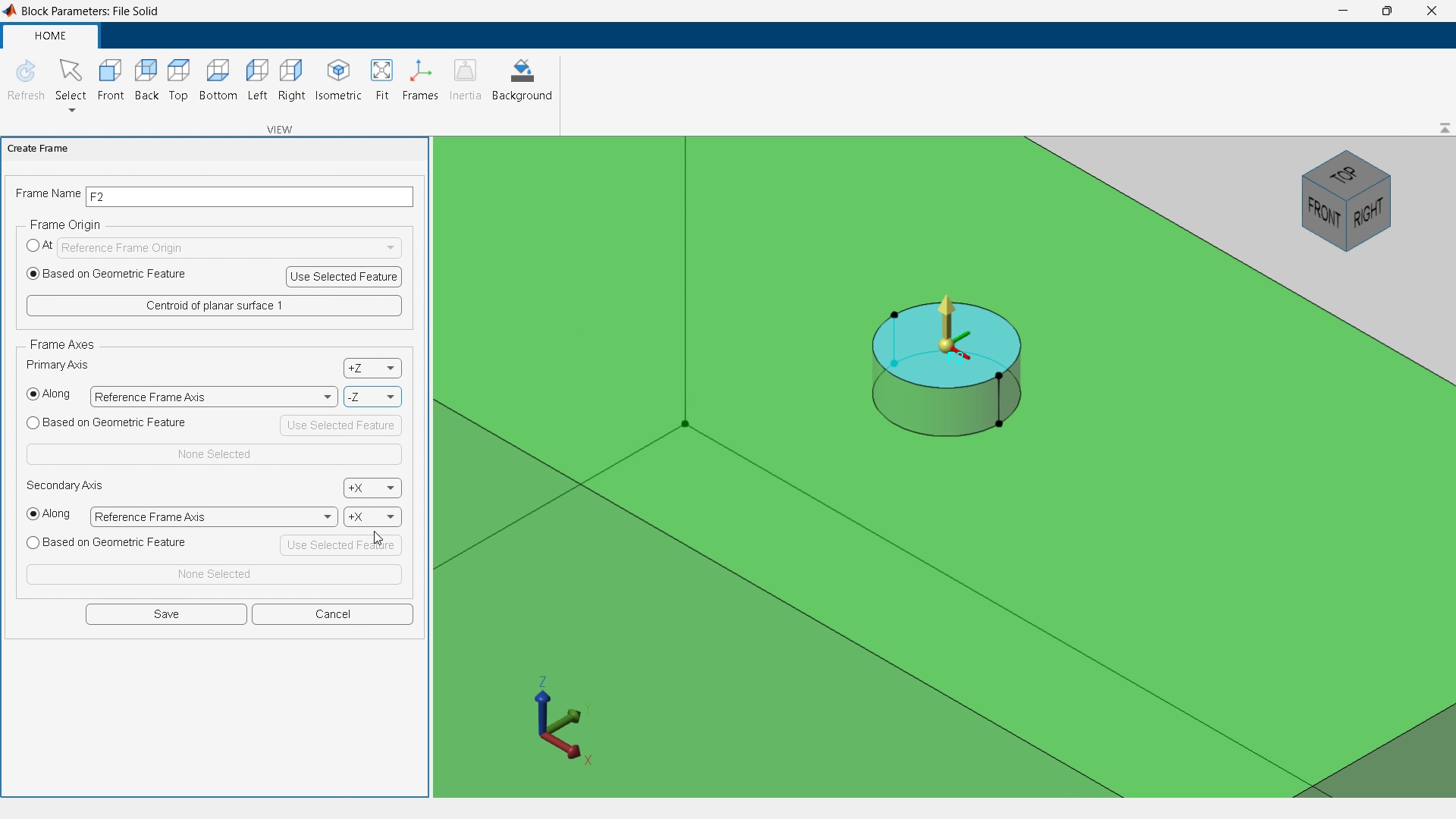 
left_click([374, 531])
 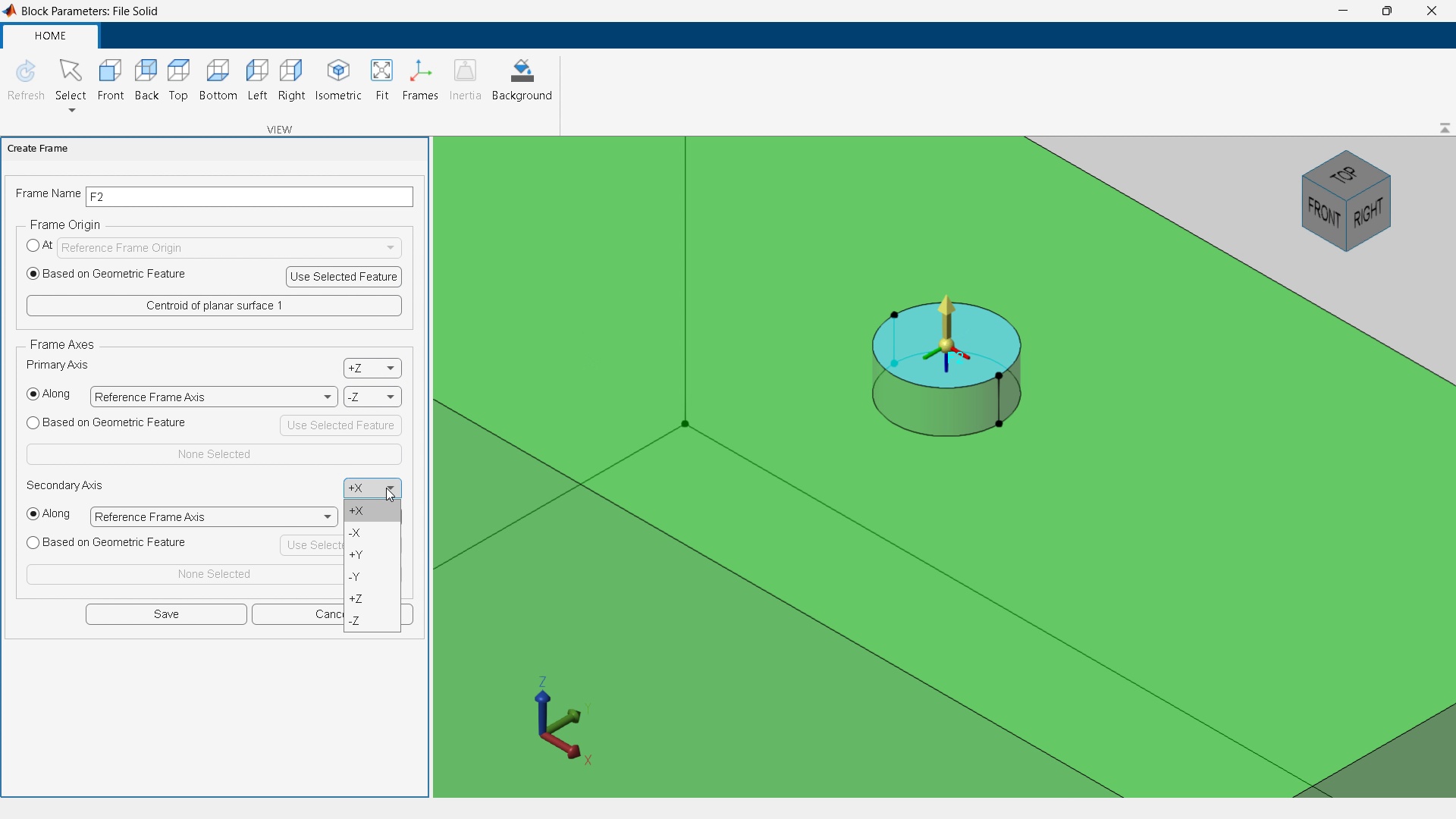 
left_click([386, 488])
 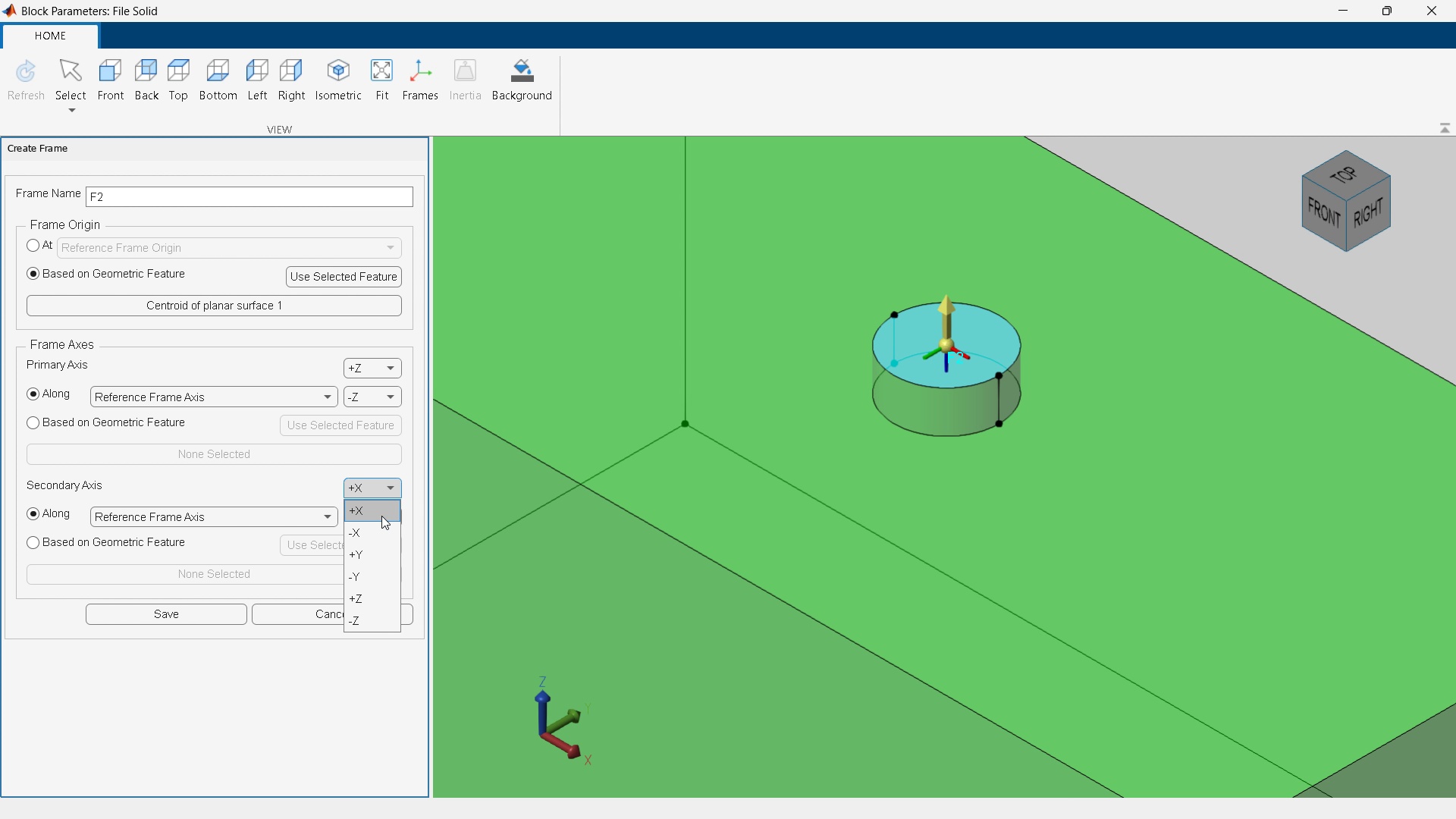 
double_click([381, 513])
 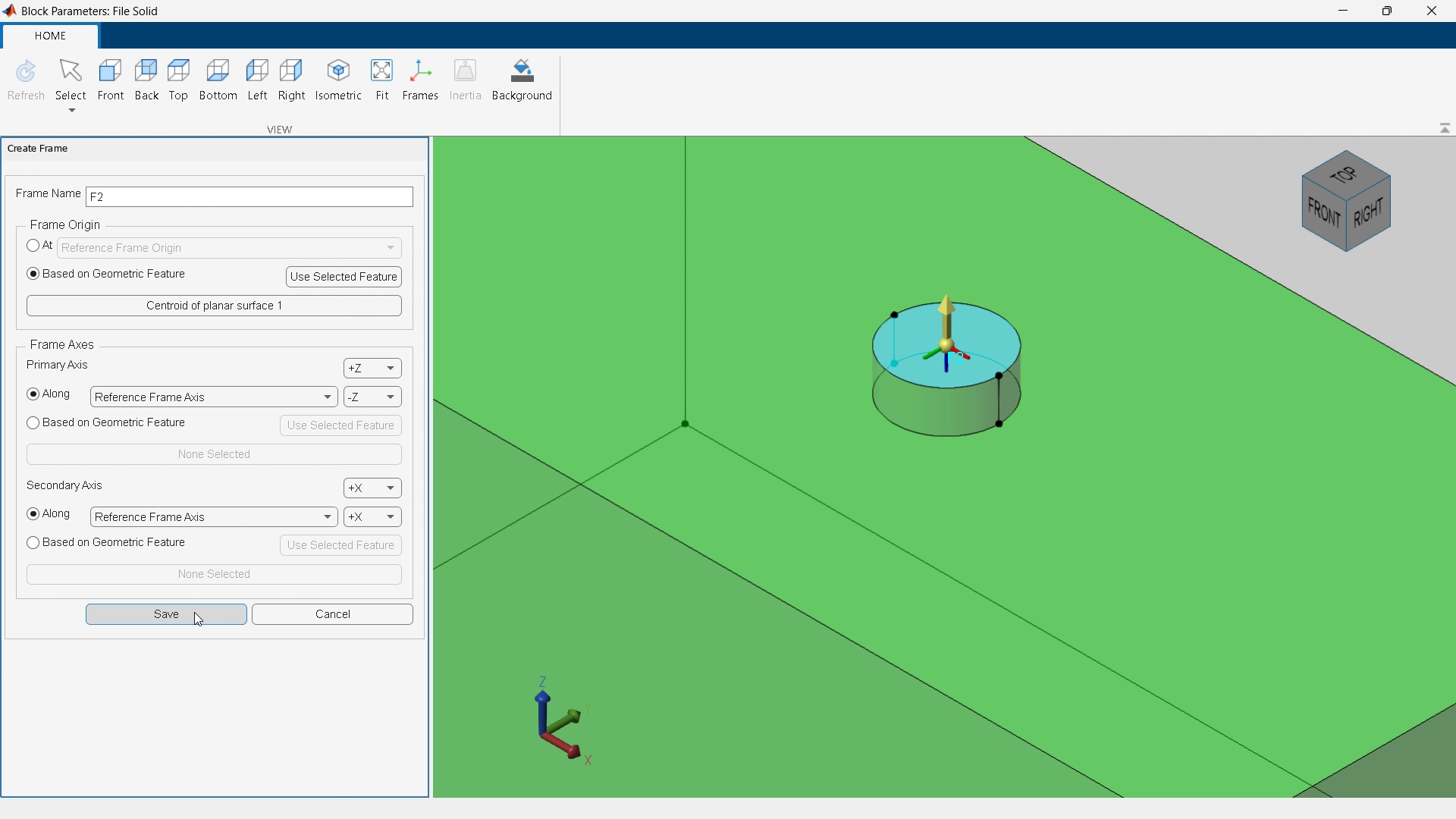 
left_click([194, 612])
 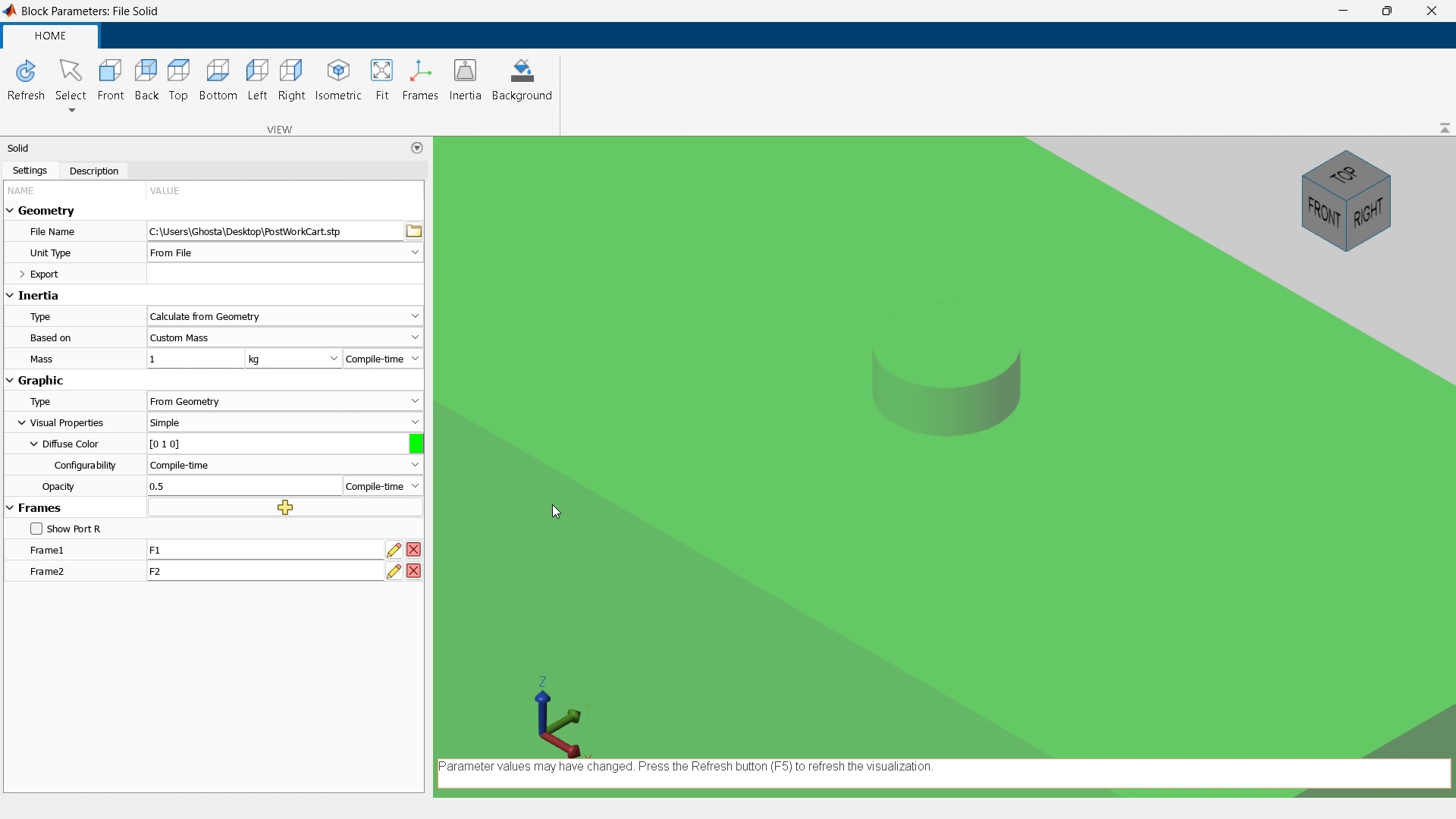 
key(F5)
 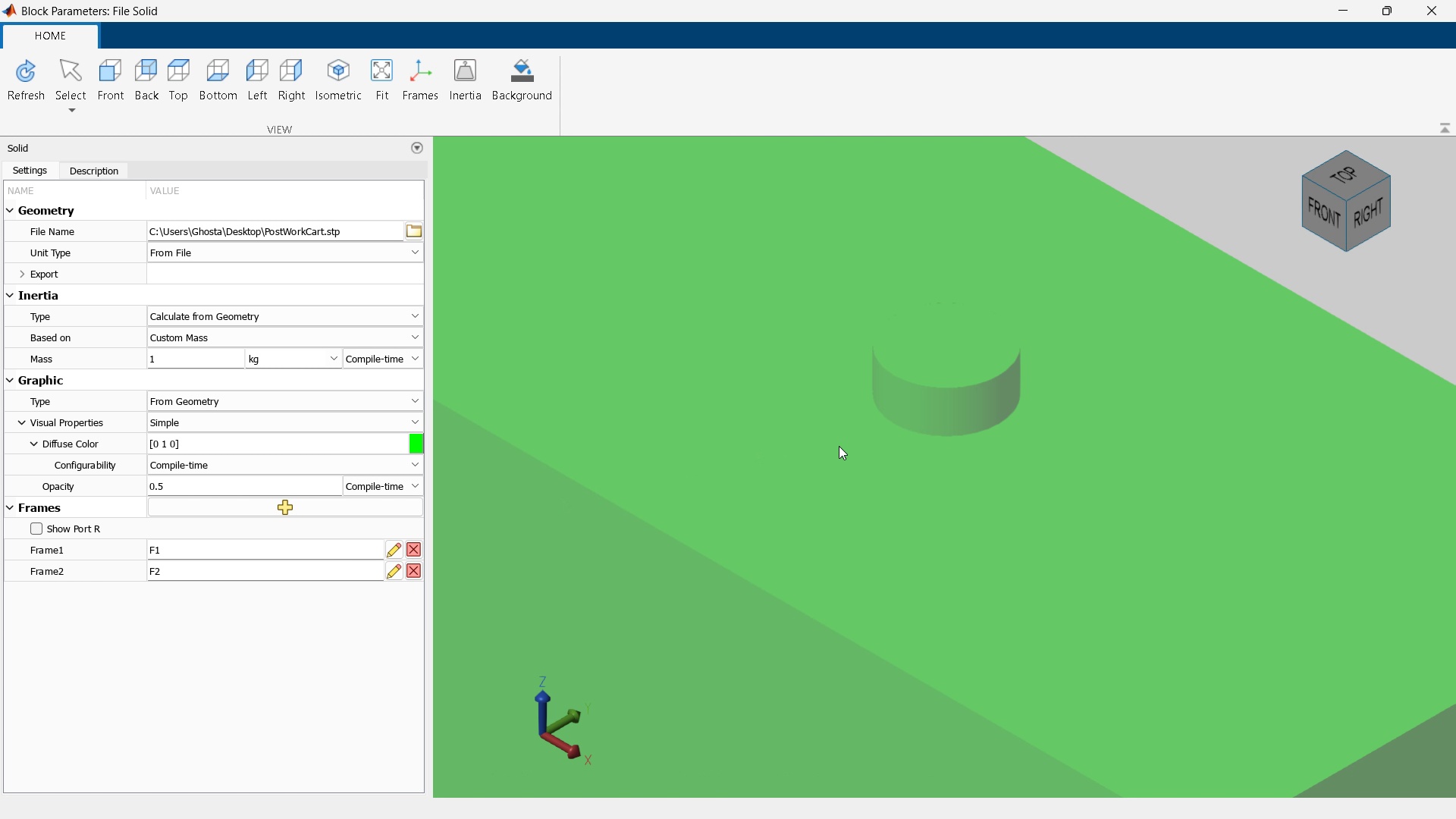 
scroll: coordinate [839, 446], scroll_direction: down, amount: 3.0
 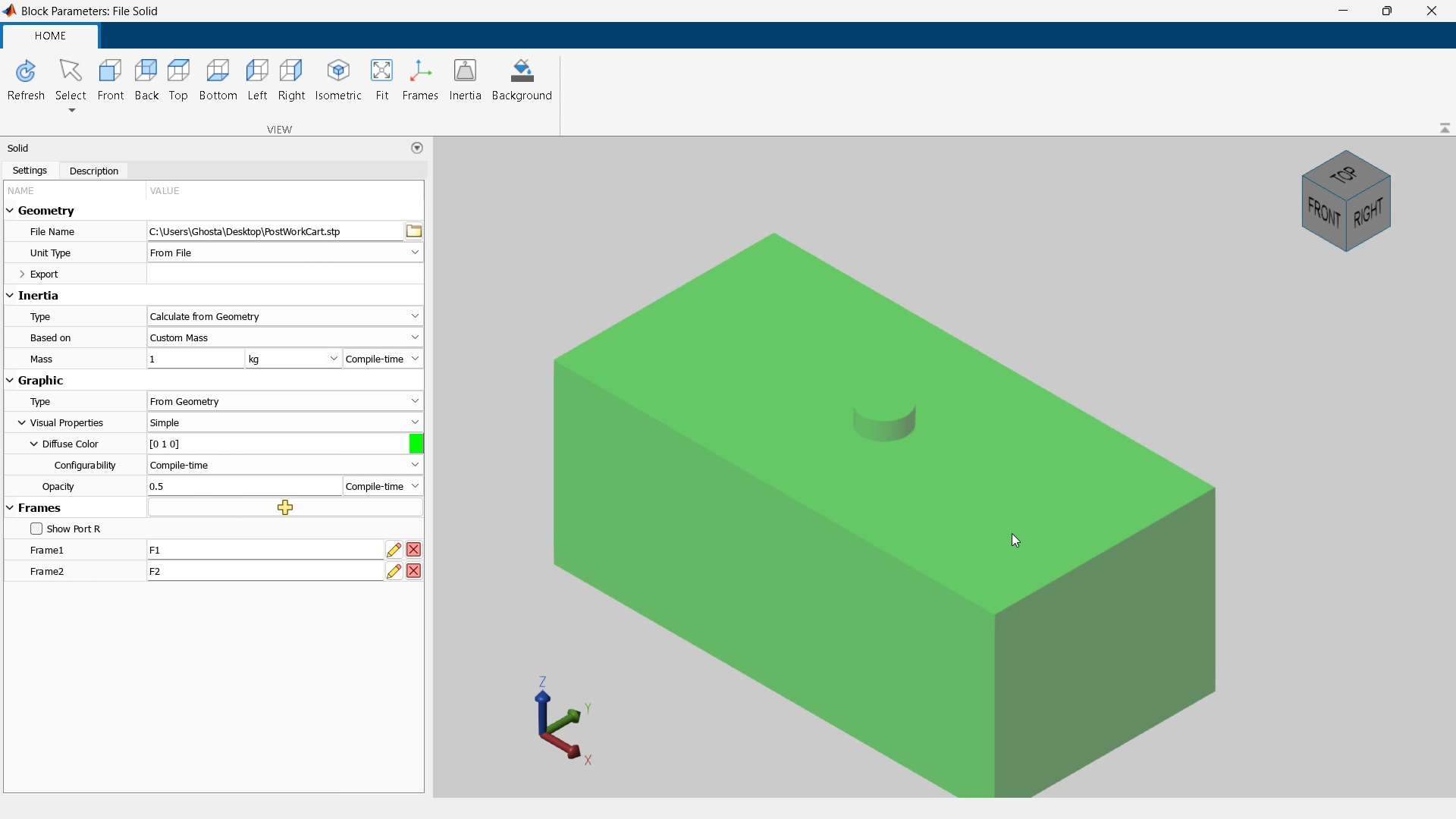 
wait(11.01)
 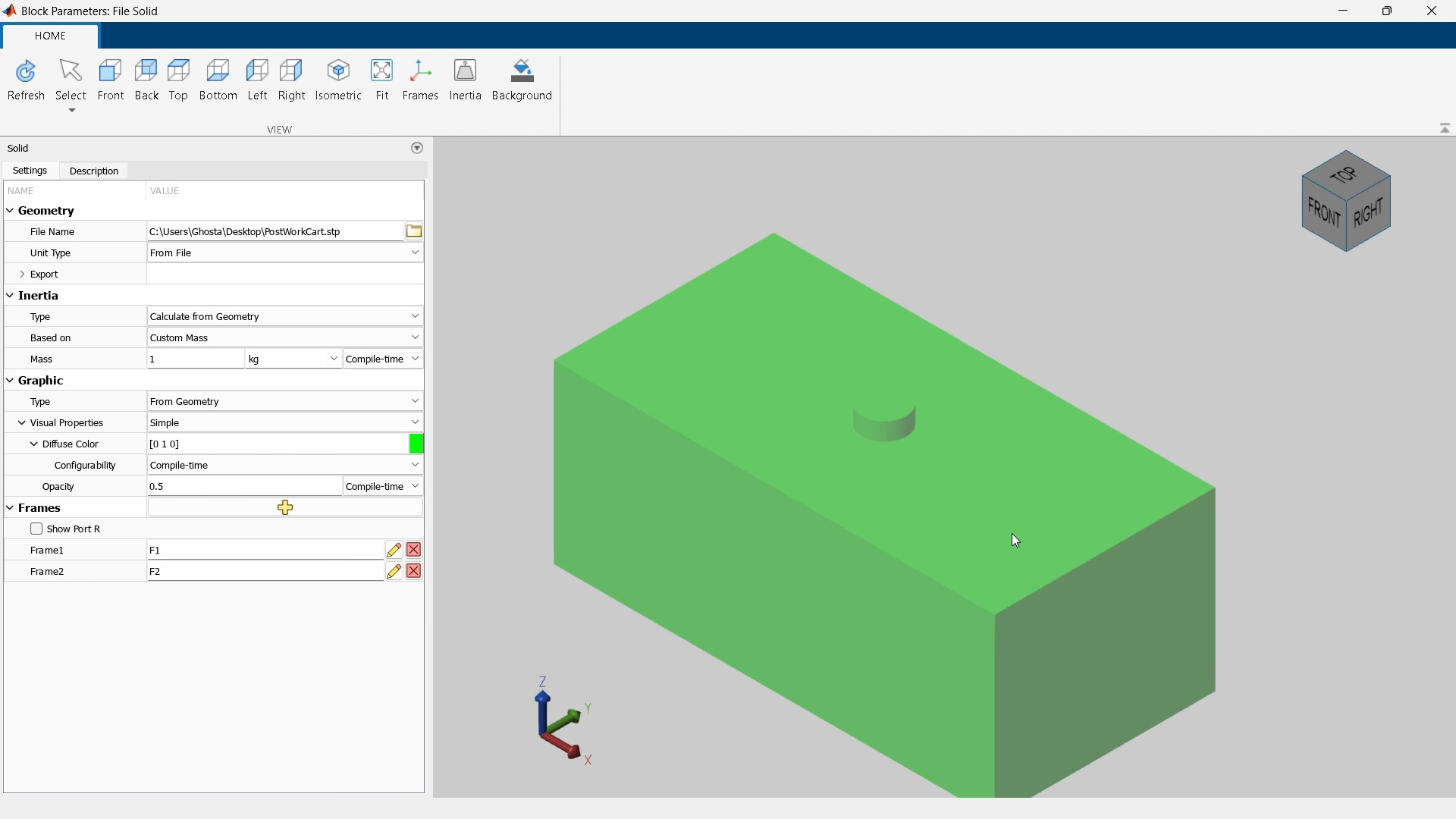 
left_click([1428, 8])
 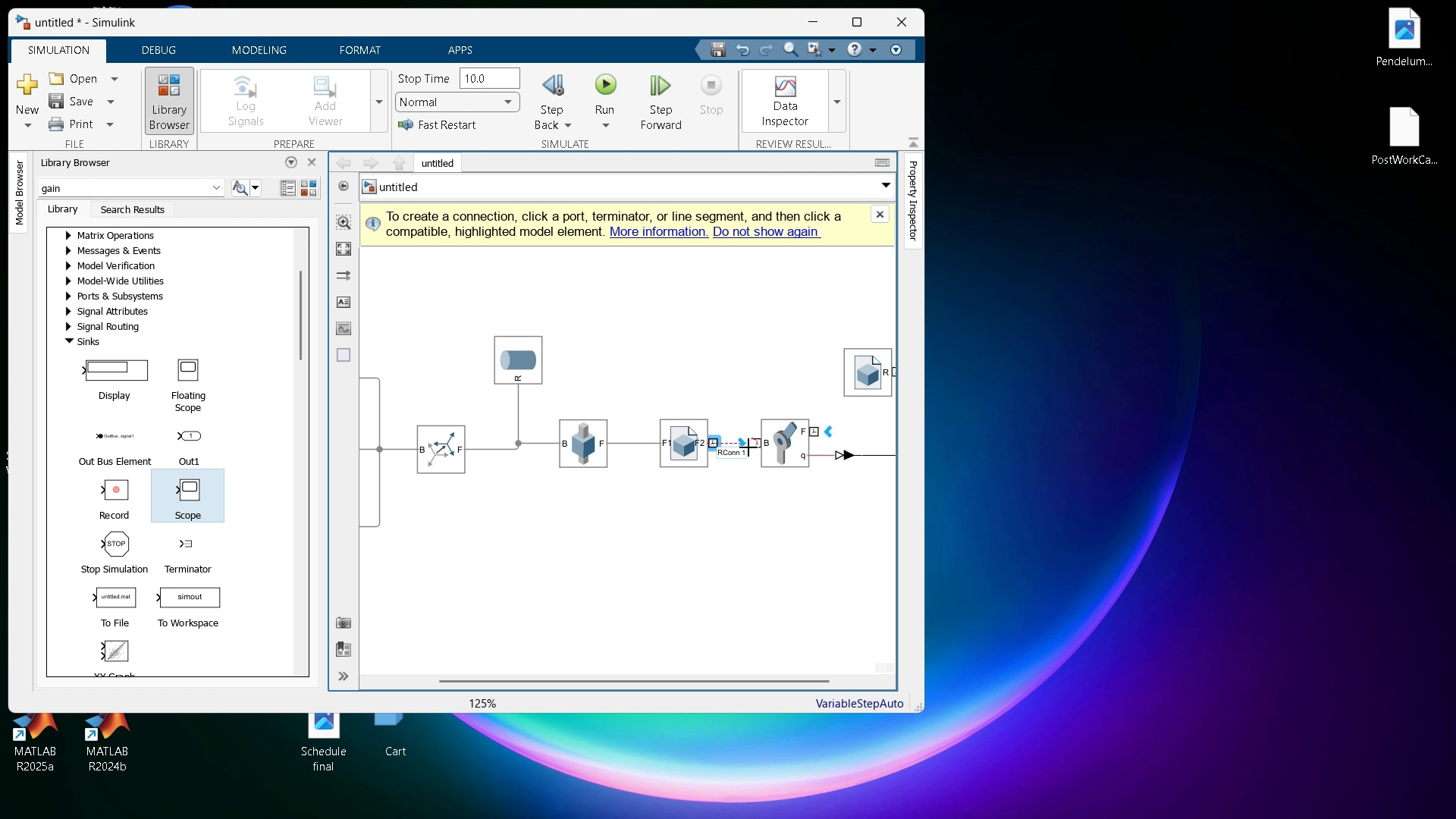 
wait(11.01)
 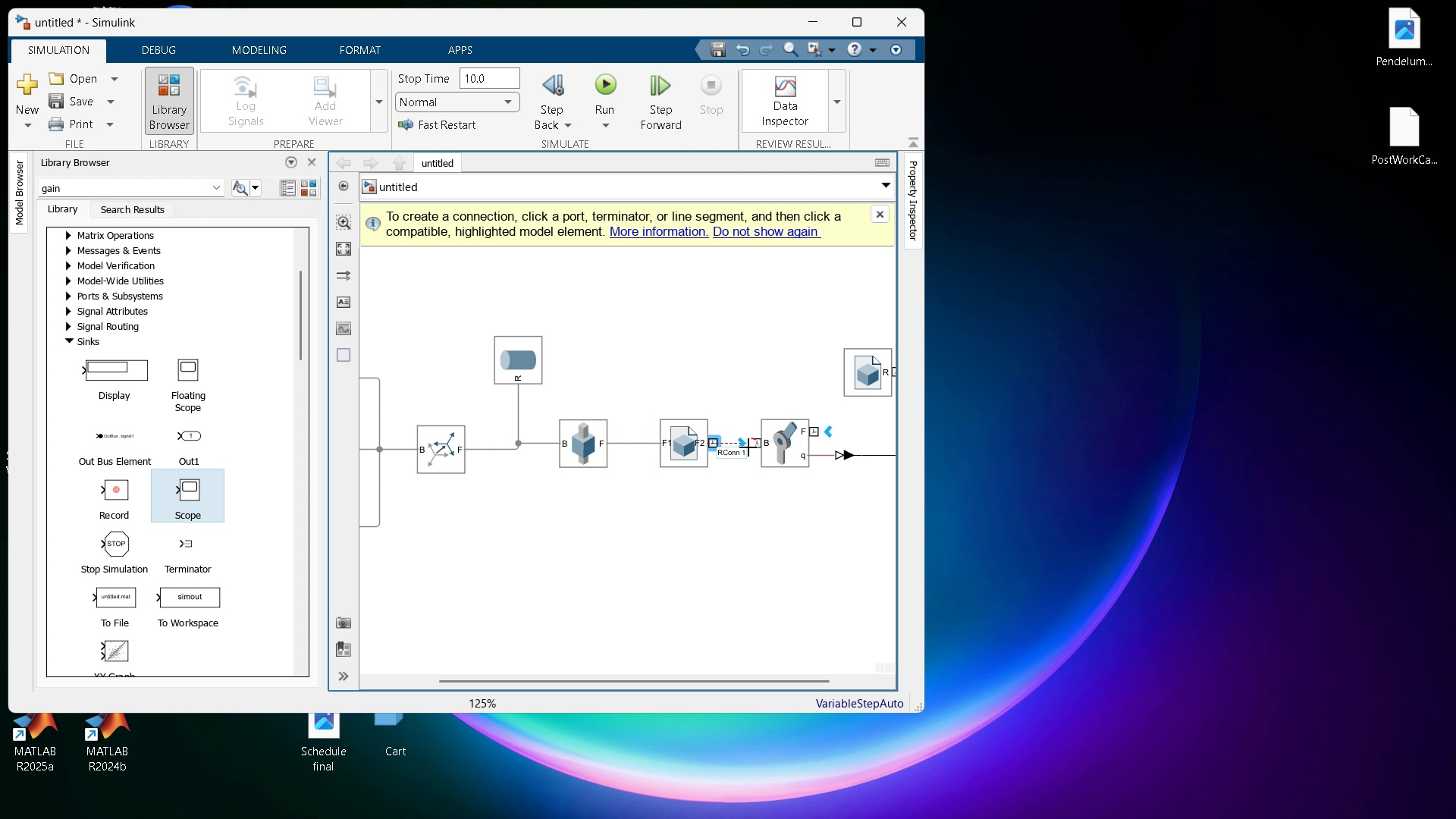 
left_click([959, 709])
 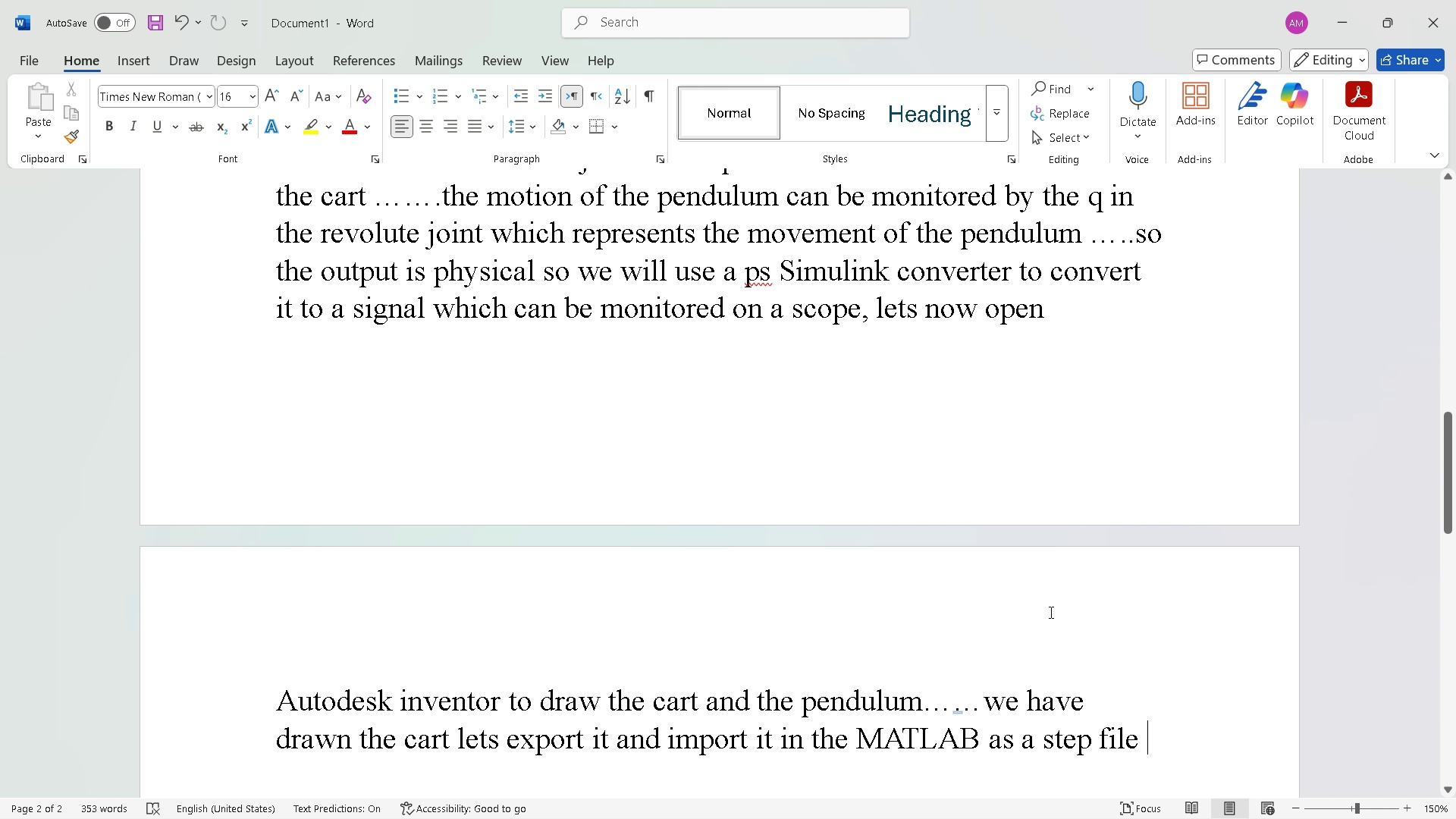 
scroll: coordinate [1050, 611], scroll_direction: down, amount: 3.0
 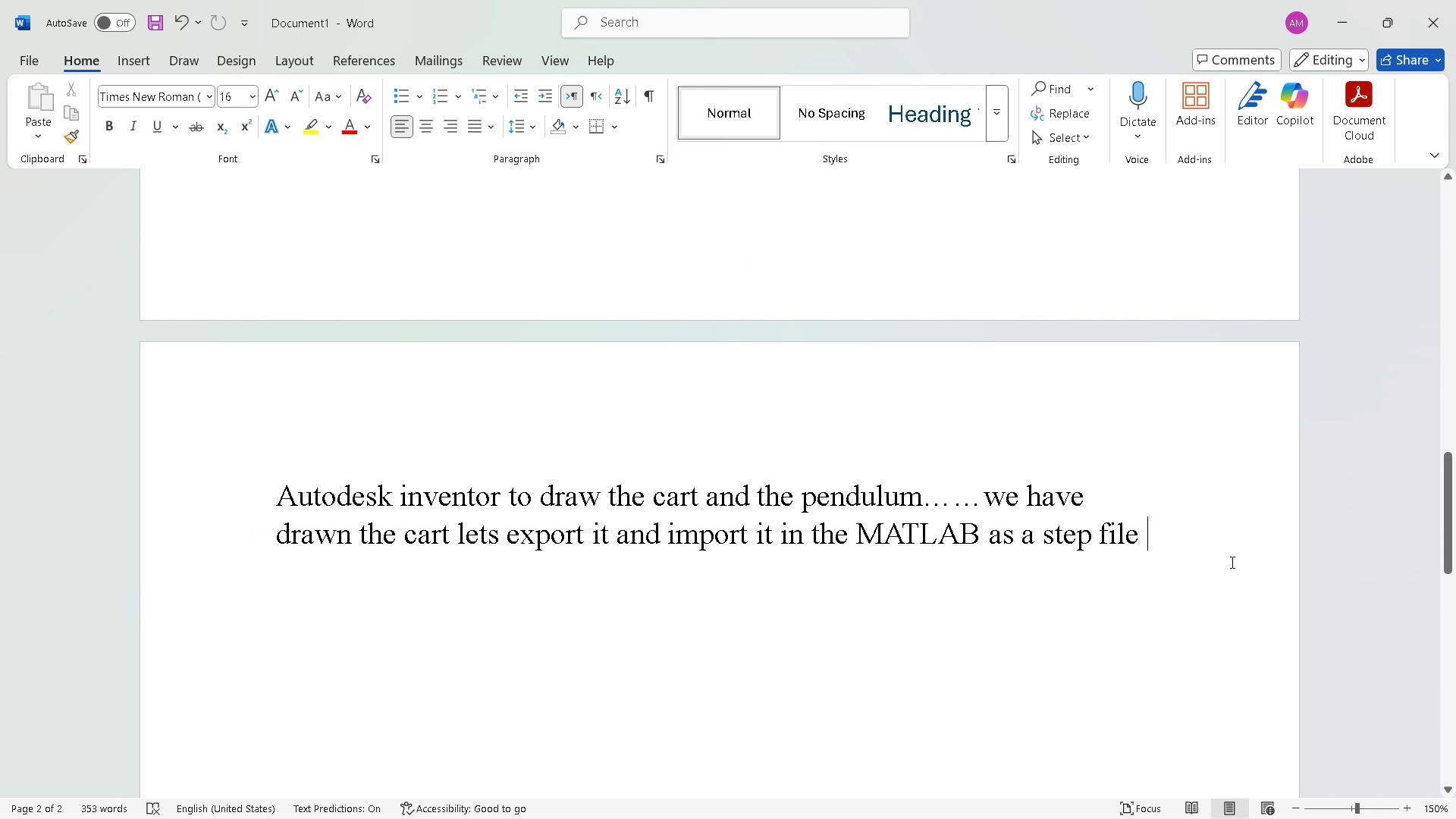 
type(the first frame in the cart is examined car)
key(Tab)
type( to move in the base cylinderical block a)
key(Backspace)
type(while the second frame is the base frame from which the )
key(Backspace)
type( )
key(Backspace)
type( li)
key(Backspace)
key(Backspace)
type(pendulum link we r)
key(Backspace)
key(Backspace)
key(Backspace)
type(e)
key(Backspace)
type(ill revolve about )
 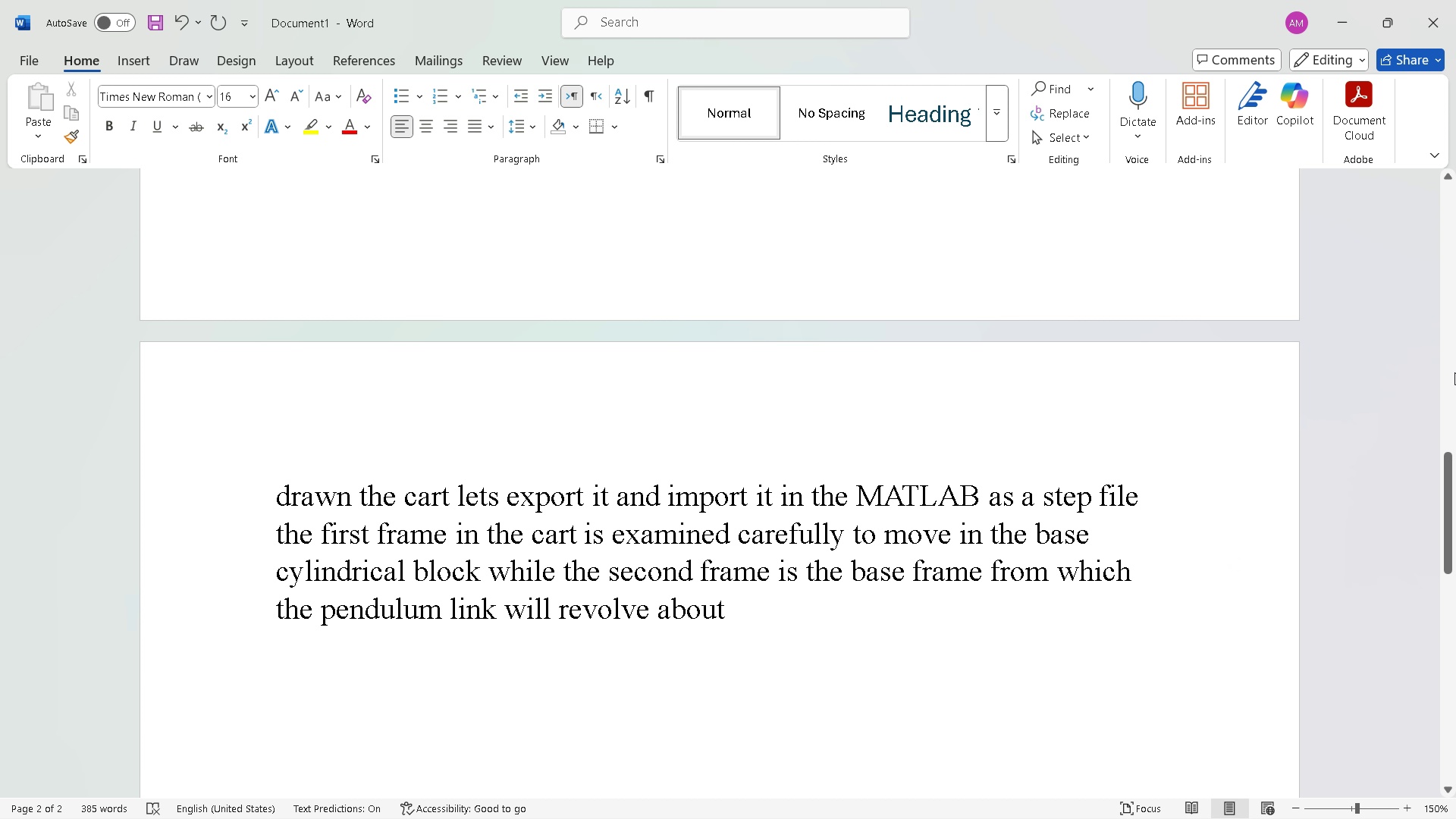 
scroll: coordinate [984, 385], scroll_direction: down, amount: 1.0
 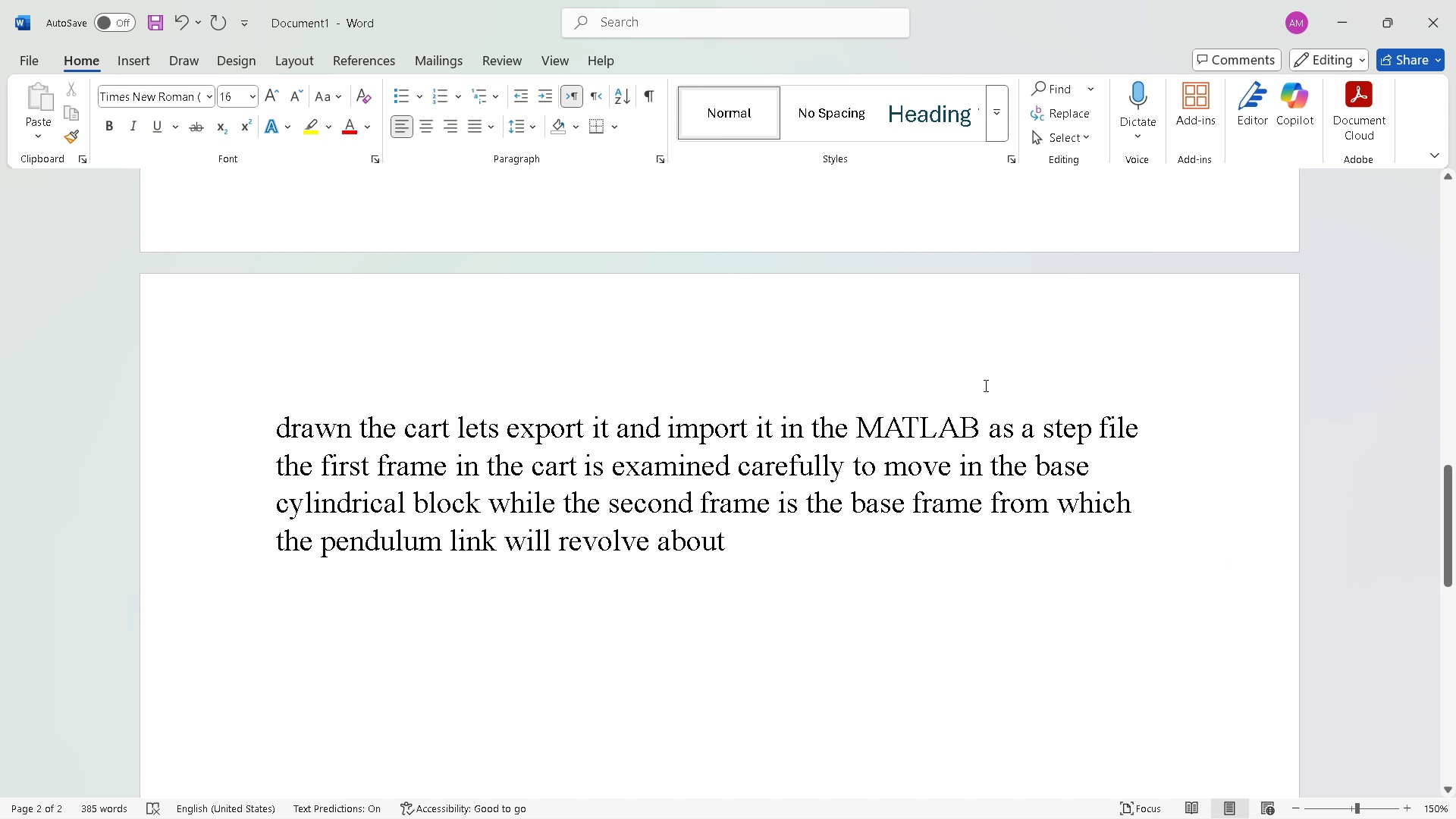 
scroll: coordinate [984, 384], scroll_direction: up, amount: 27.0
 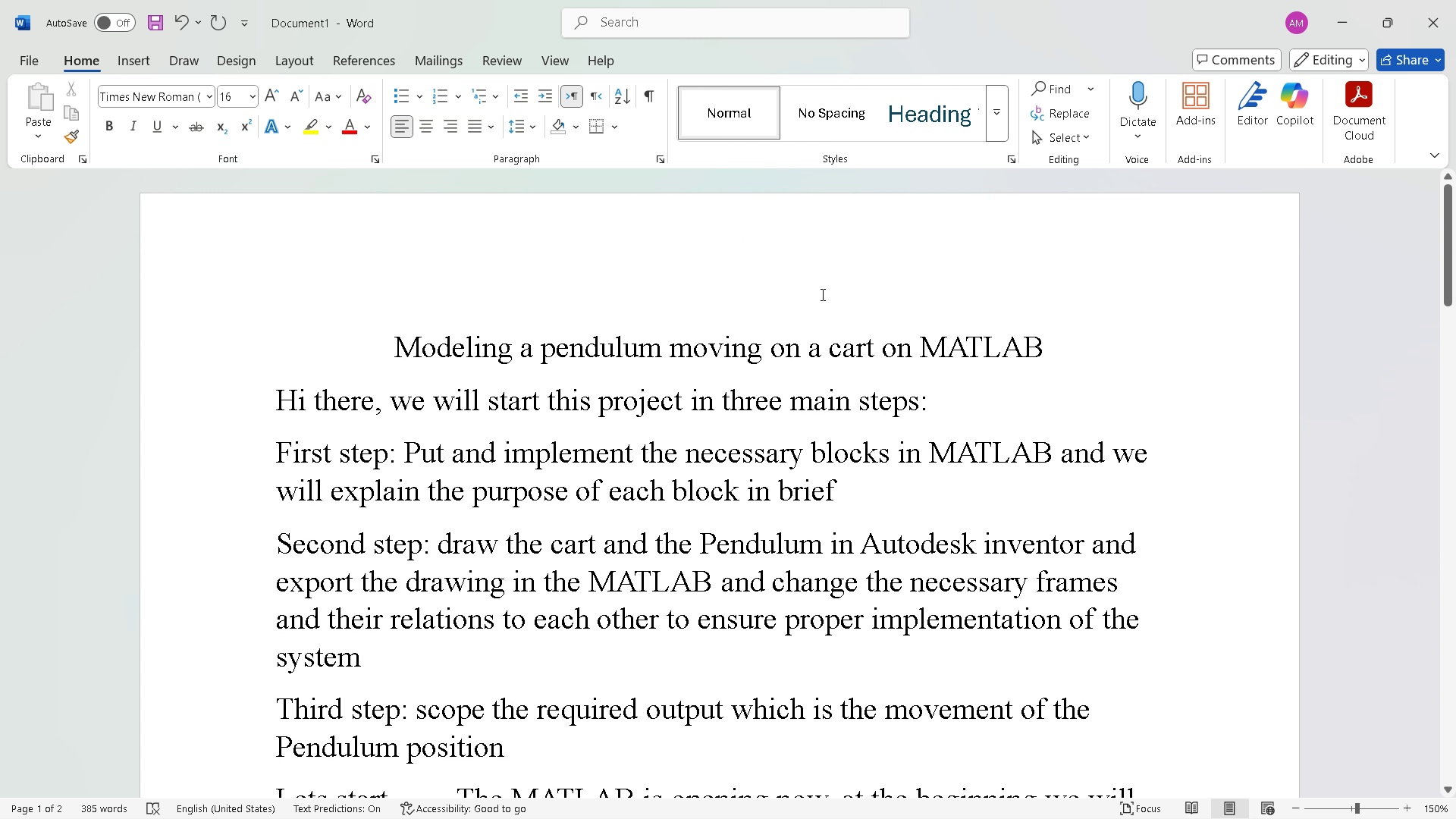 
left_click([821, 294])
 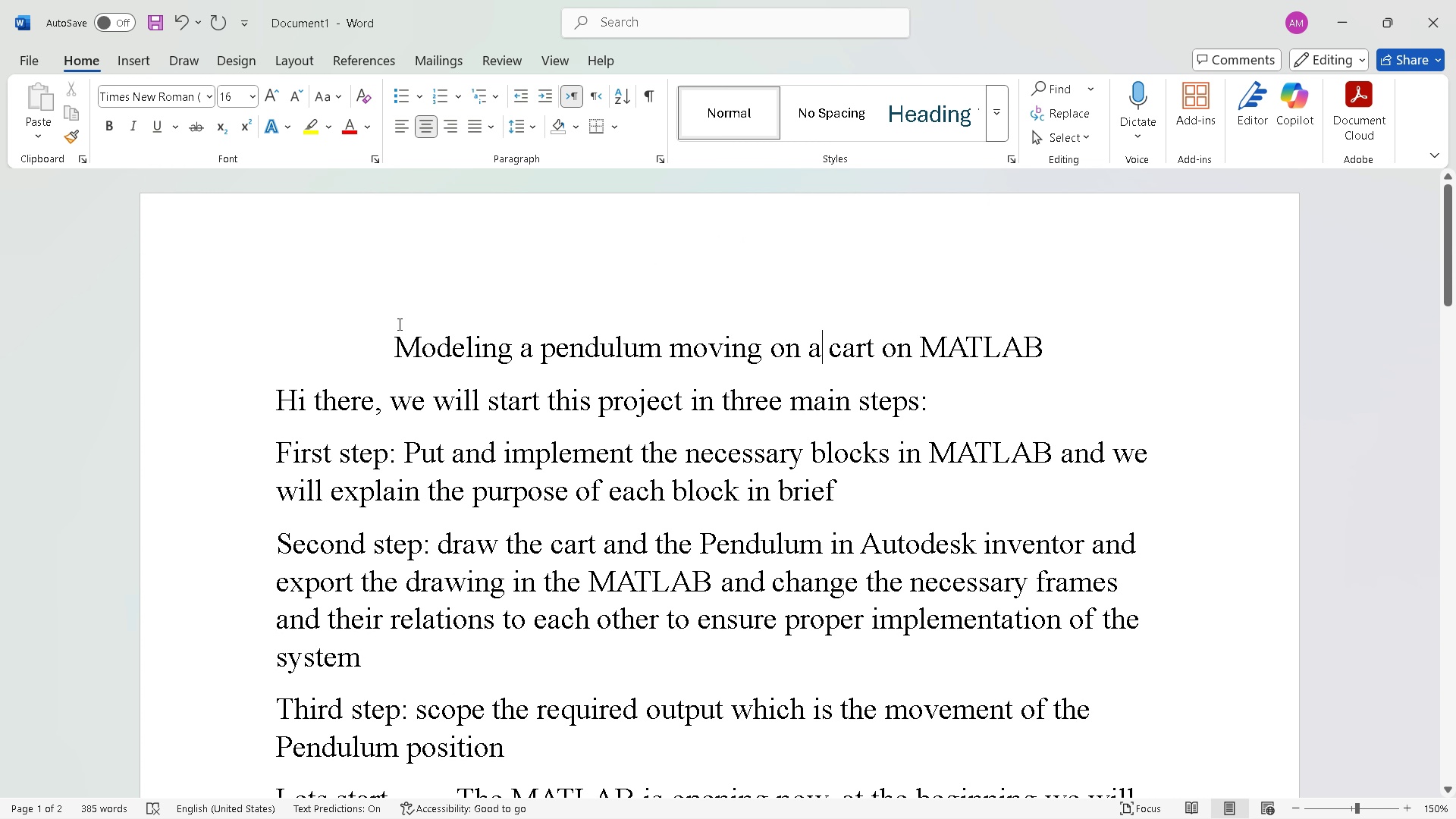 
left_click([394, 324])
 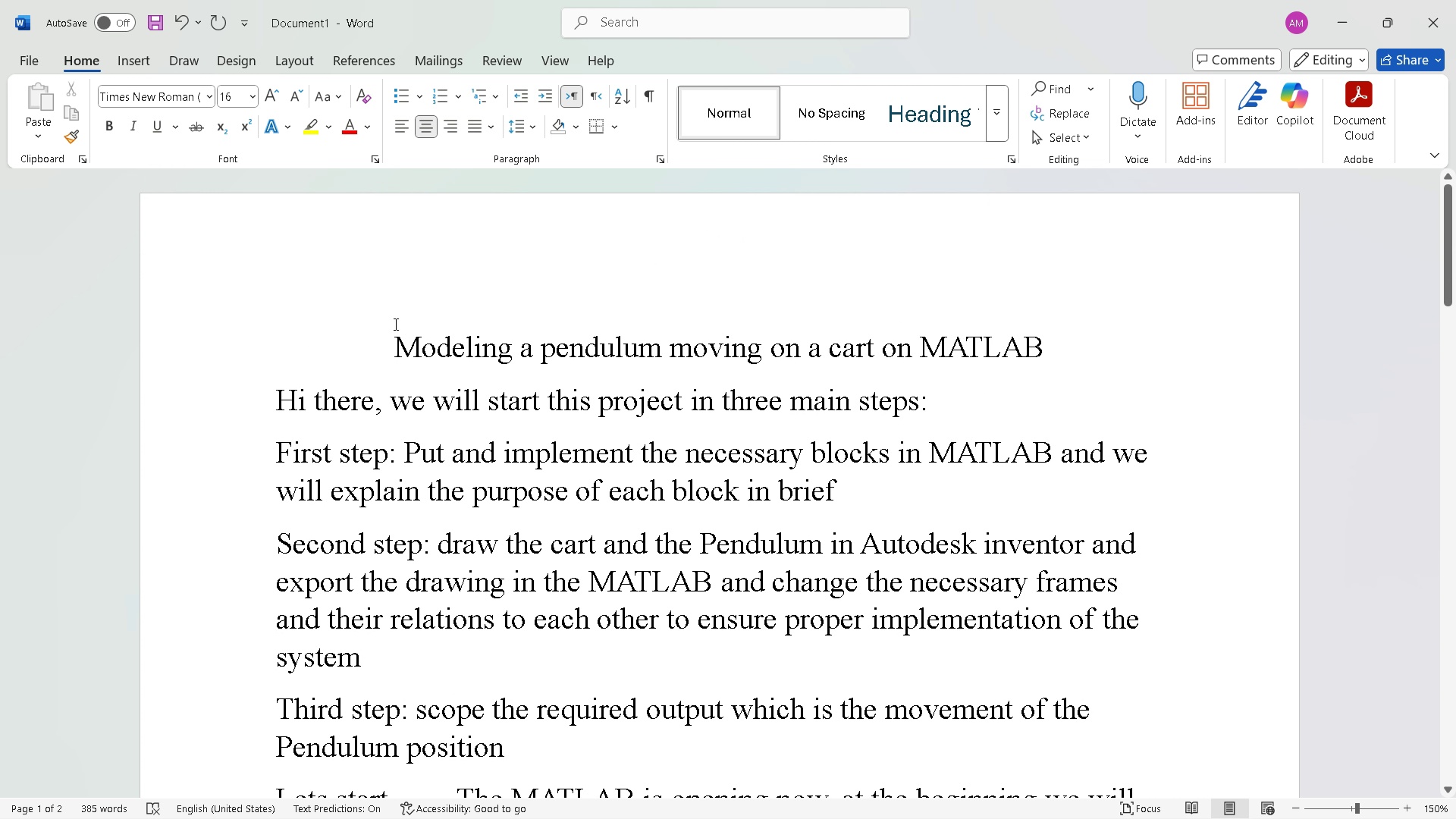 
key(Enter)
 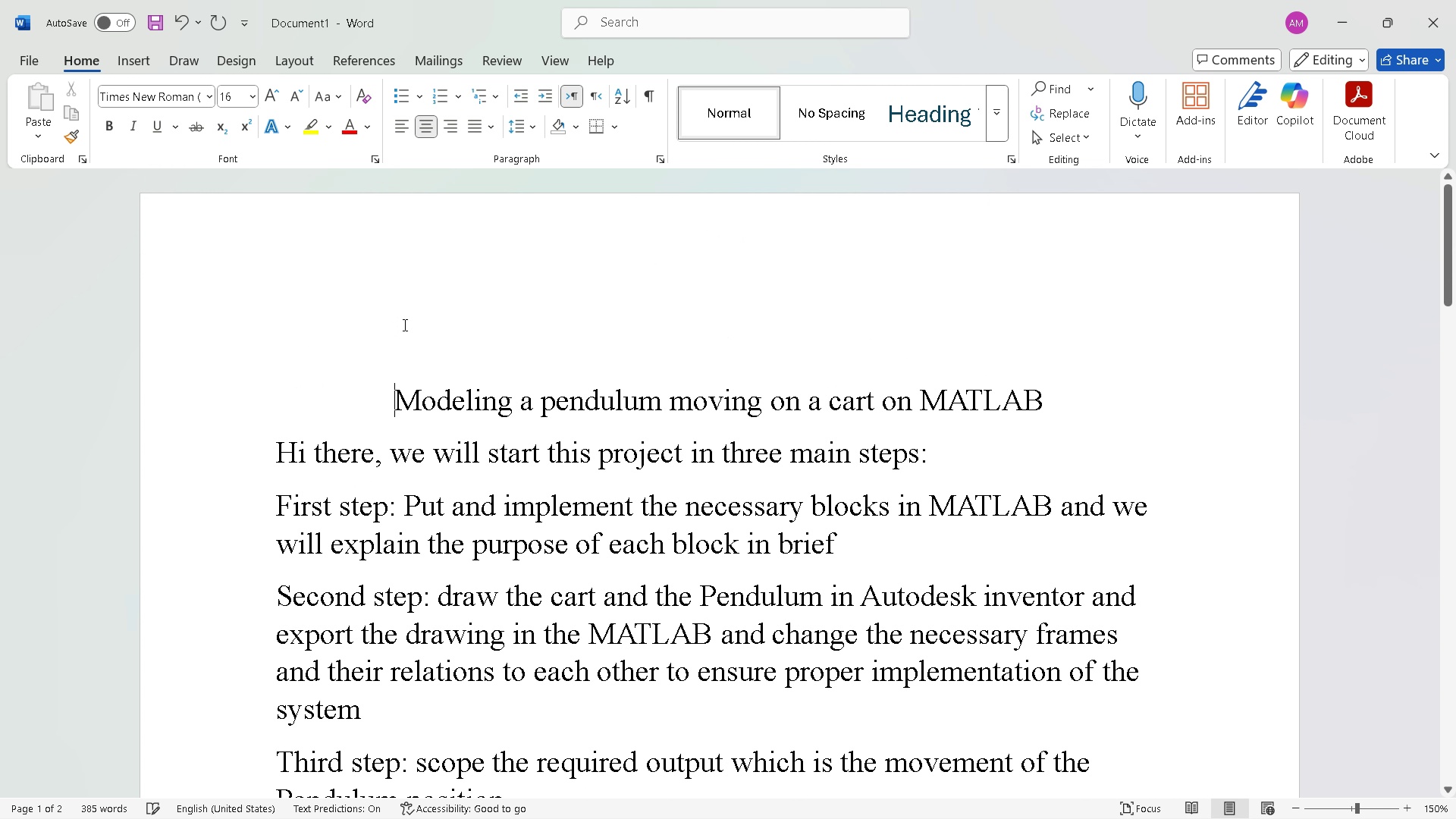 
key(Enter)
 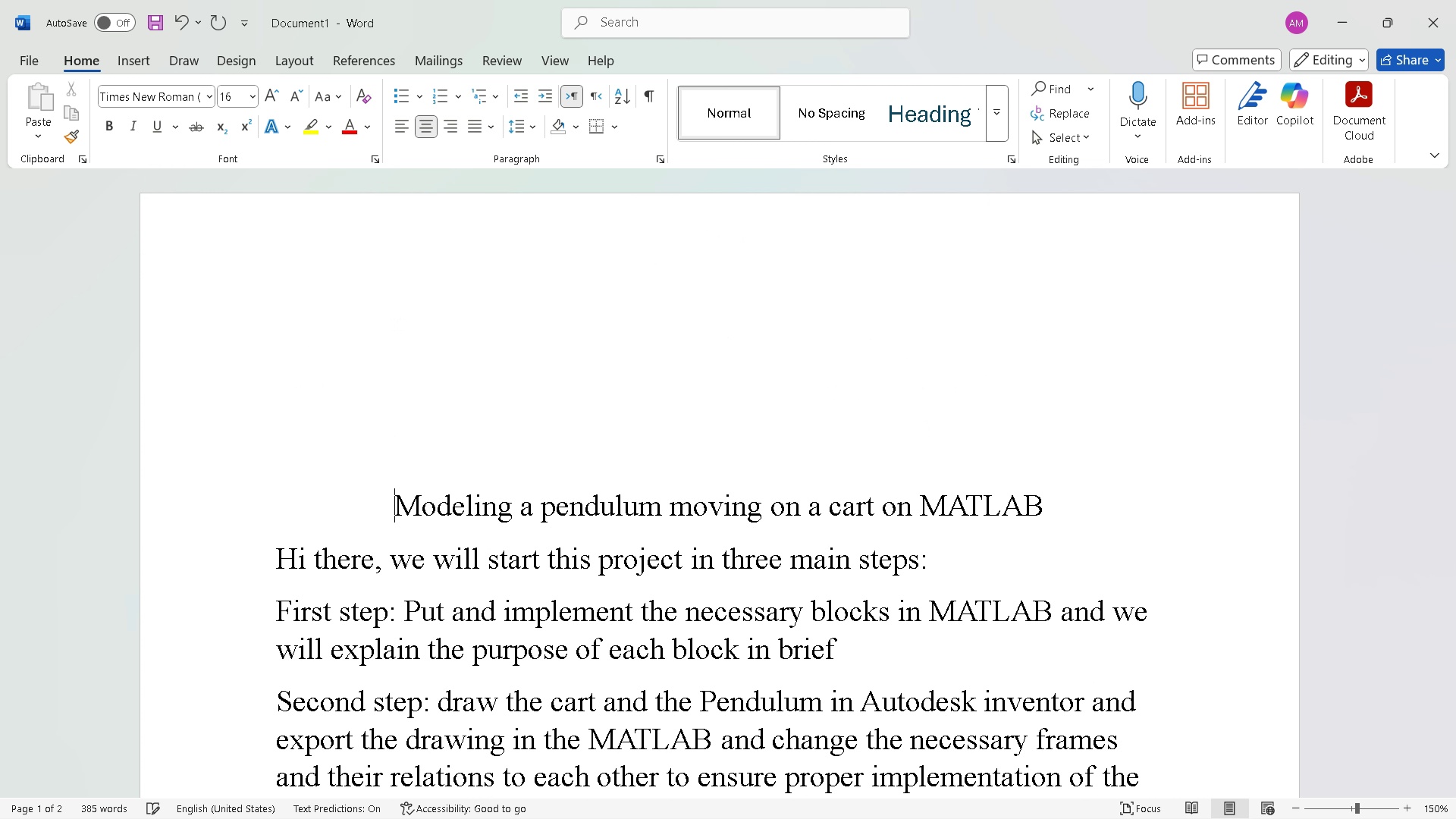 
key(Enter)
 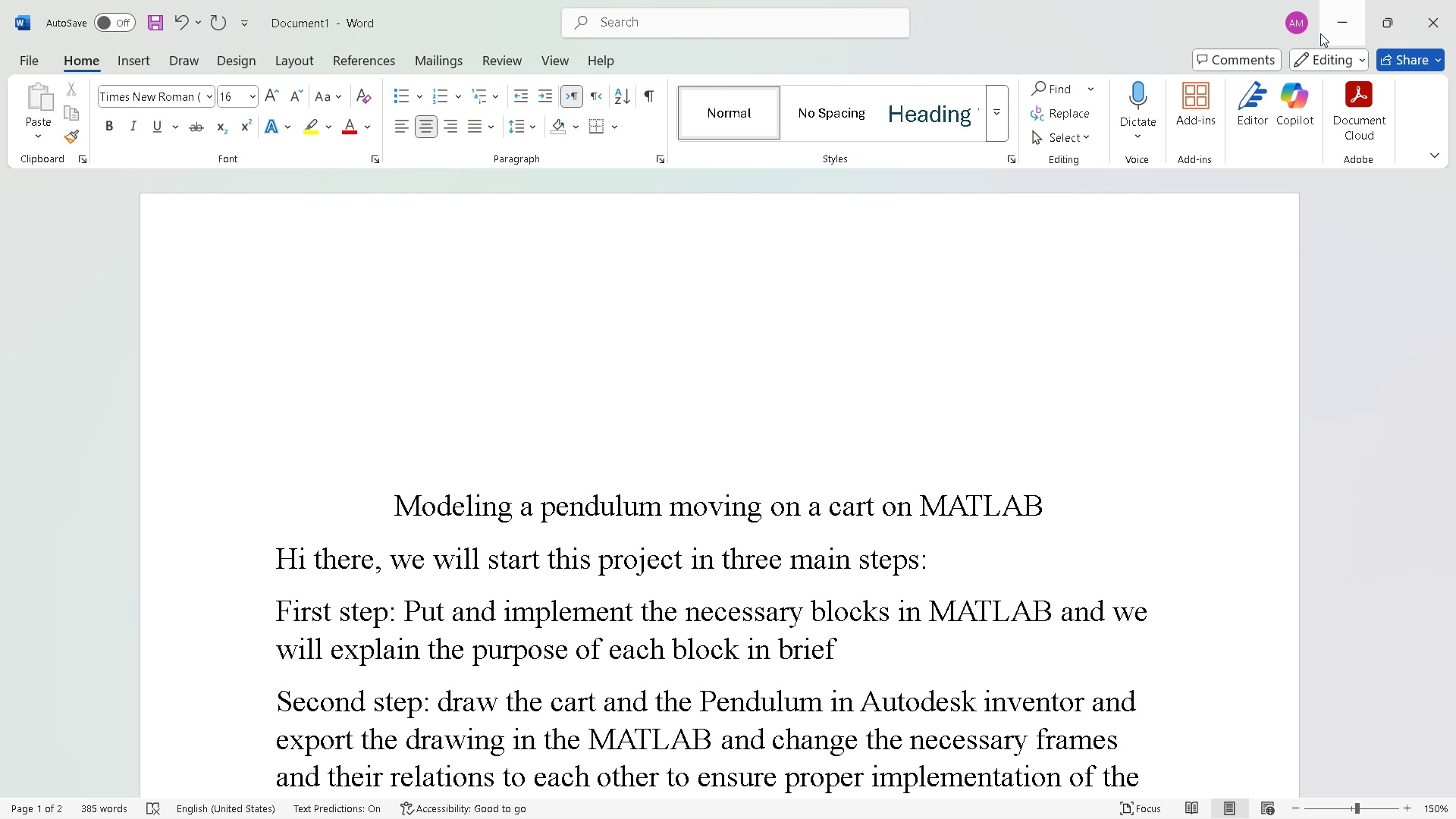 
left_click([1383, 12])
 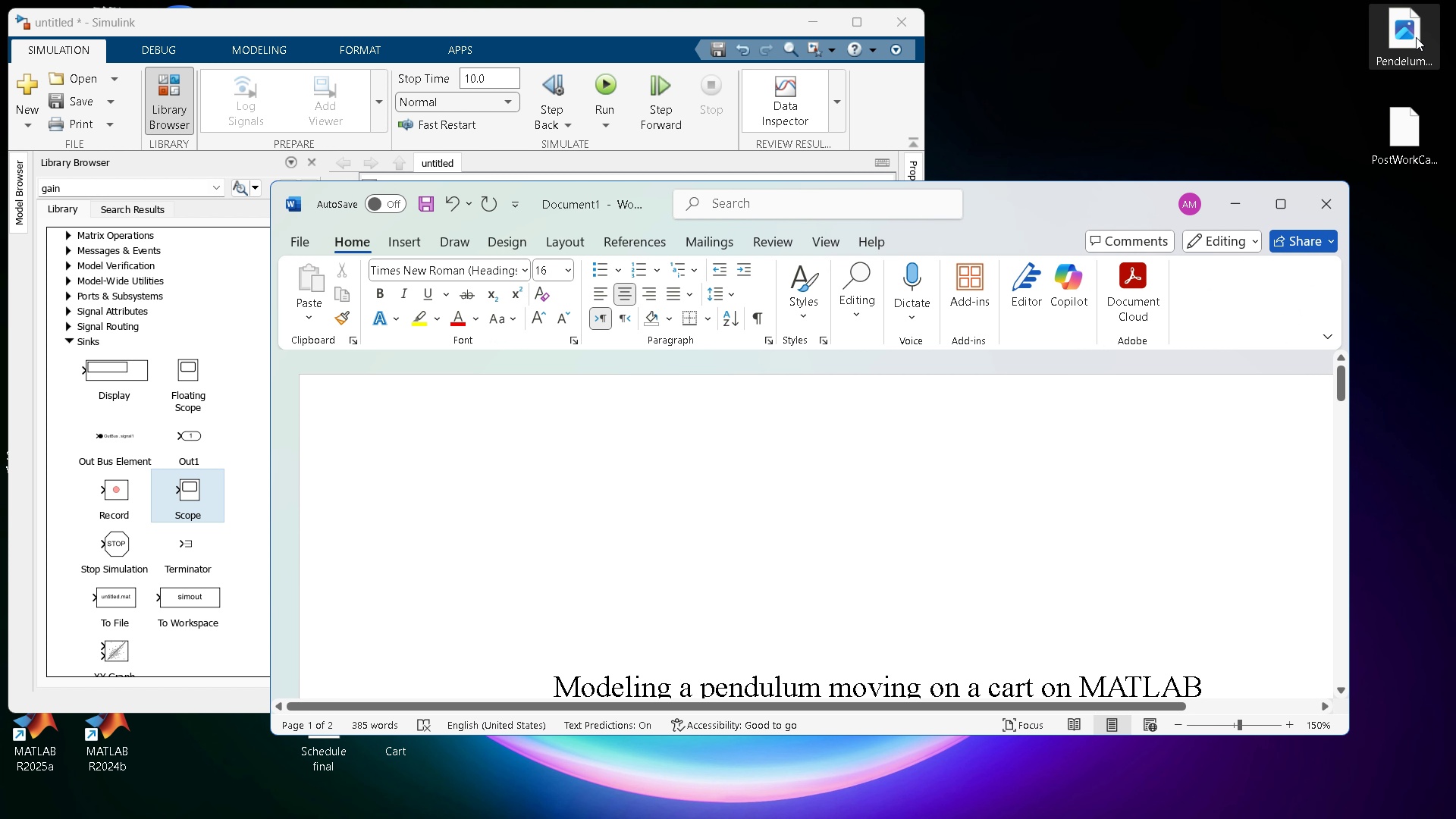 
left_click_drag(start_coordinate=[1407, 24], to_coordinate=[880, 560])
 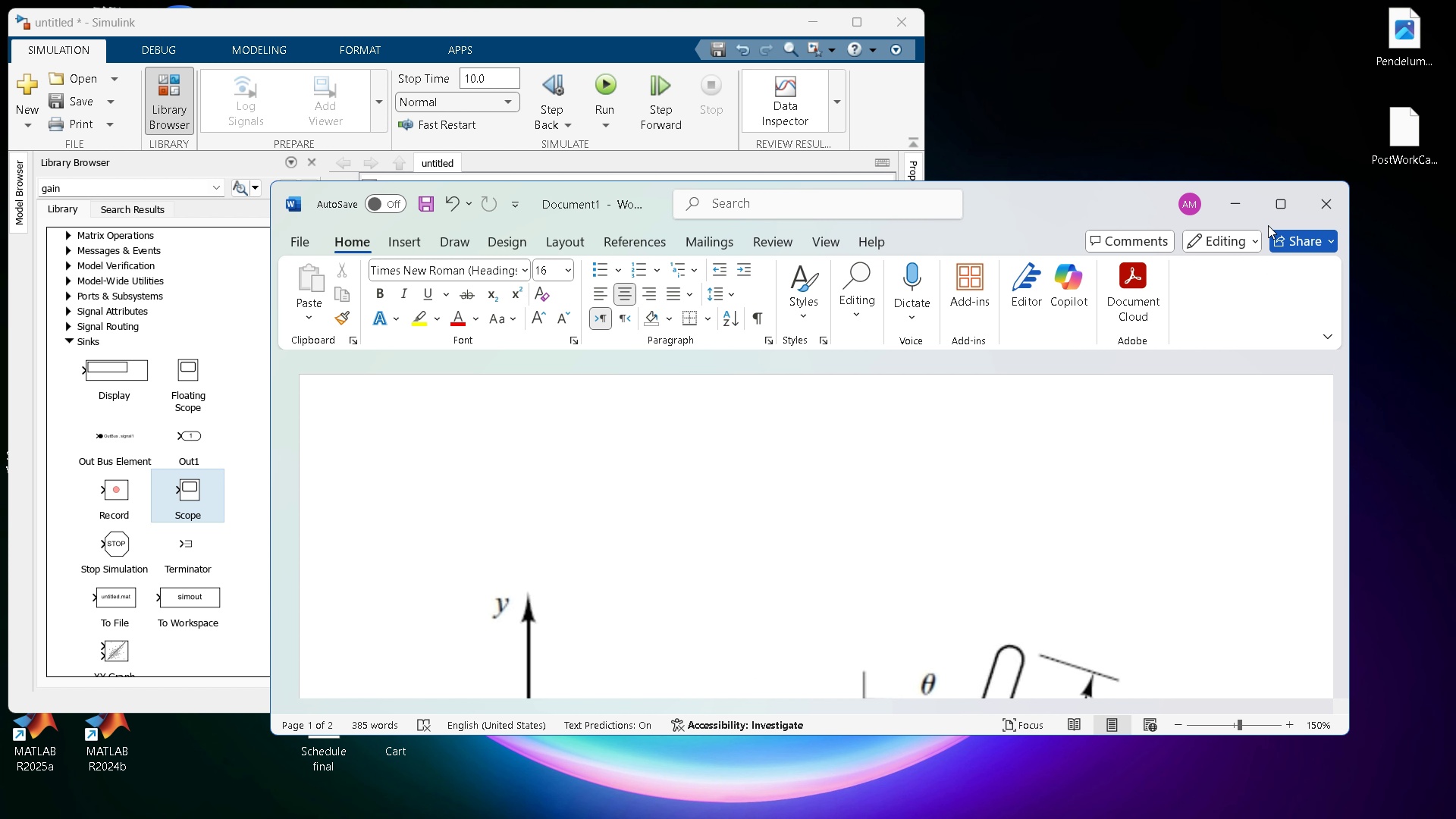 
left_click([1271, 205])
 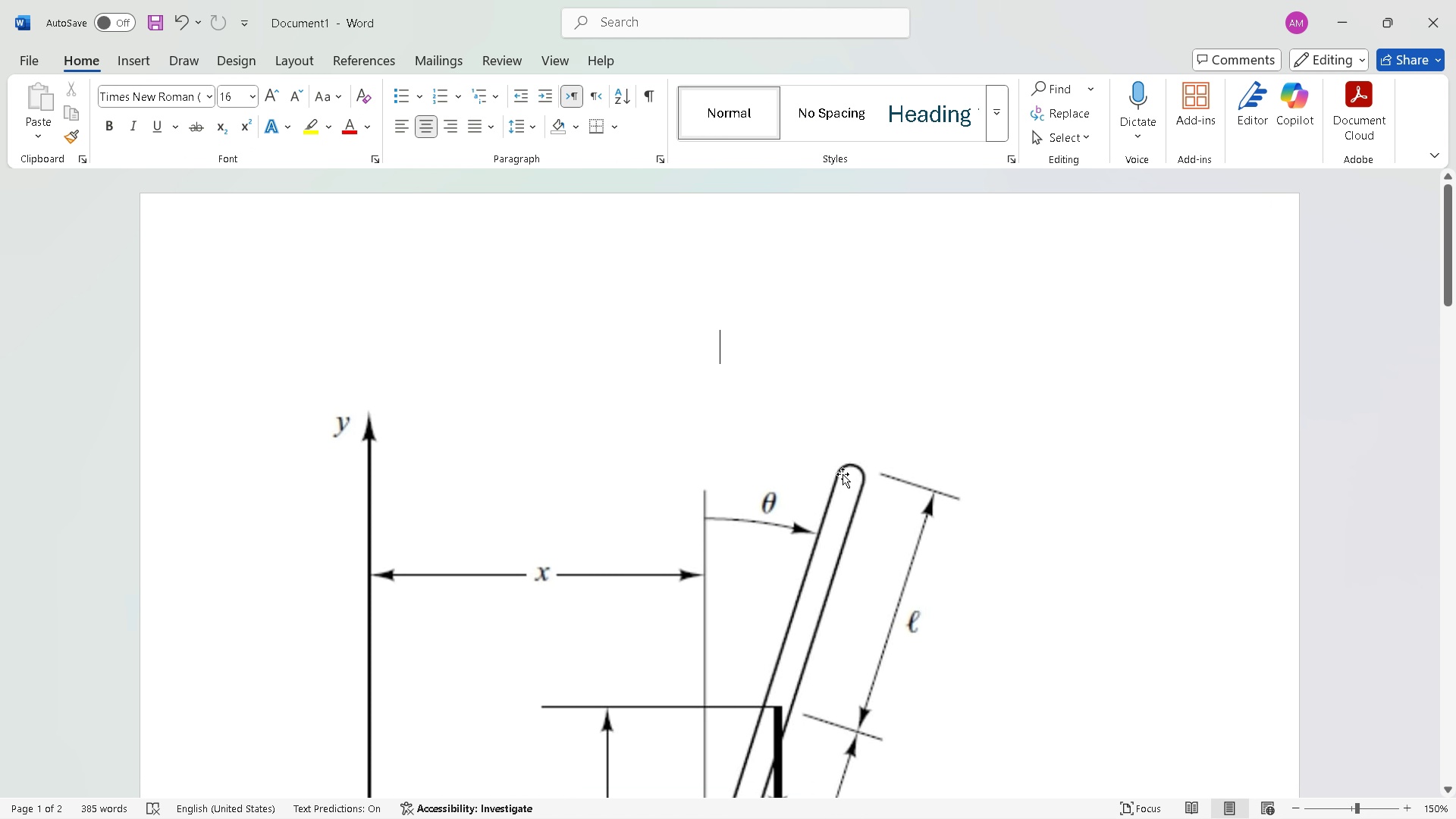 
scroll: coordinate [843, 474], scroll_direction: down, amount: 5.0
 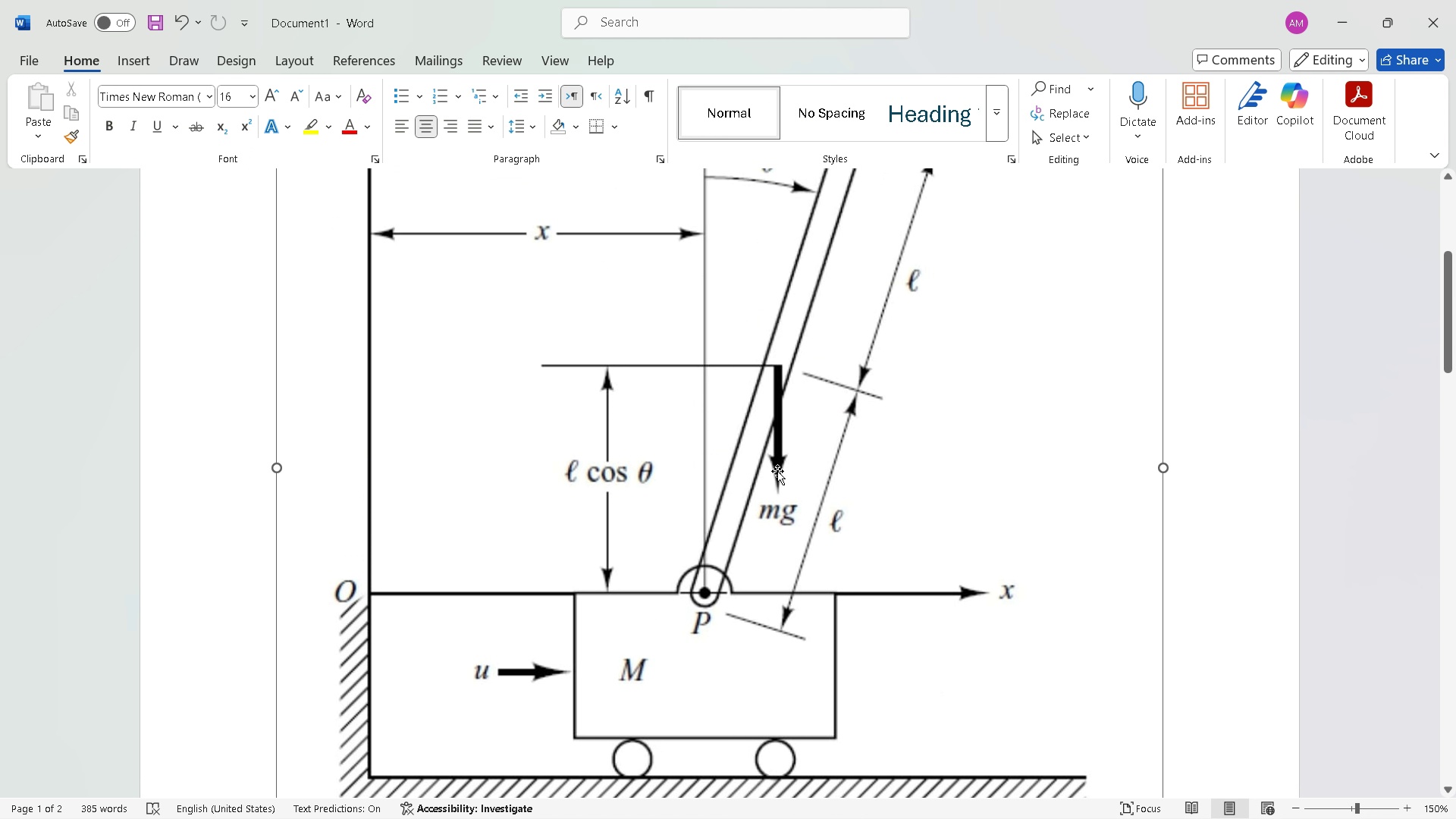 
left_click([777, 471])
 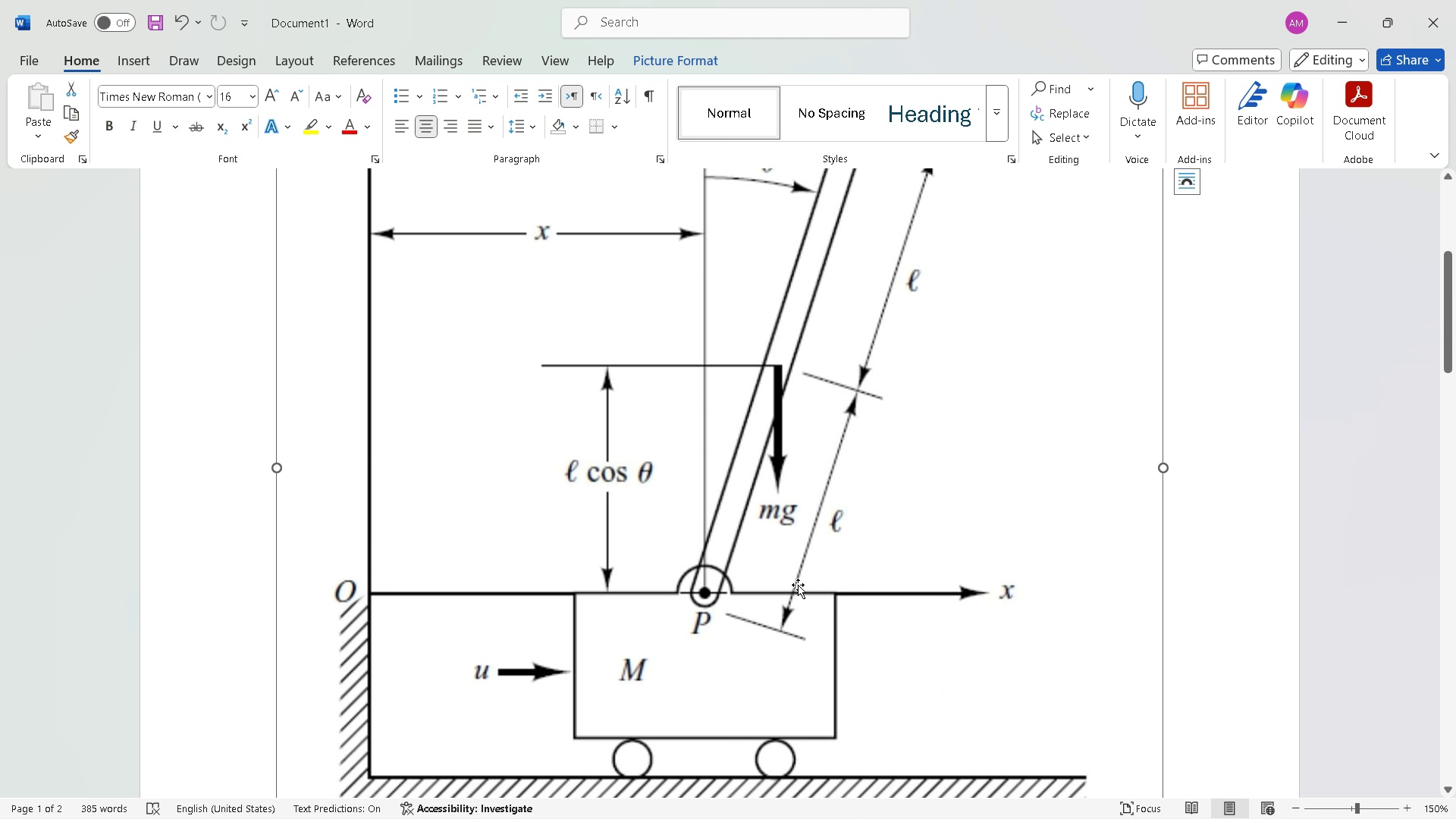 
scroll: coordinate [673, 590], scroll_direction: down, amount: 3.0
 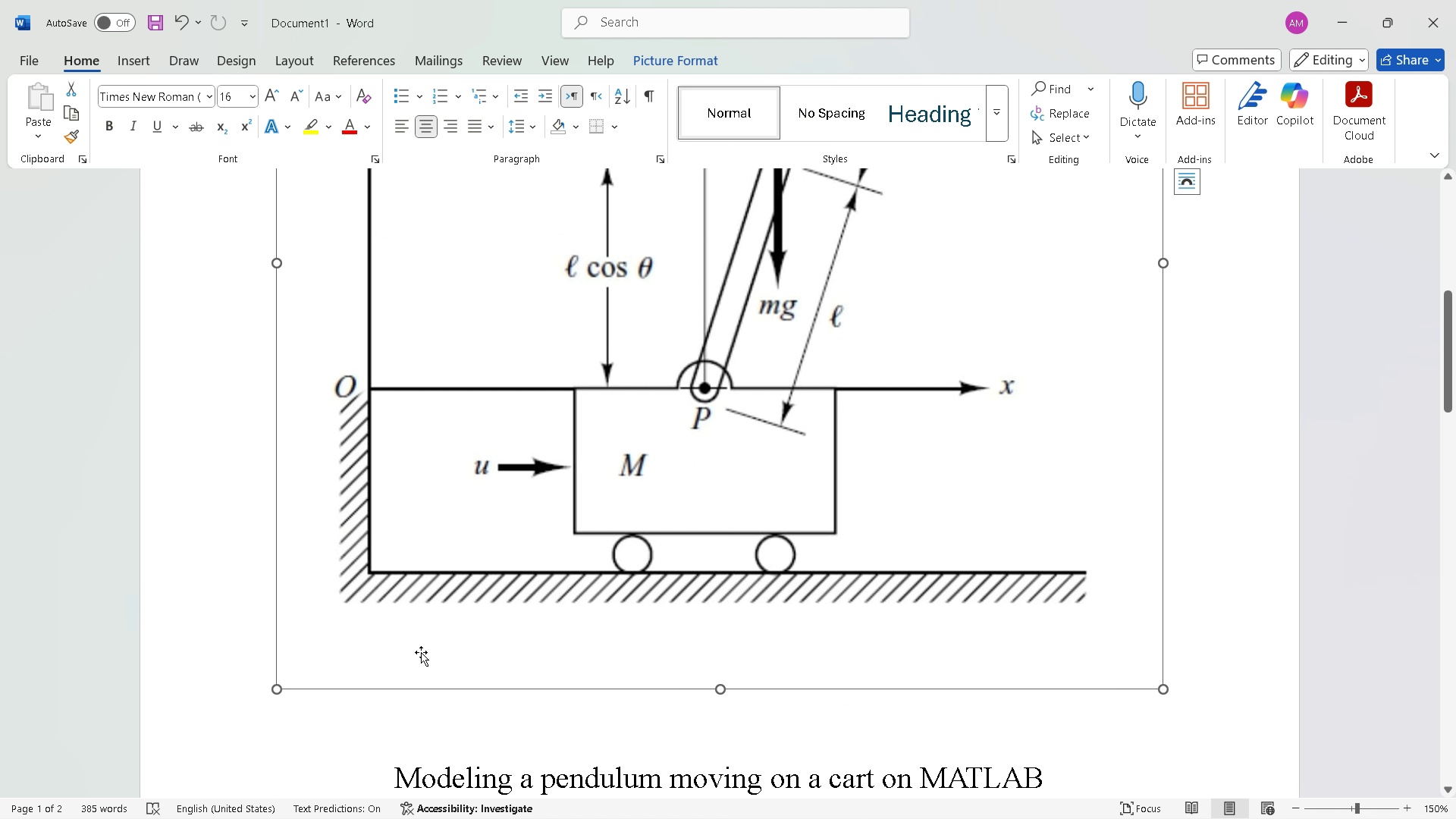 
hold_key(key=ShiftLeft, duration=1.53)
left_click_drag(start_coordinate=[278, 688], to_coordinate=[627, 319])
 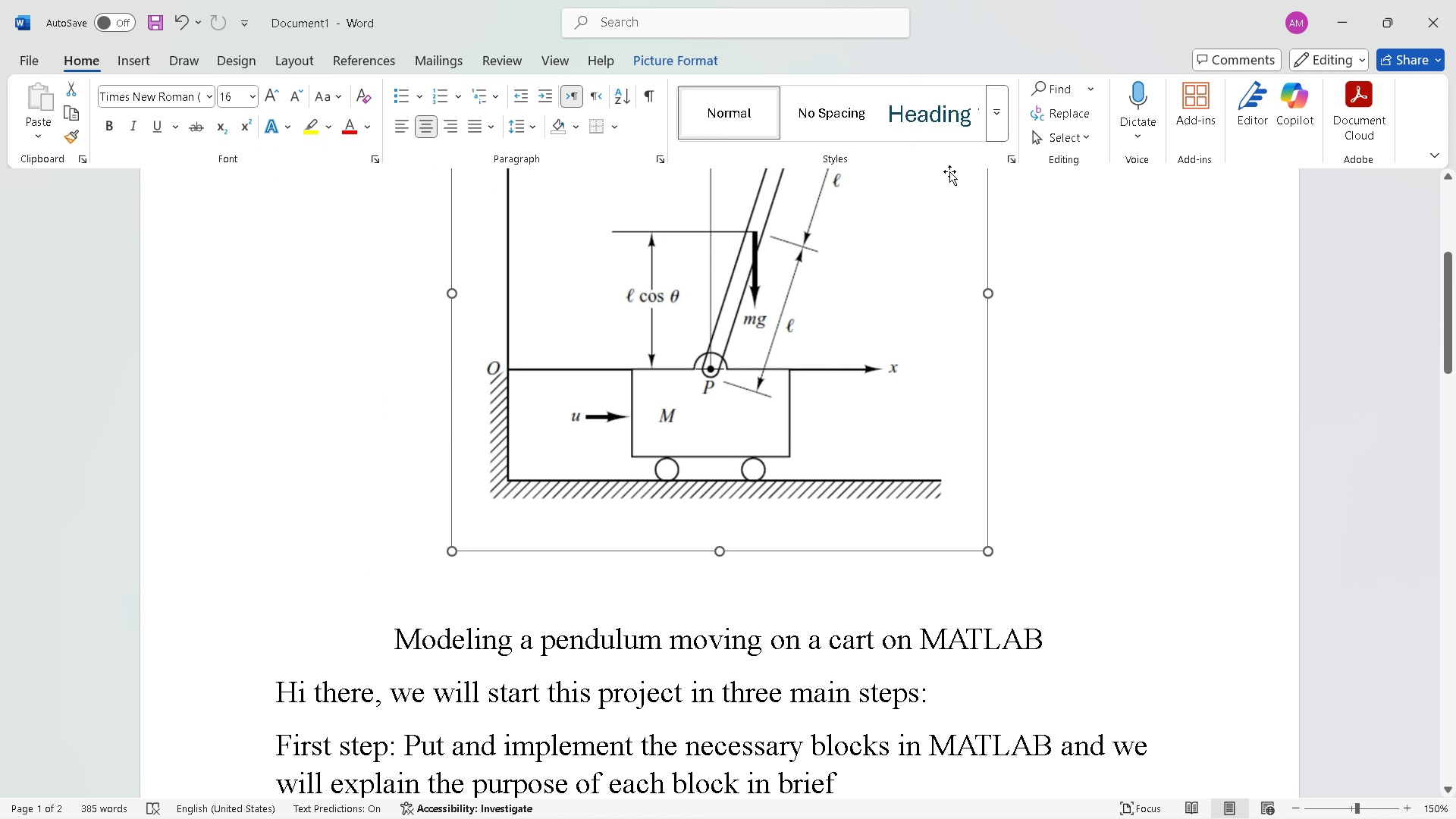 
hold_key(key=ShiftLeft, duration=1.12)
 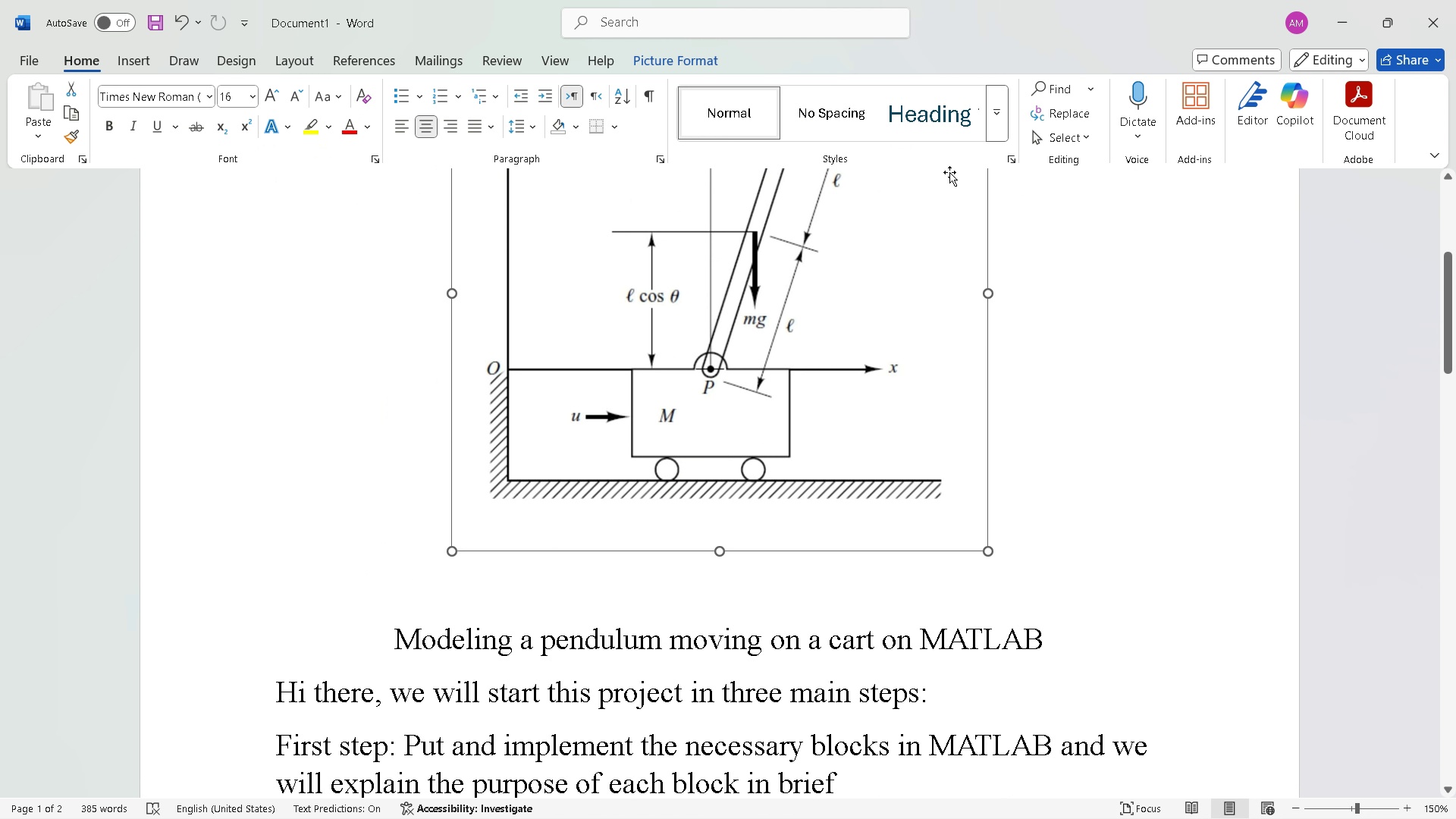 
scroll: coordinate [949, 174], scroll_direction: up, amount: 1.0
 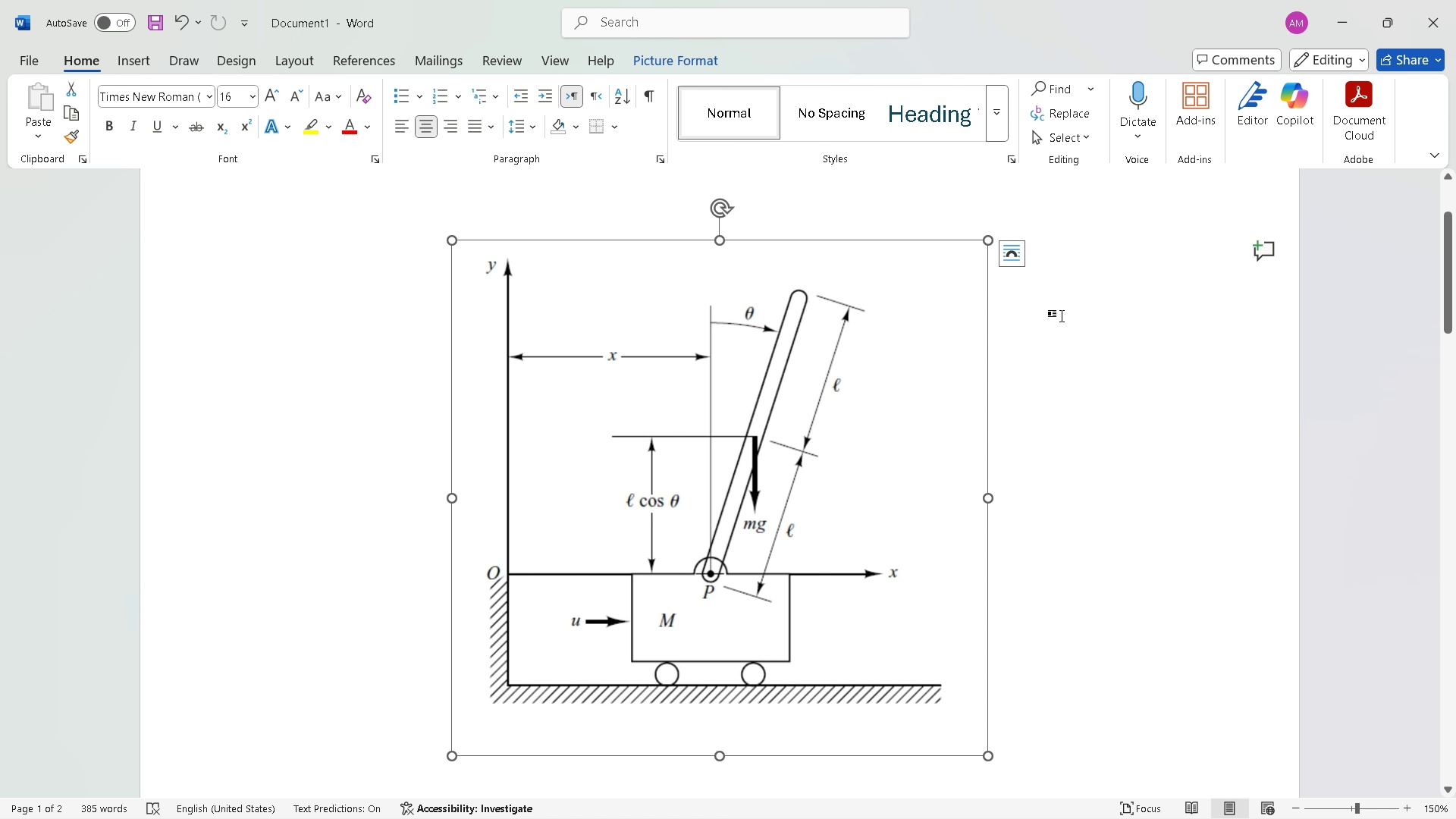 
scroll: coordinate [849, 392], scroll_direction: down, amount: 12.0
 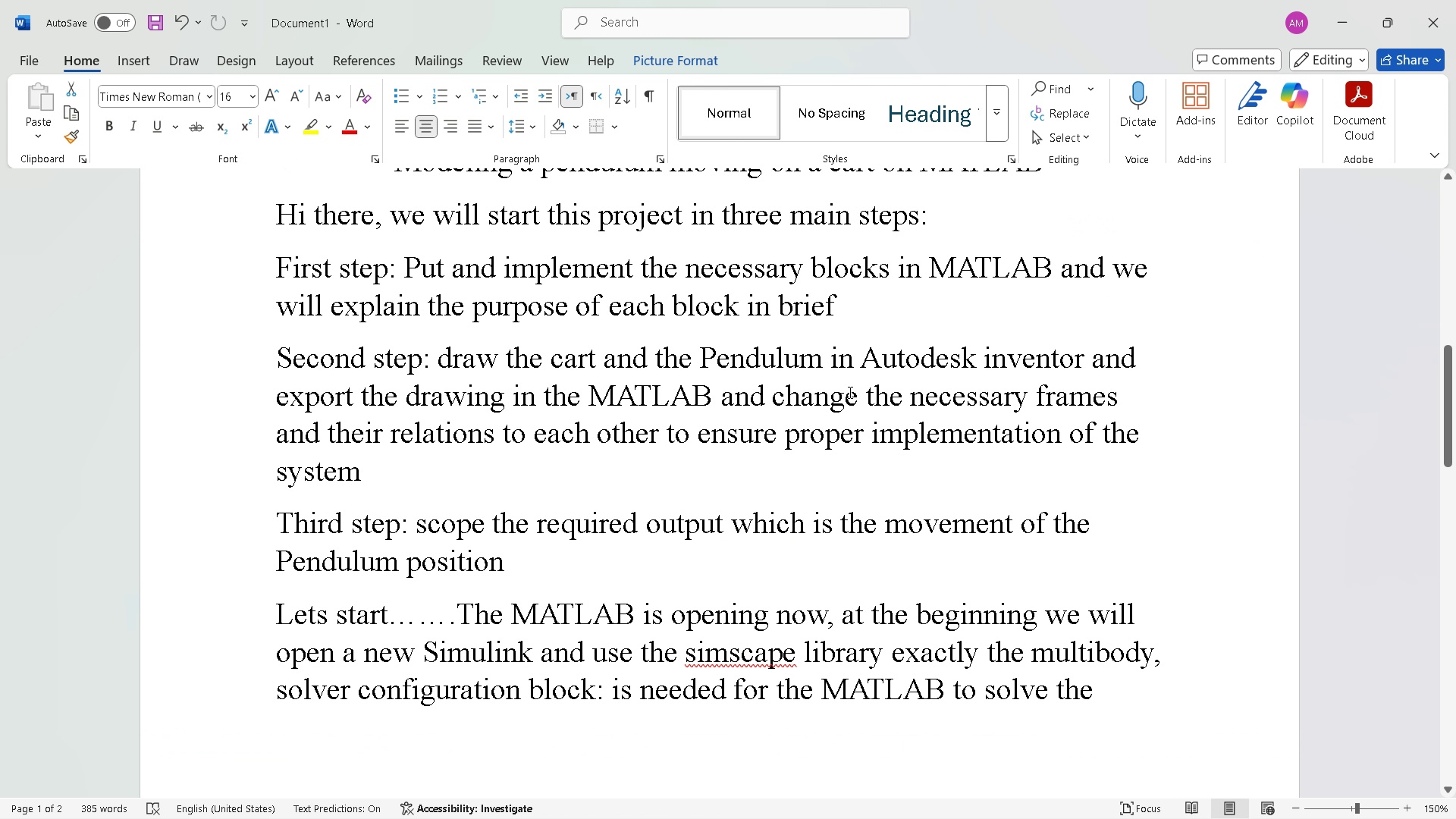 
scroll: coordinate [849, 392], scroll_direction: up, amount: 12.0
 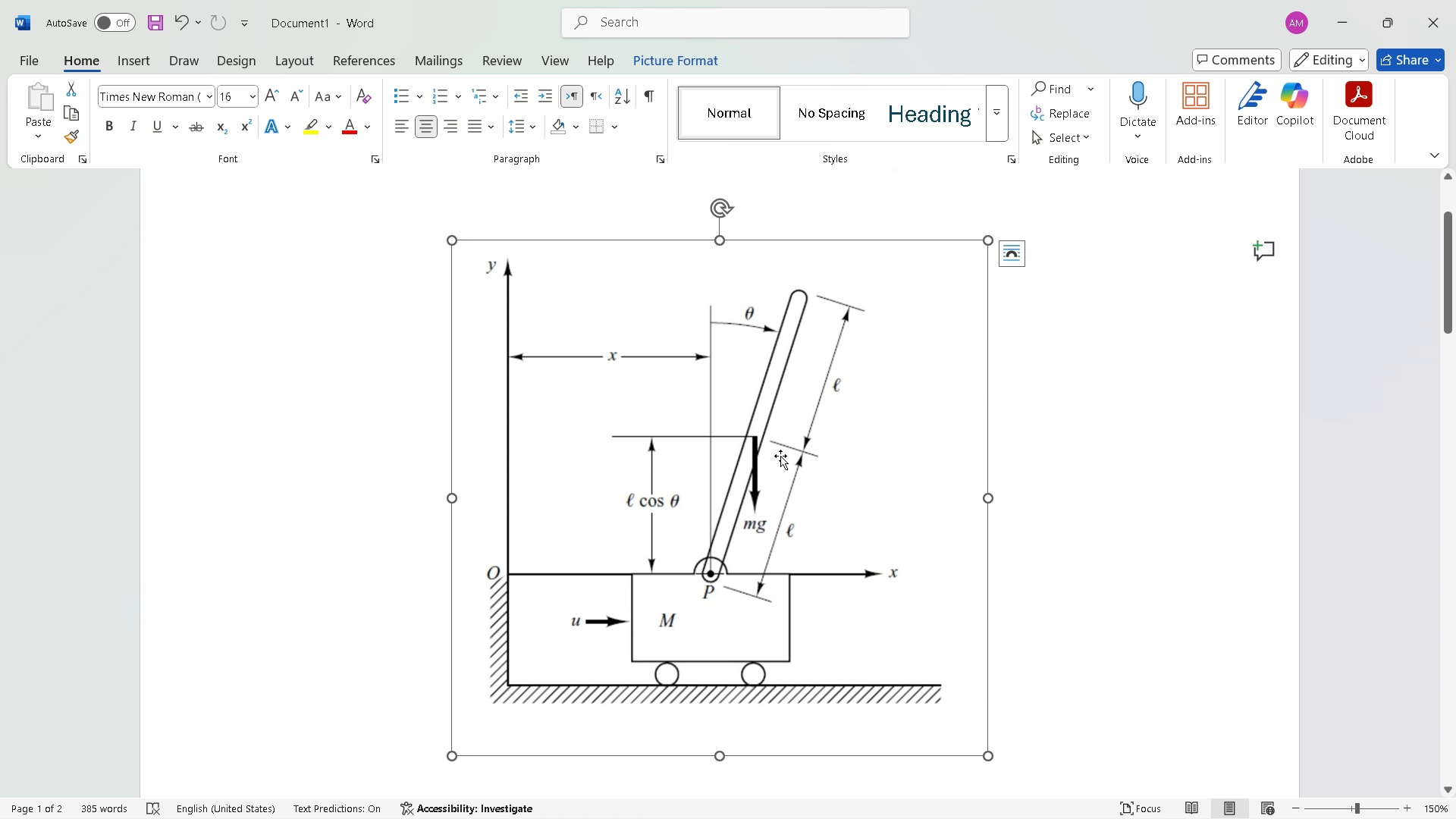 
scroll: coordinate [1027, 529], scroll_direction: down, amount: 30.0
 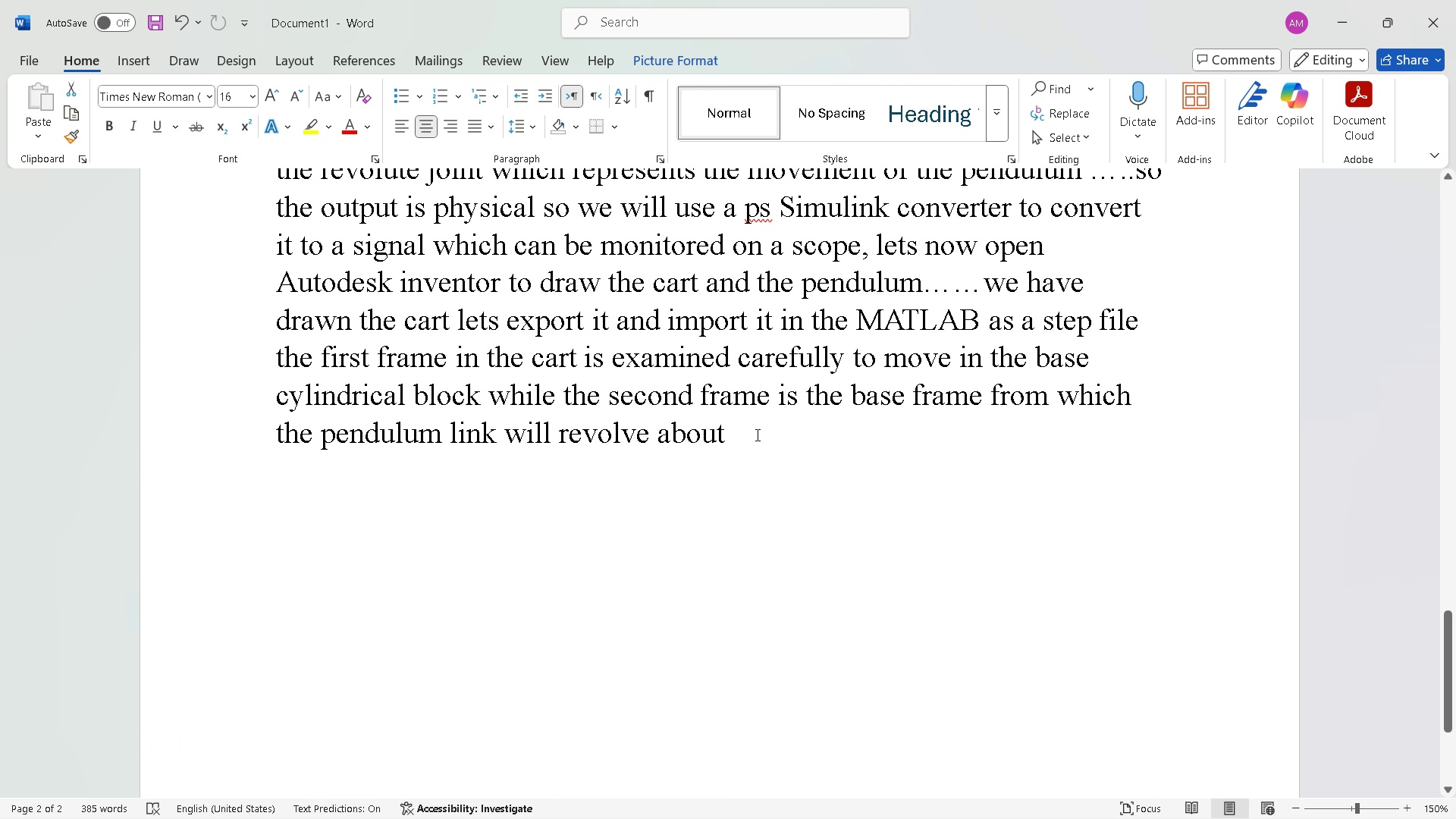 
left_click([756, 434])
 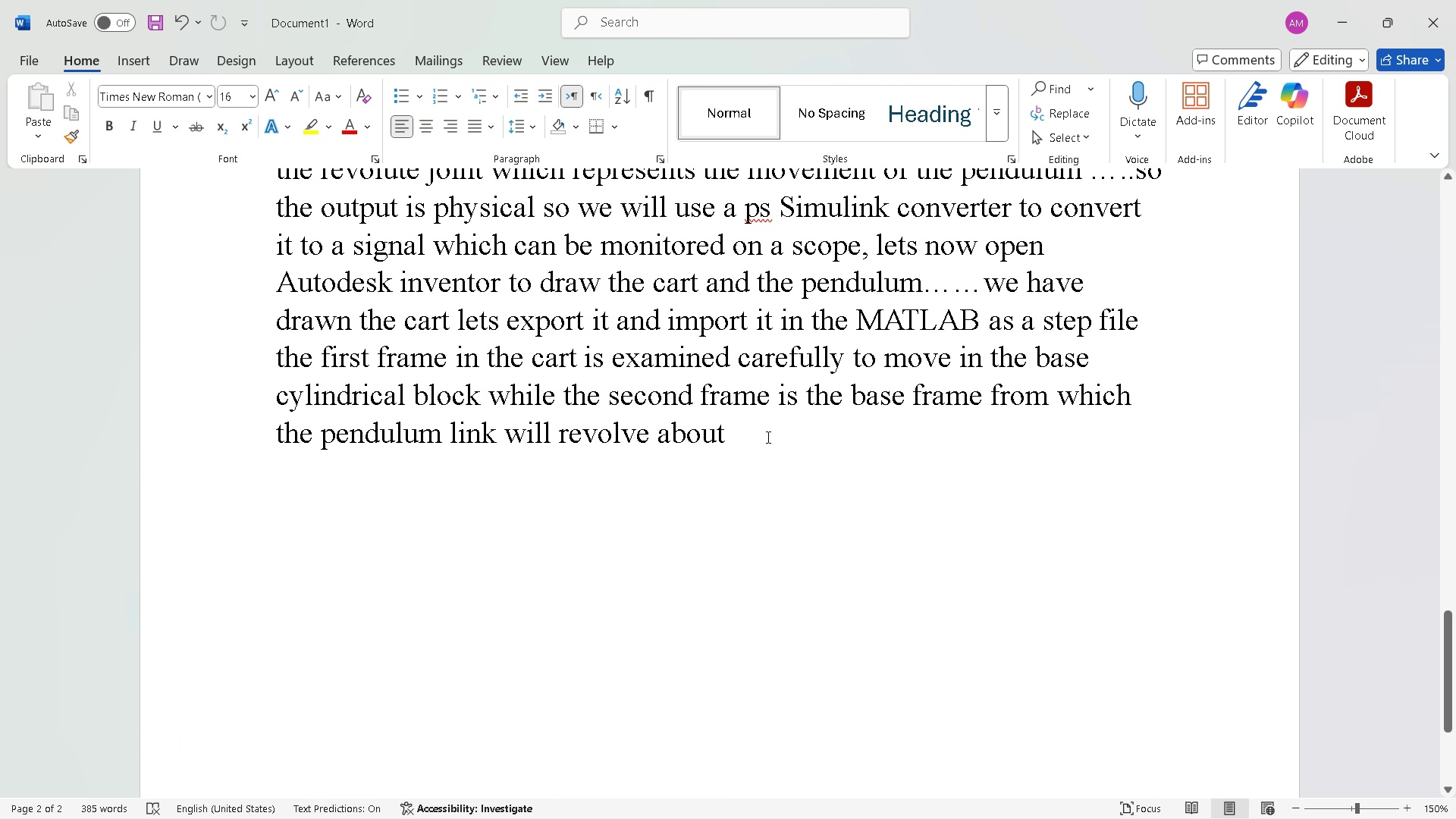 
type(n)
key(Backspace)
key(Backspace)
type(, now lets draw the pendulum link......)
 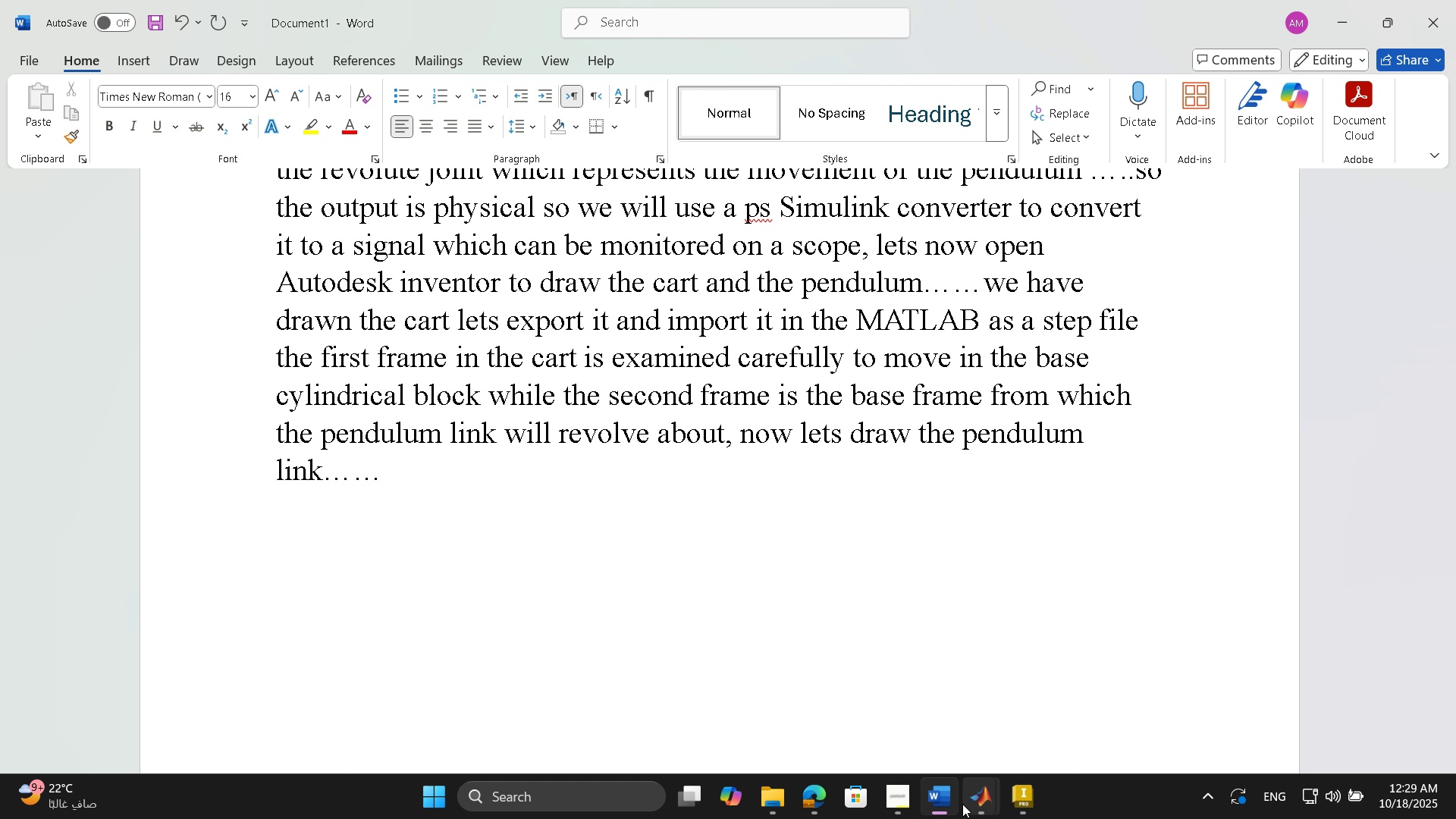 
left_click([1026, 811])
 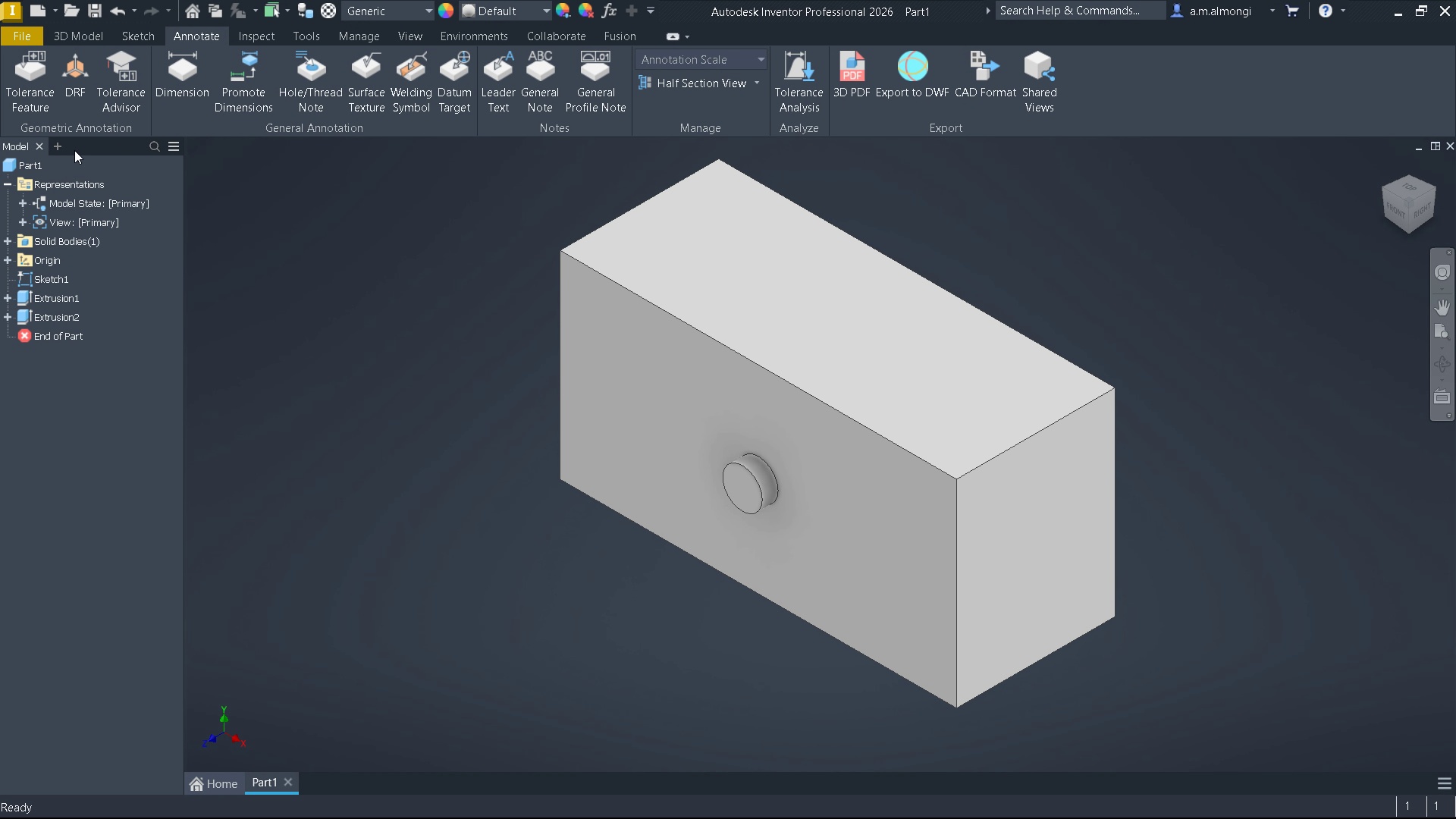 
wait(6.52)
 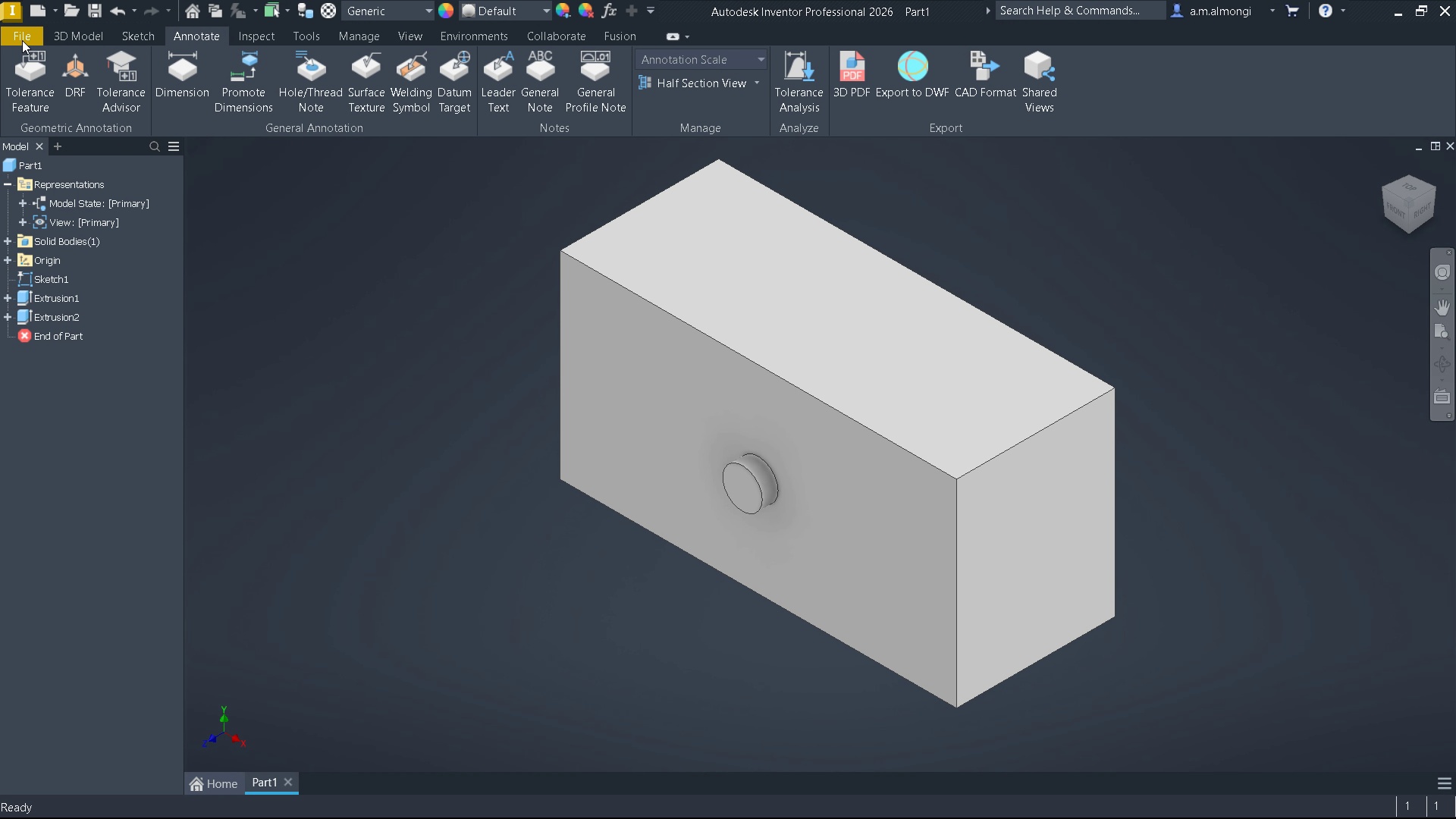 
left_click([61, 33])
 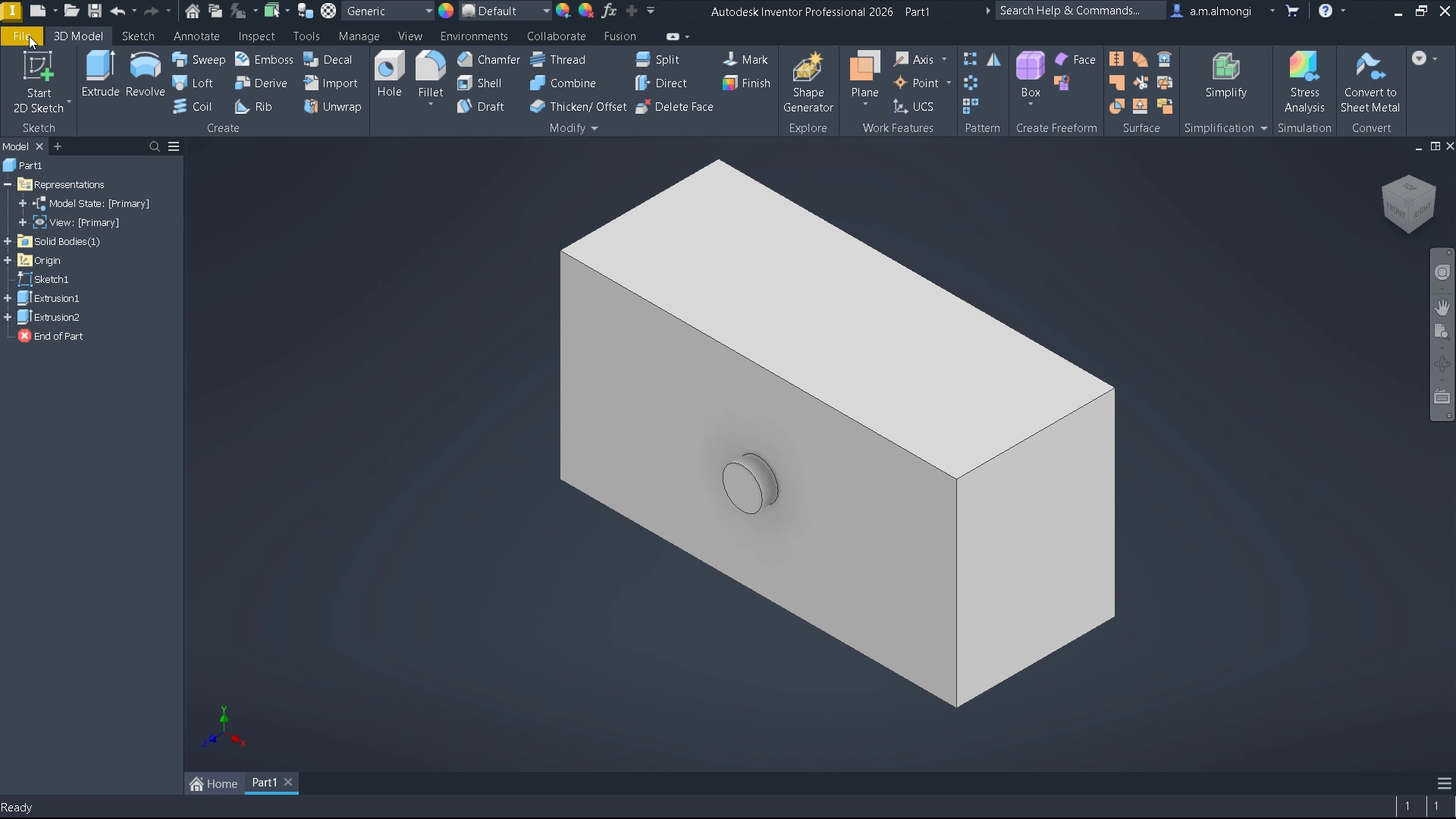 
left_click([29, 36])
 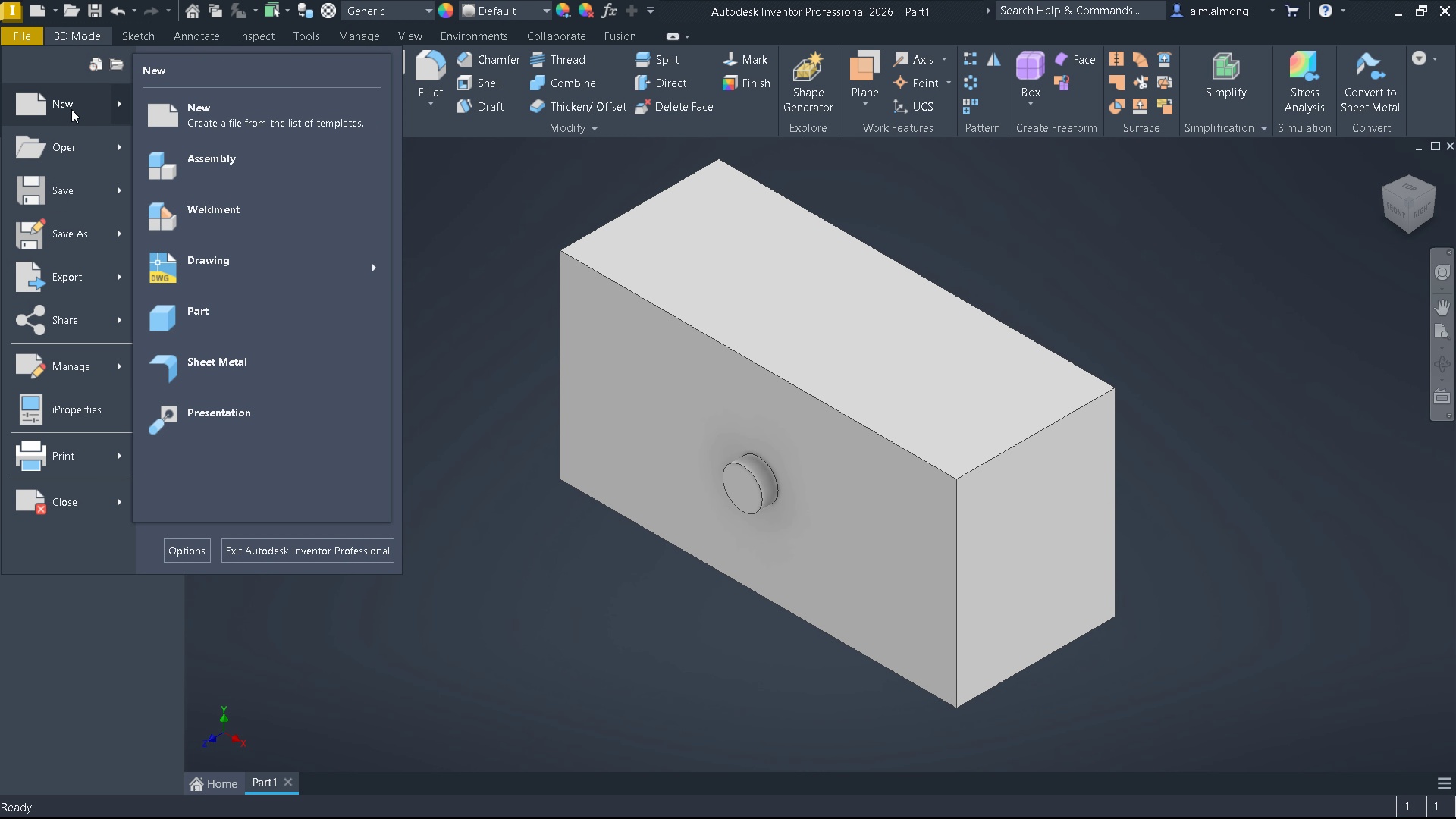 
left_click([71, 109])
 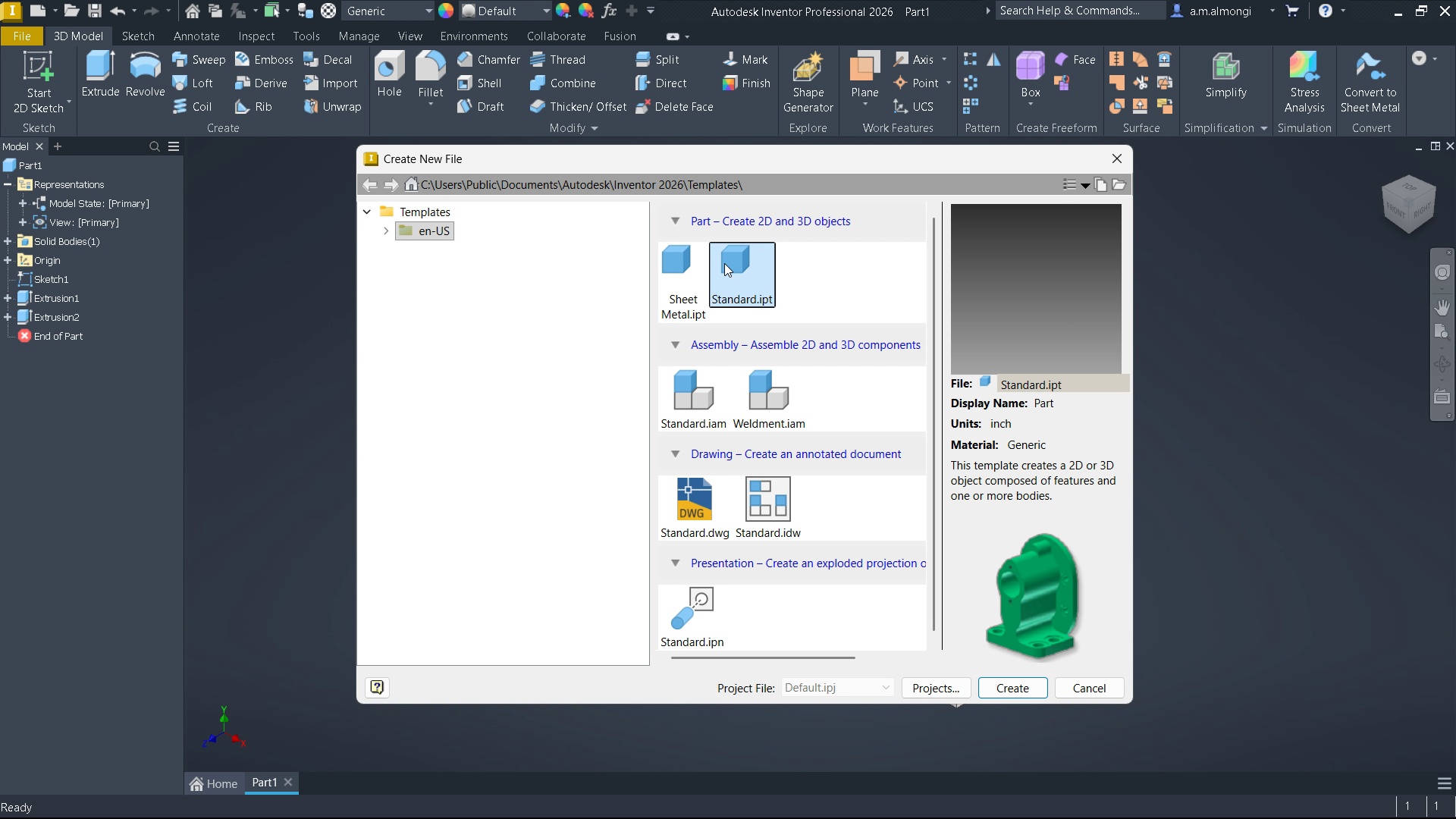 
left_click([724, 263])
 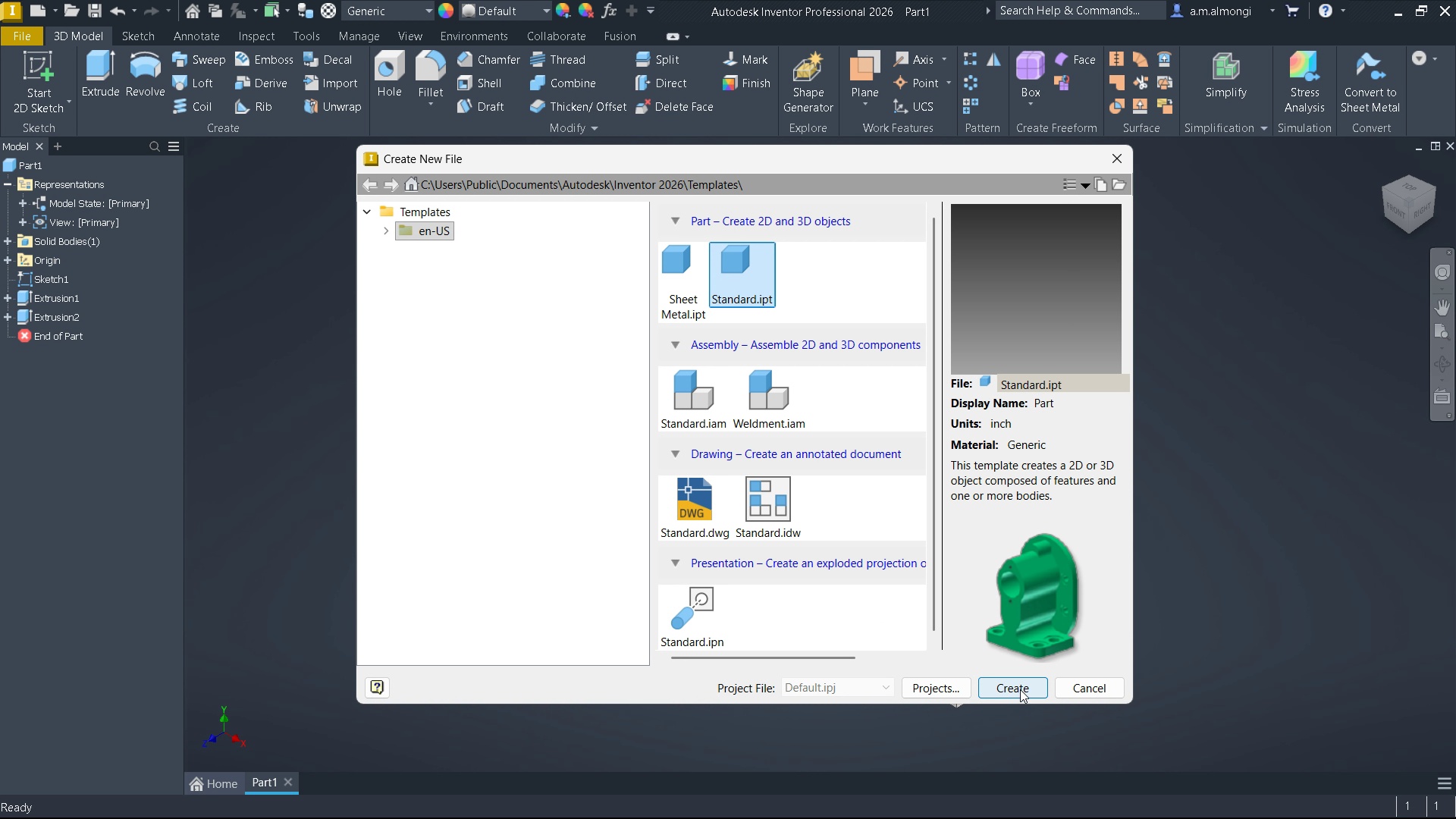 
left_click([1020, 689])
 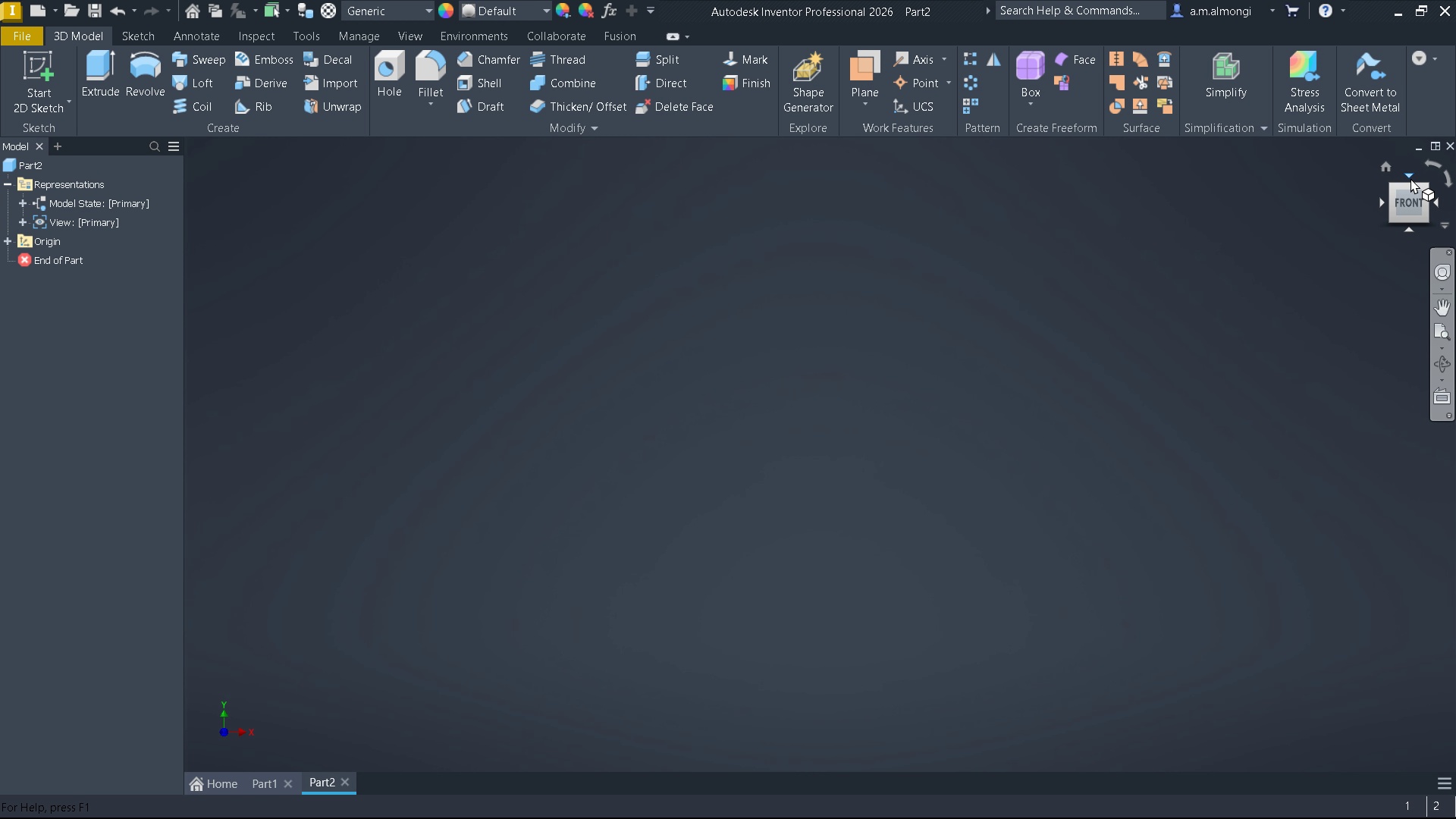 
wait(9.49)
 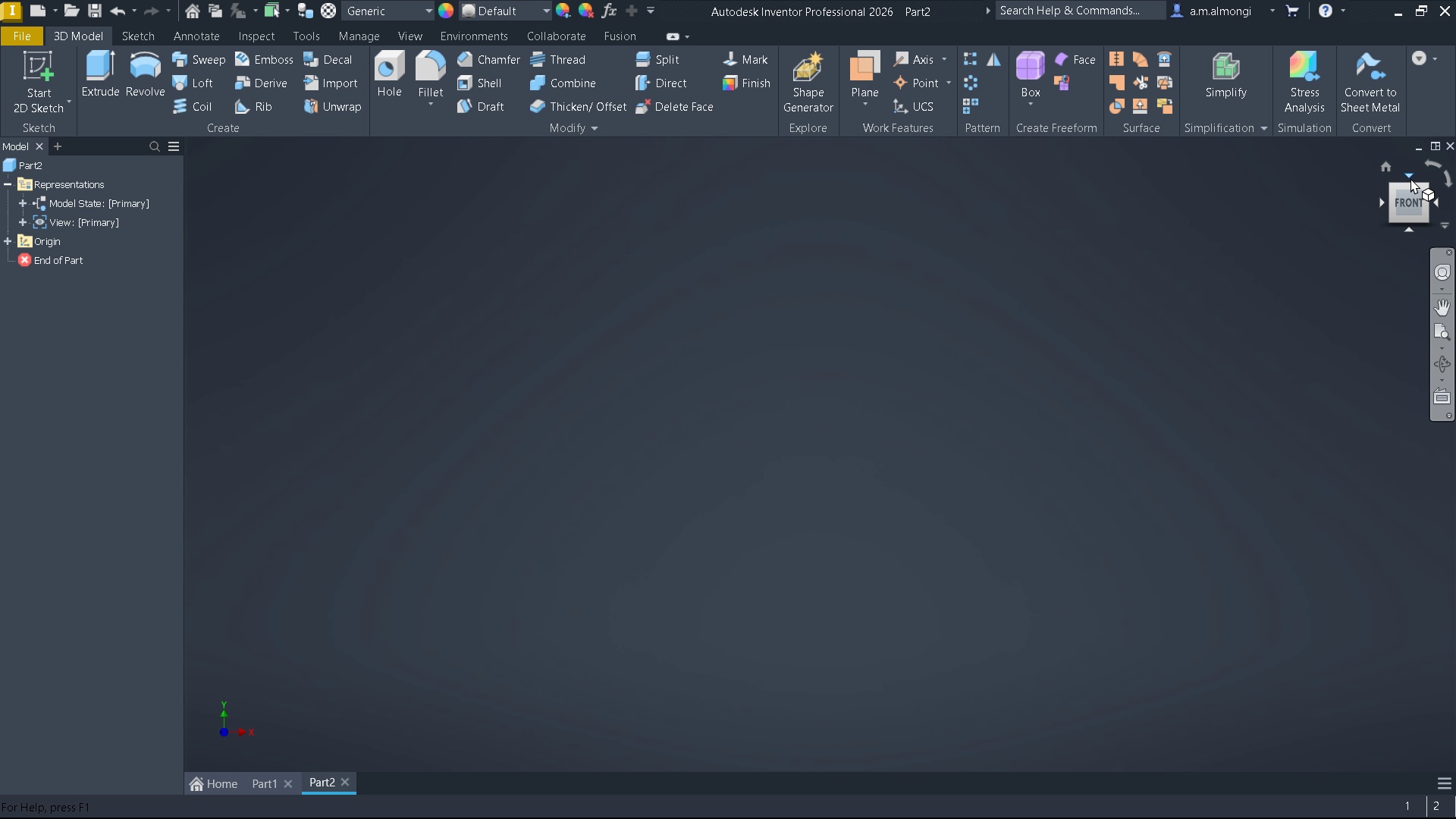 
left_click([52, 63])
 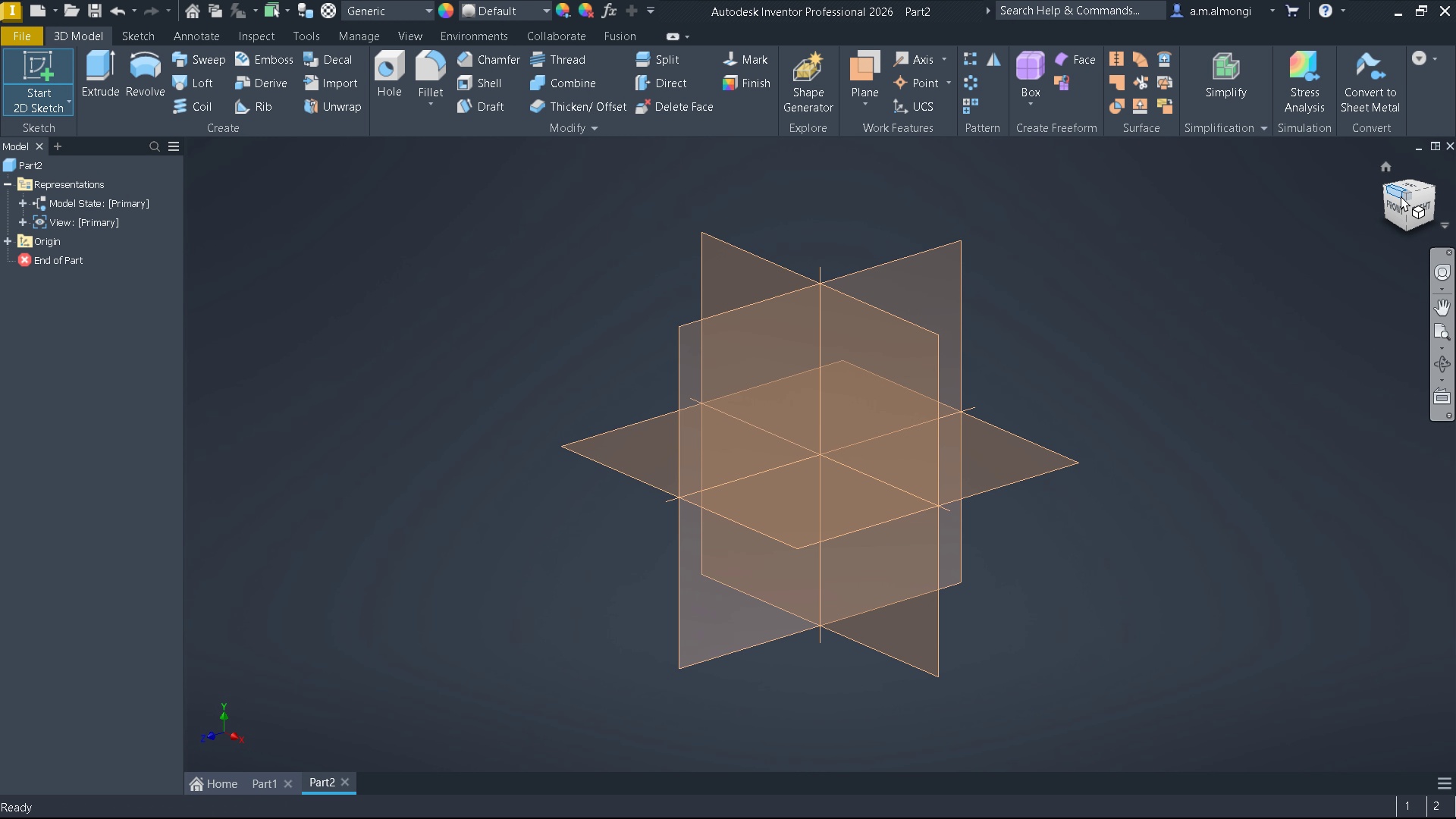 
left_click([1401, 195])
 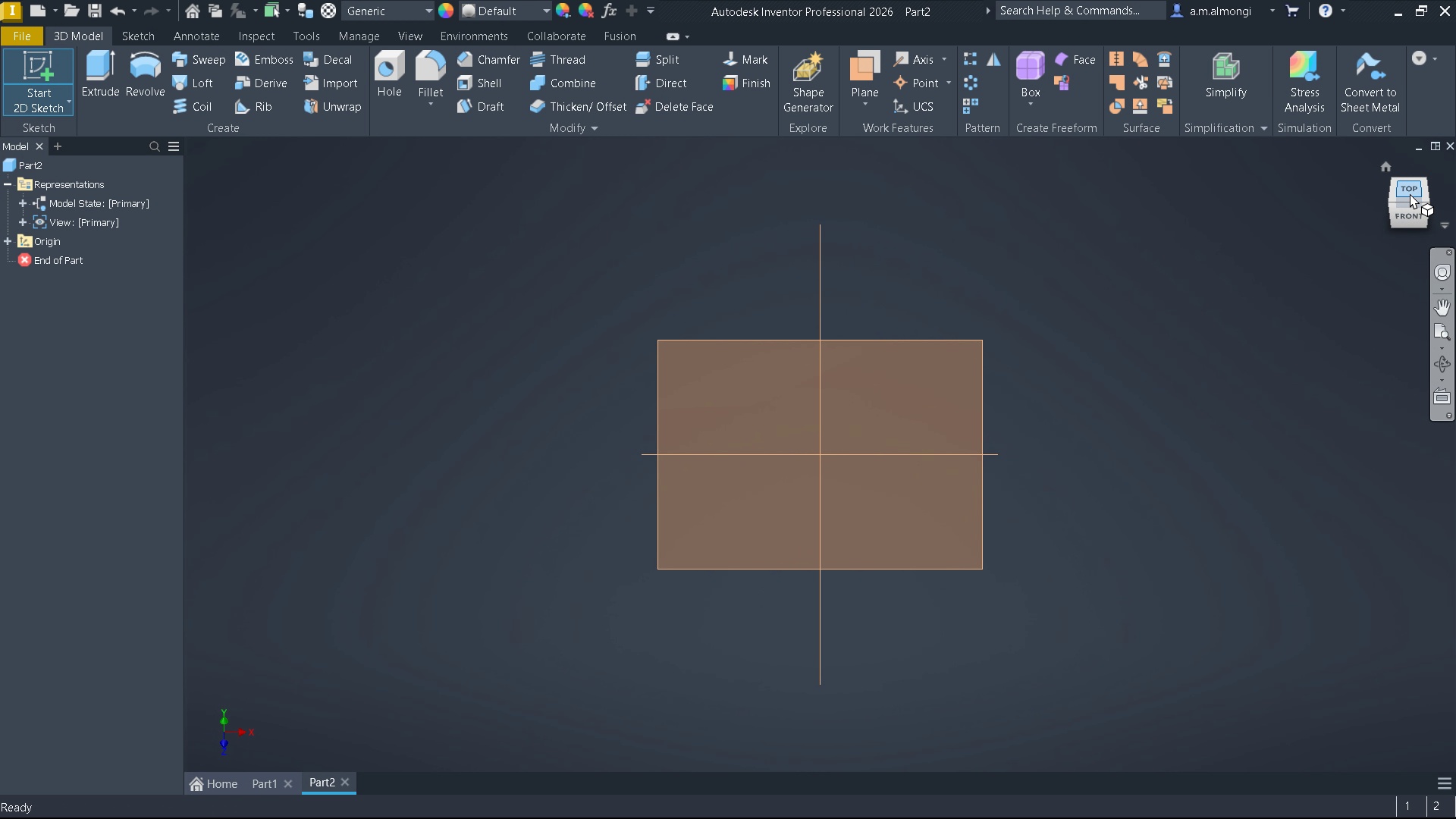 
left_click([1410, 190])
 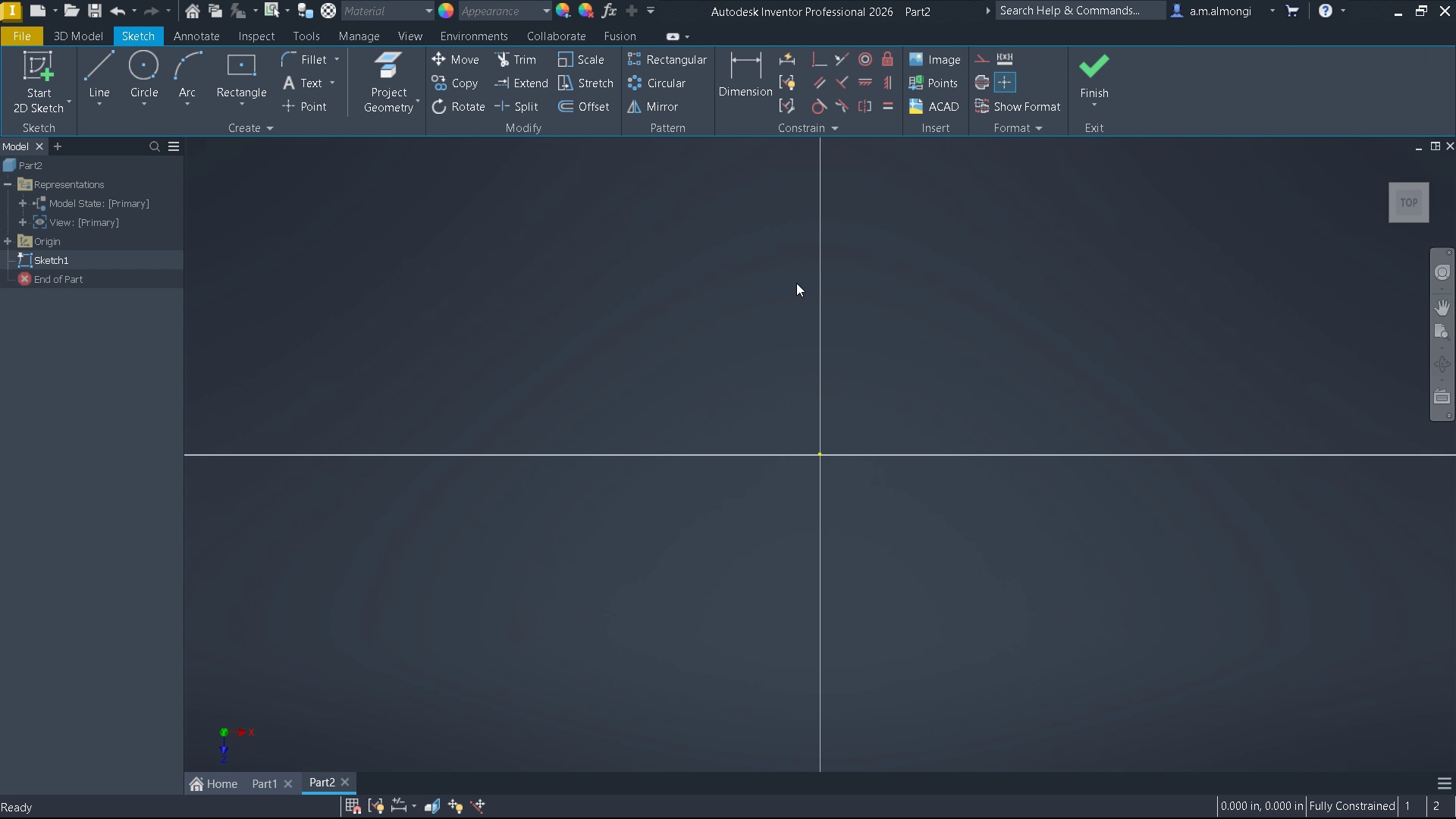 
wait(7.25)
 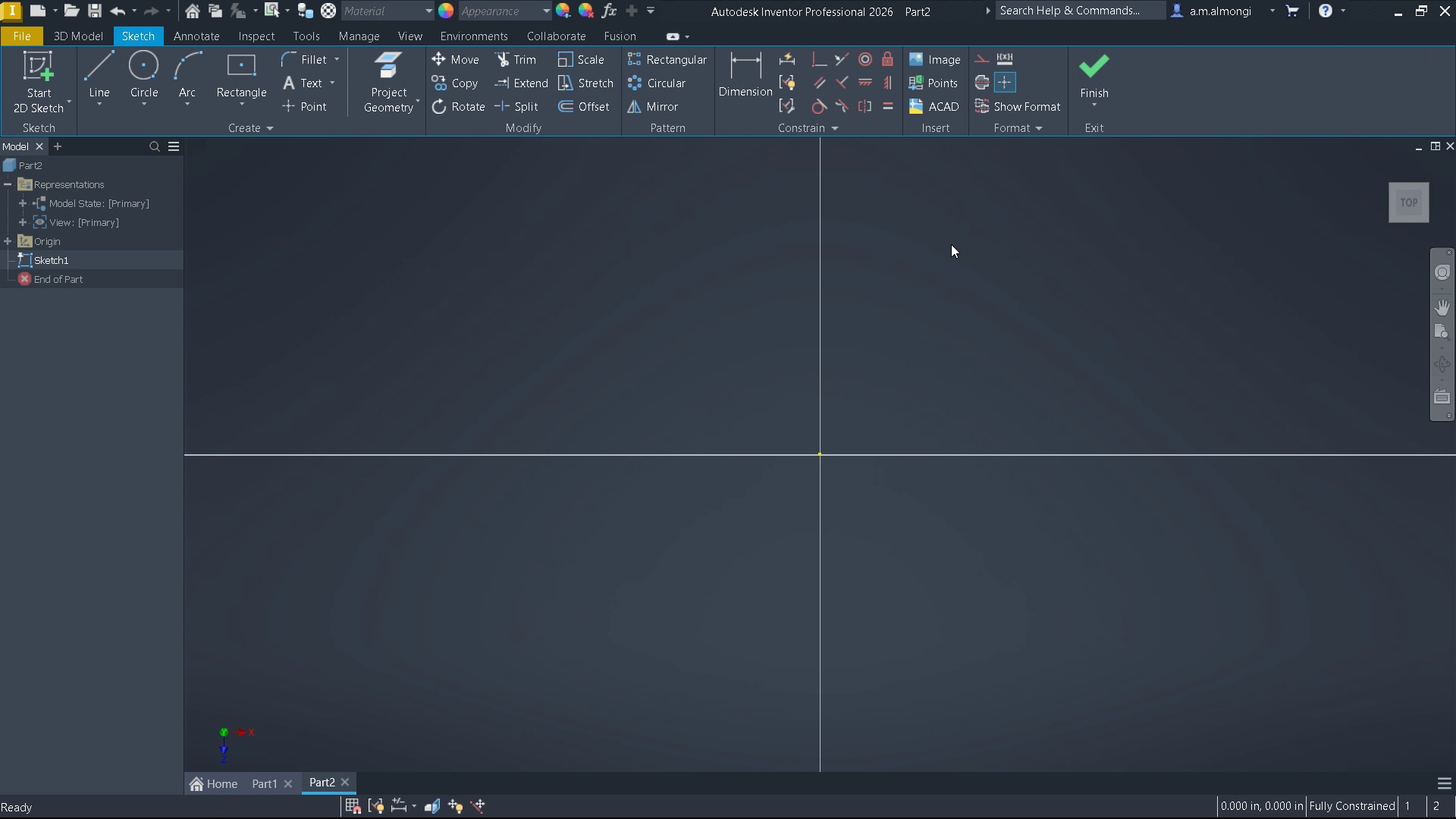 
left_click([100, 70])
 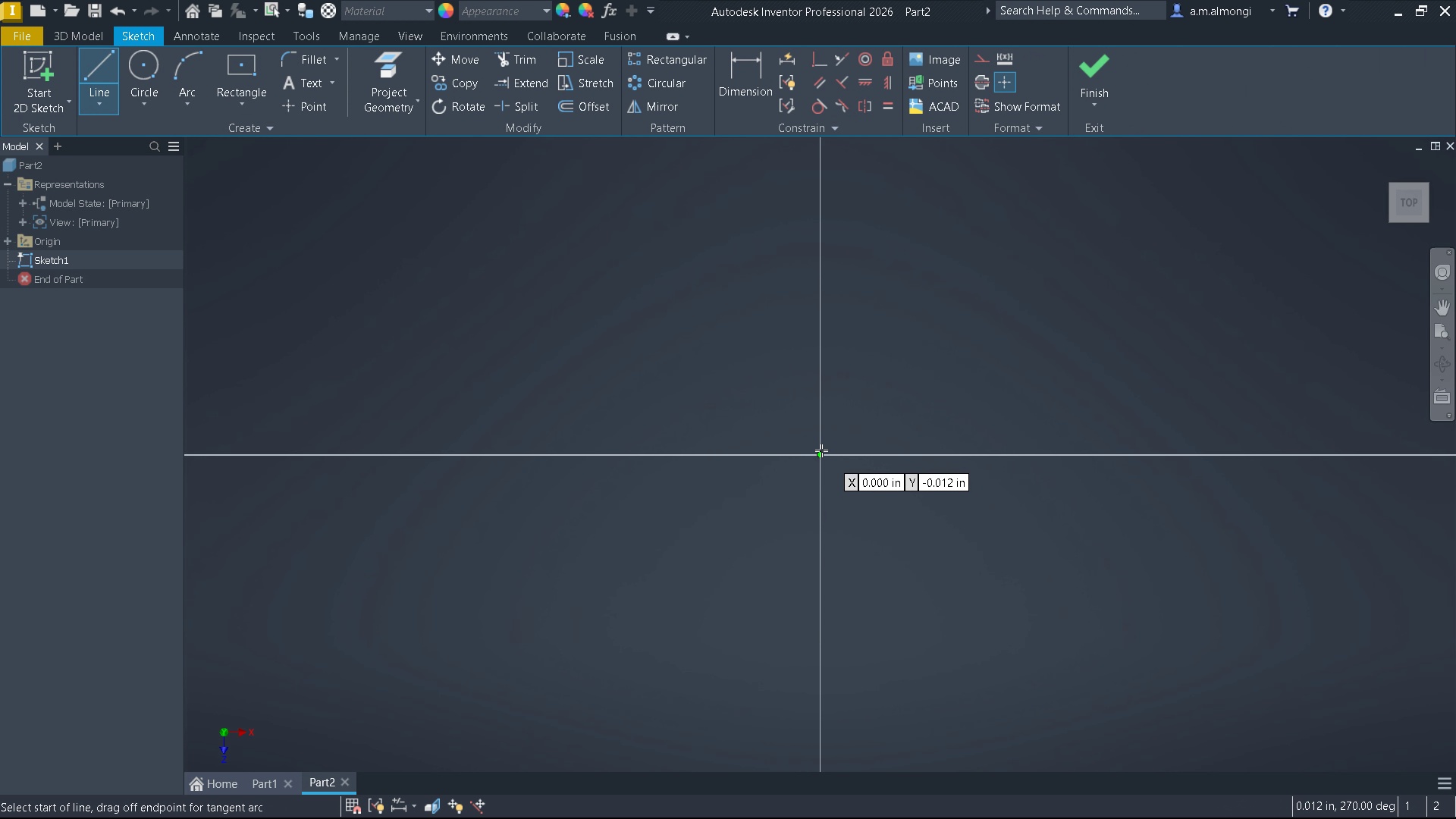 
left_click([821, 450])
 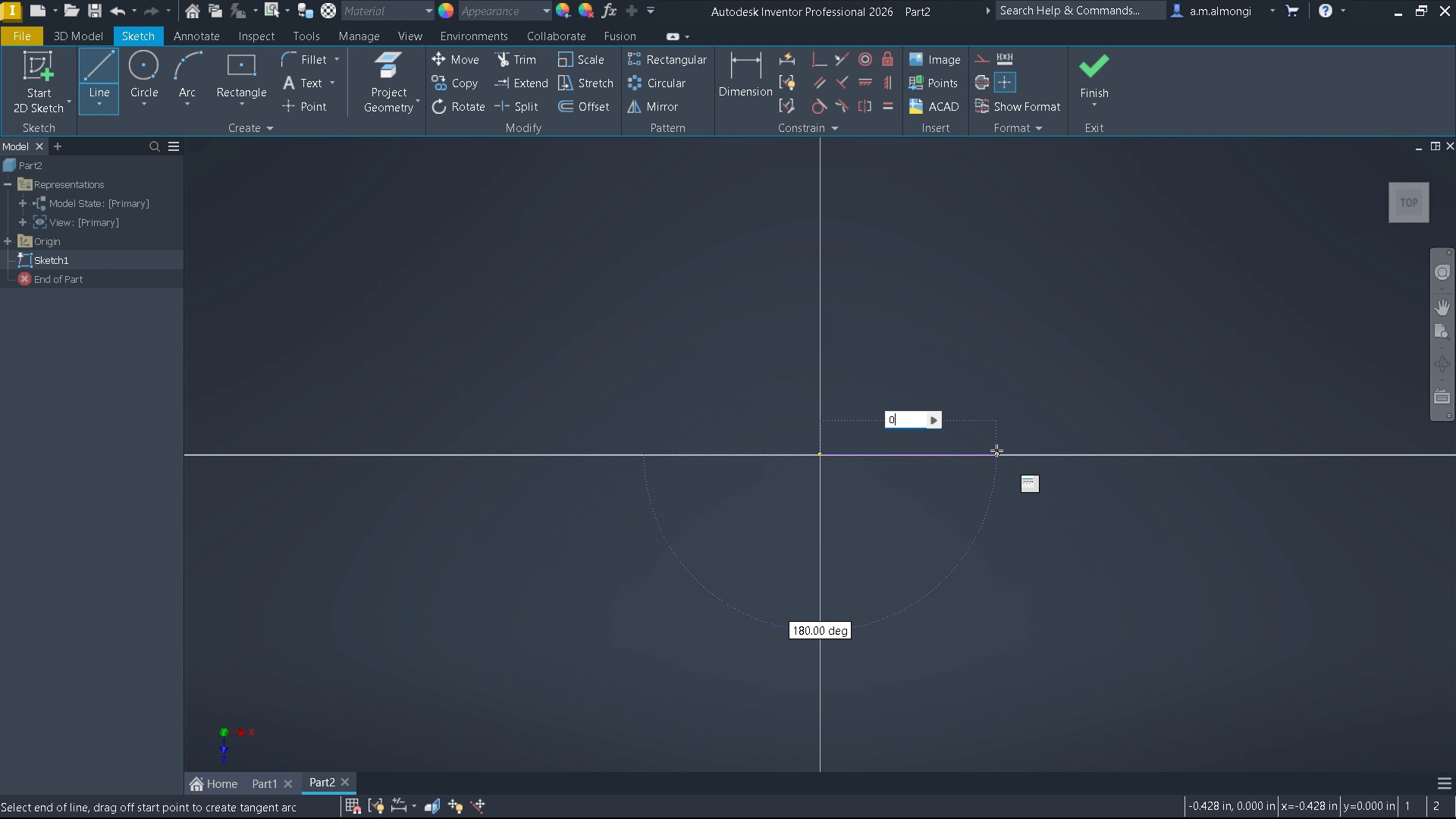 
wait(6.79)
 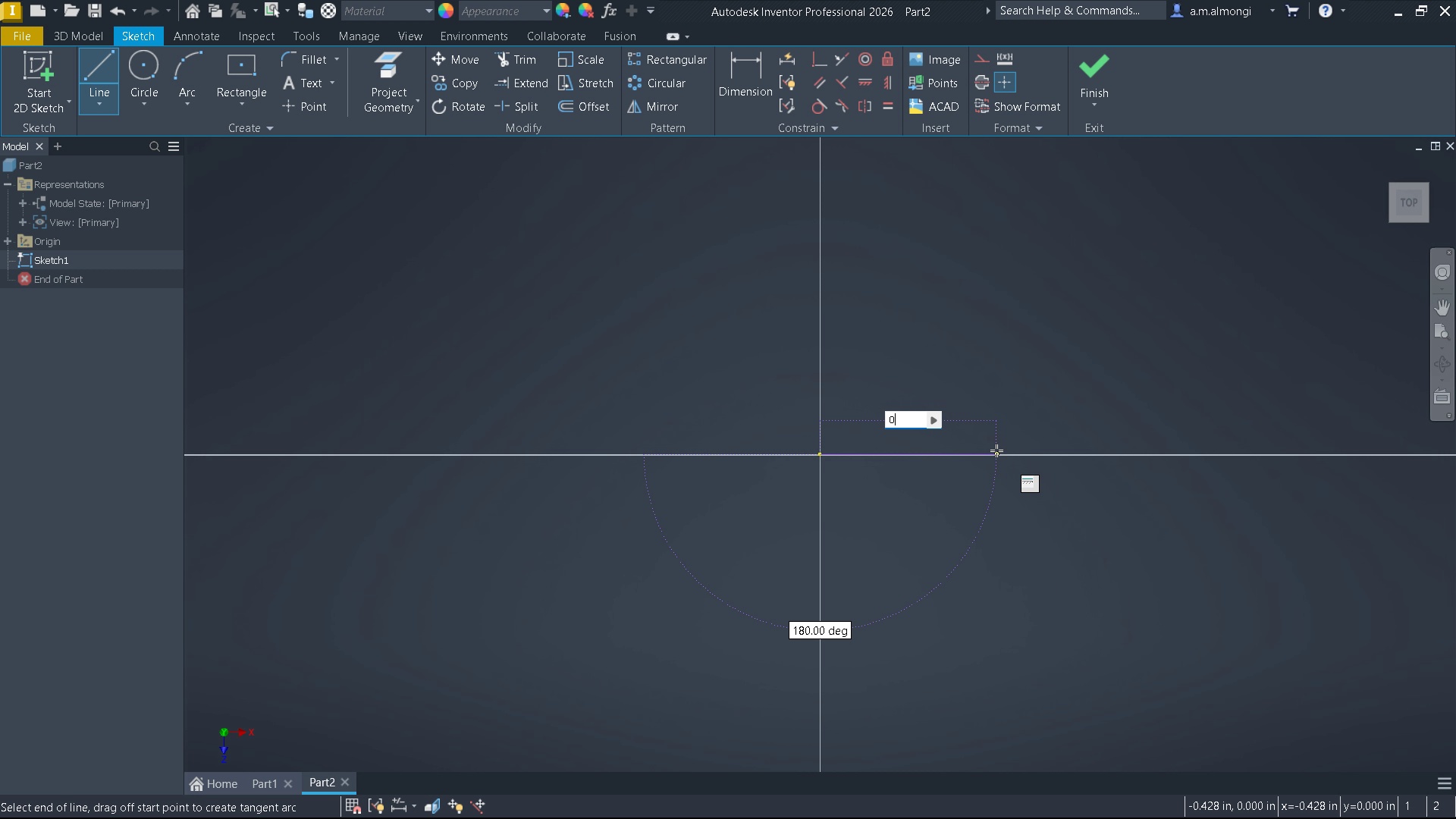 
key(Numpad0)
 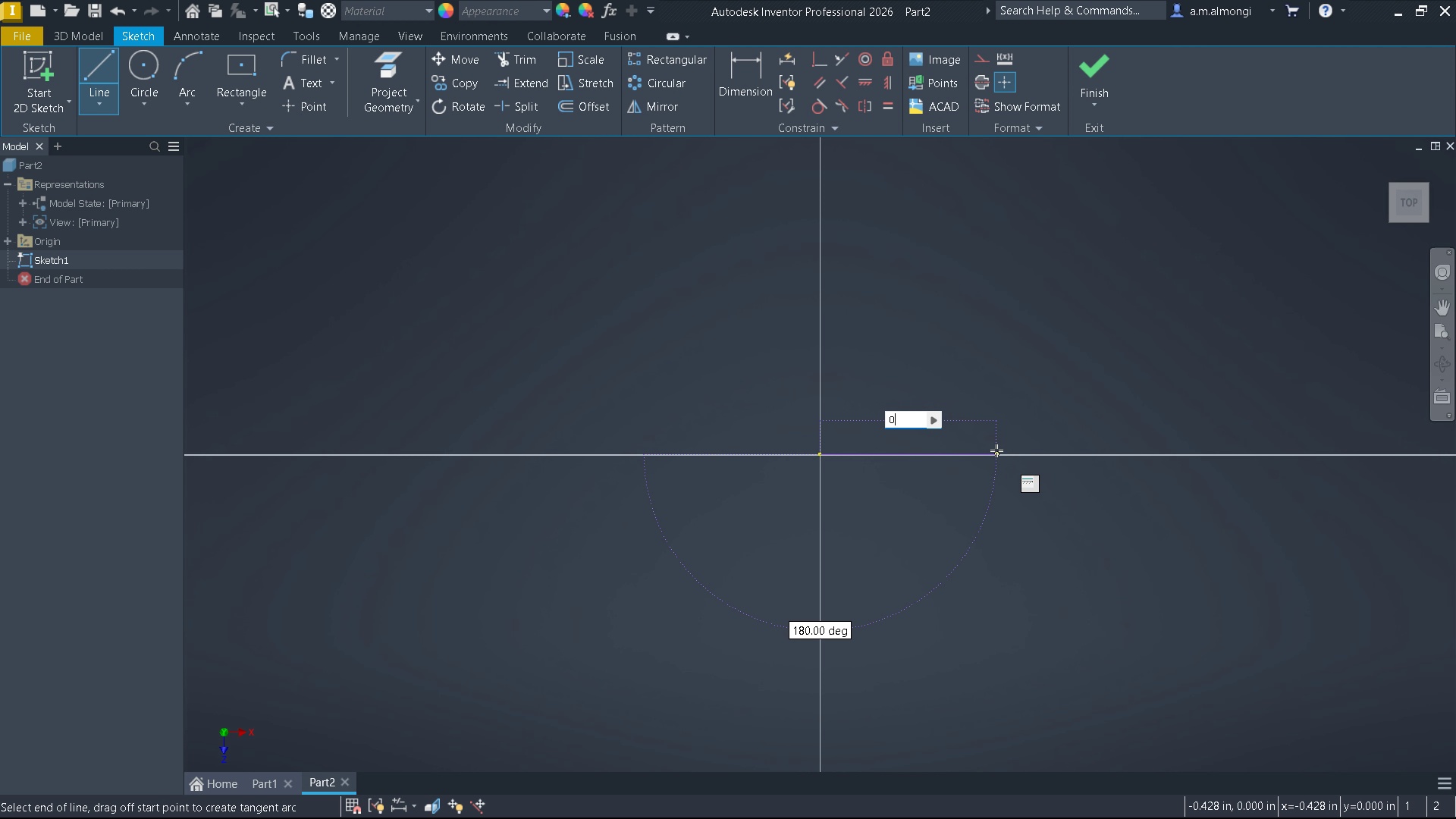 
key(NumpadDecimal)
 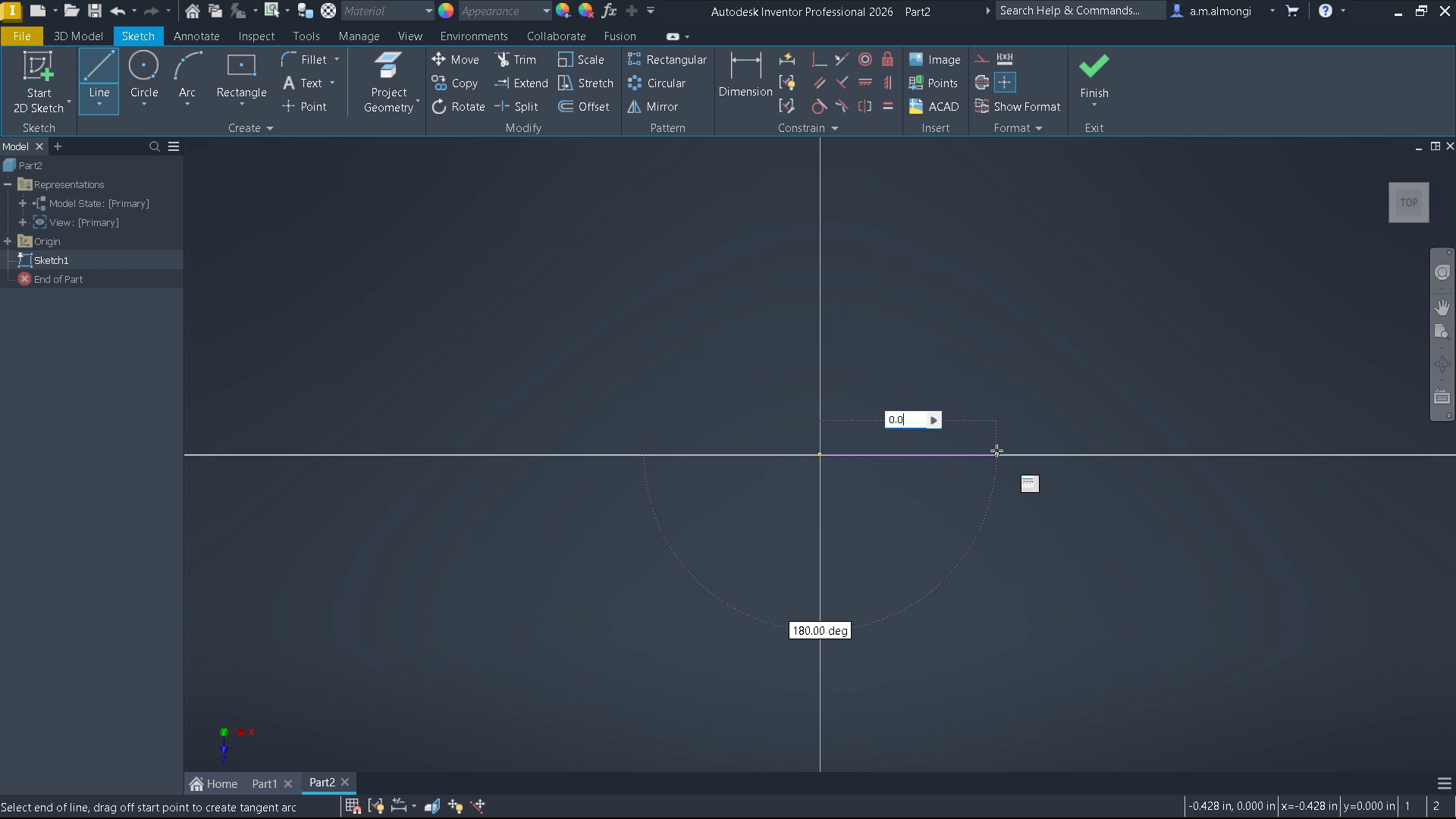 
key(Numpad0)
 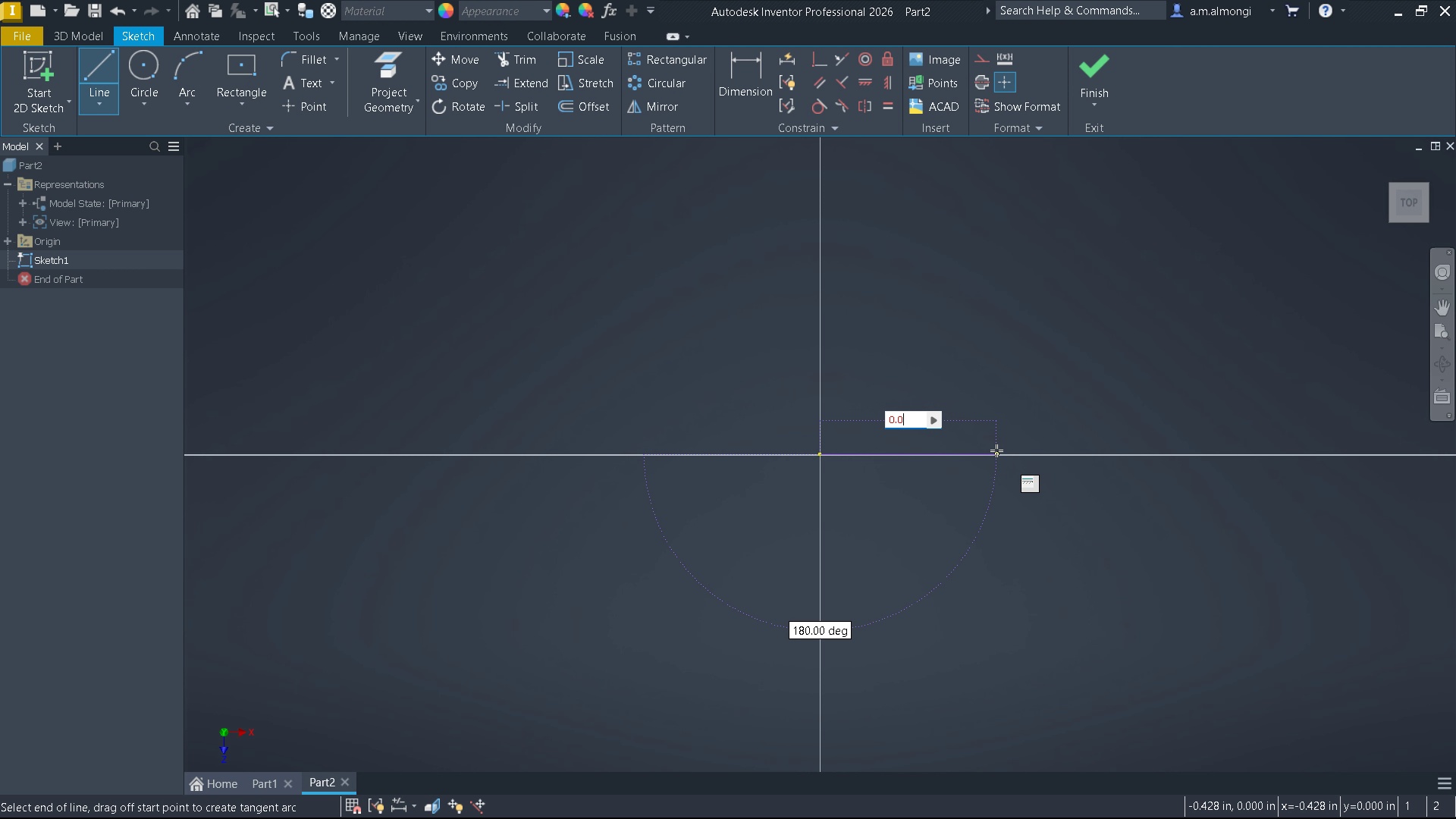 
key(Numpad5)
 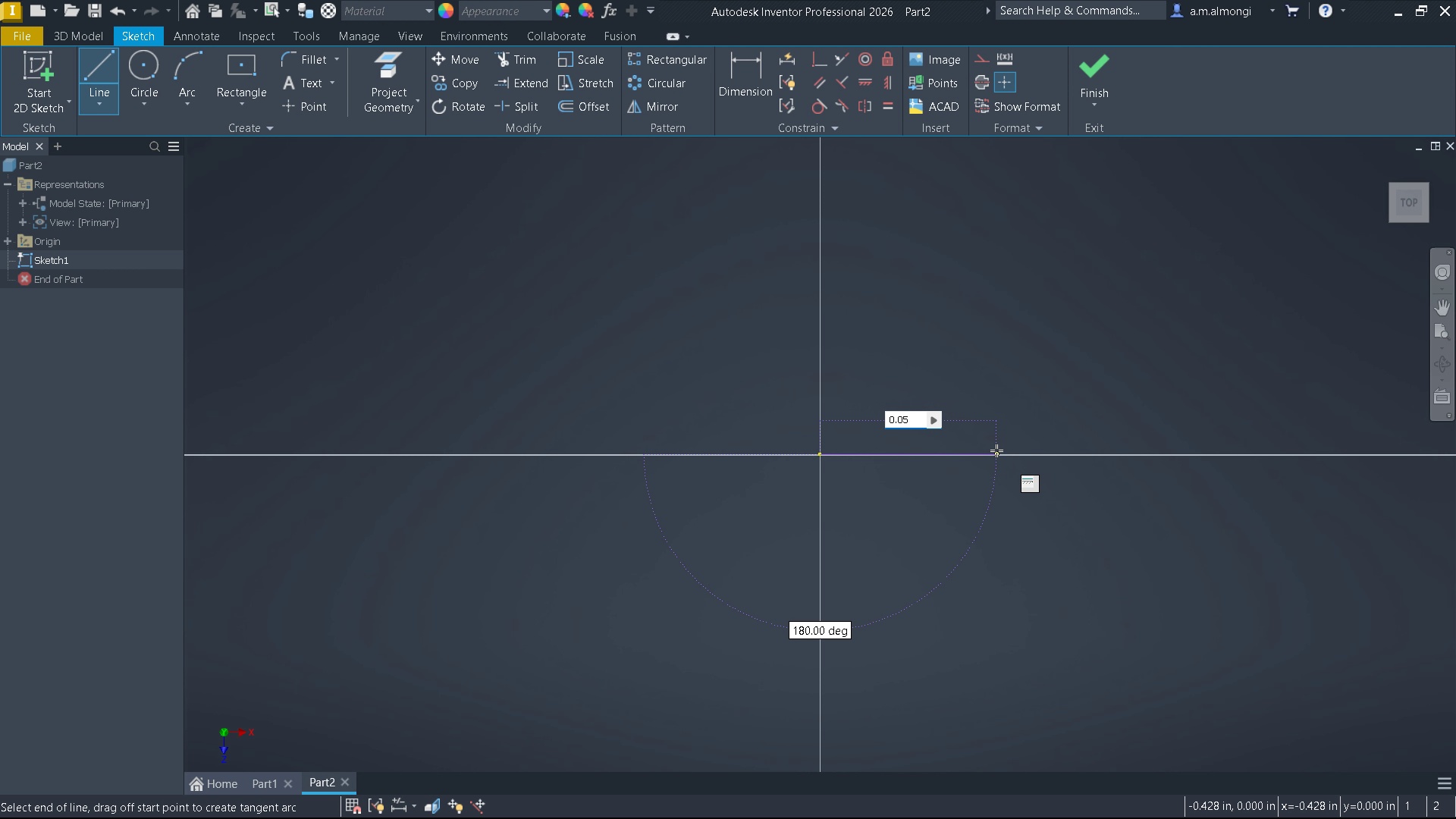 
key(Enter)
 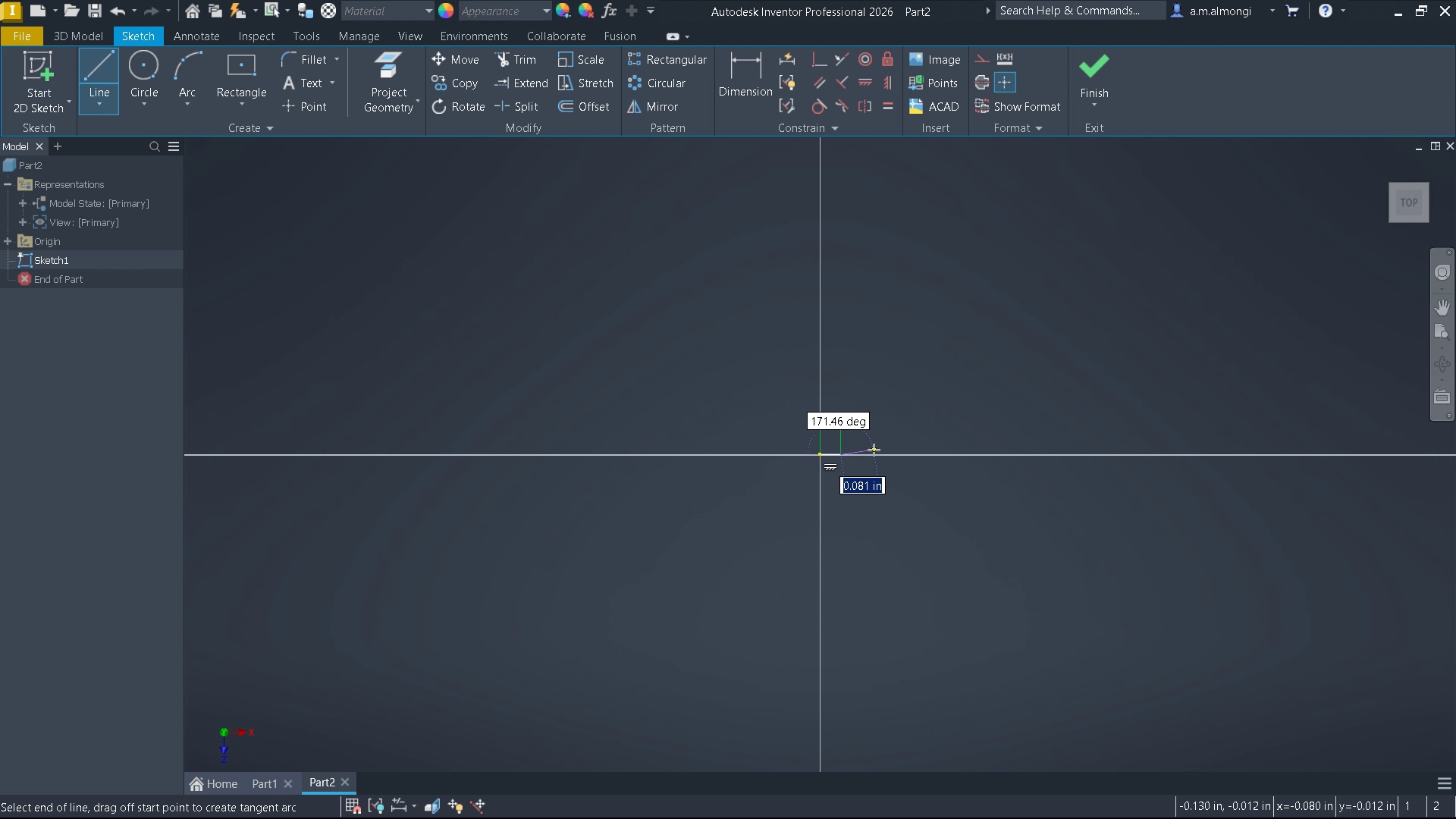 
scroll: coordinate [868, 447], scroll_direction: up, amount: 2.0
 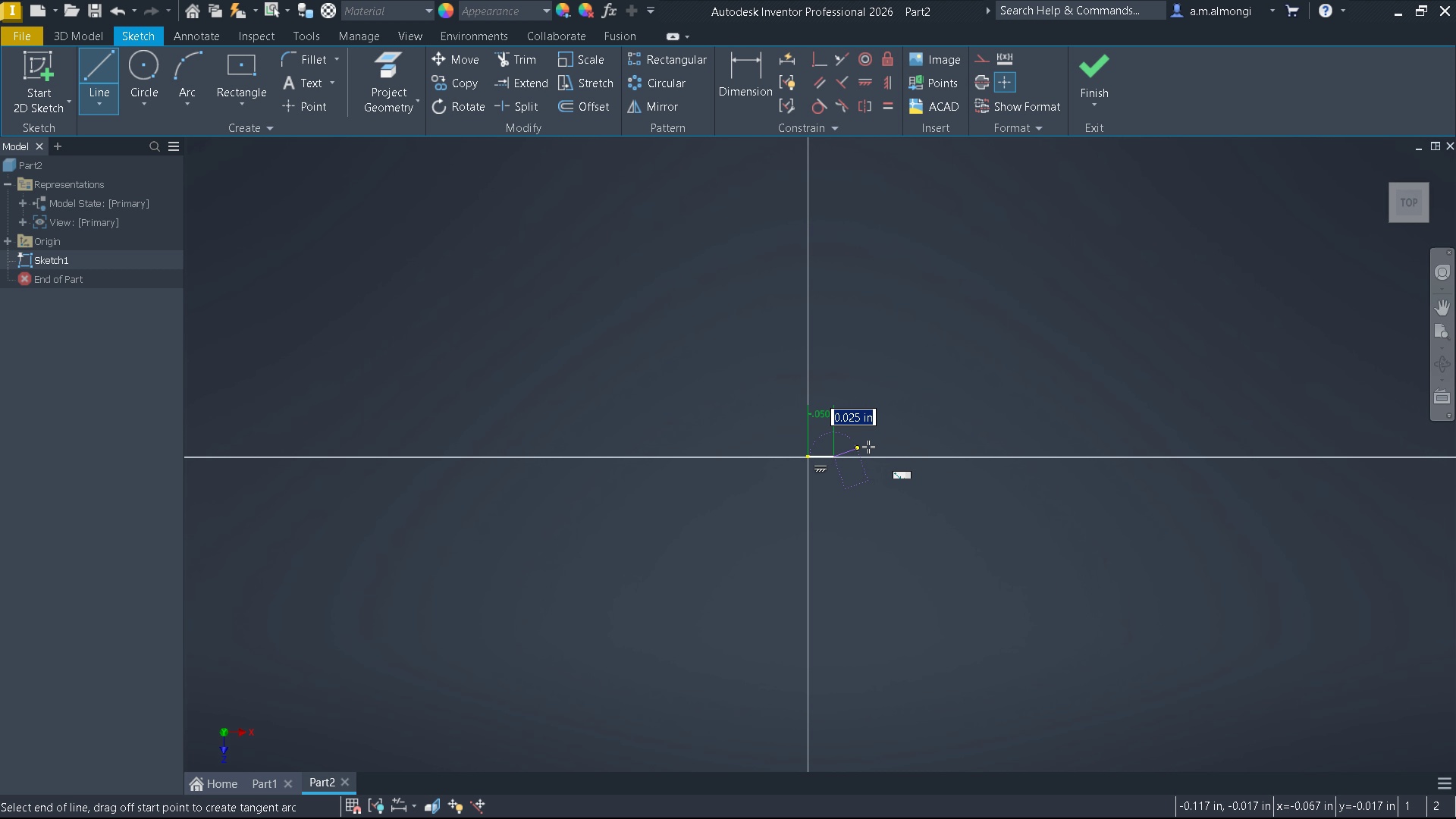 
scroll: coordinate [868, 447], scroll_direction: down, amount: 5.0
 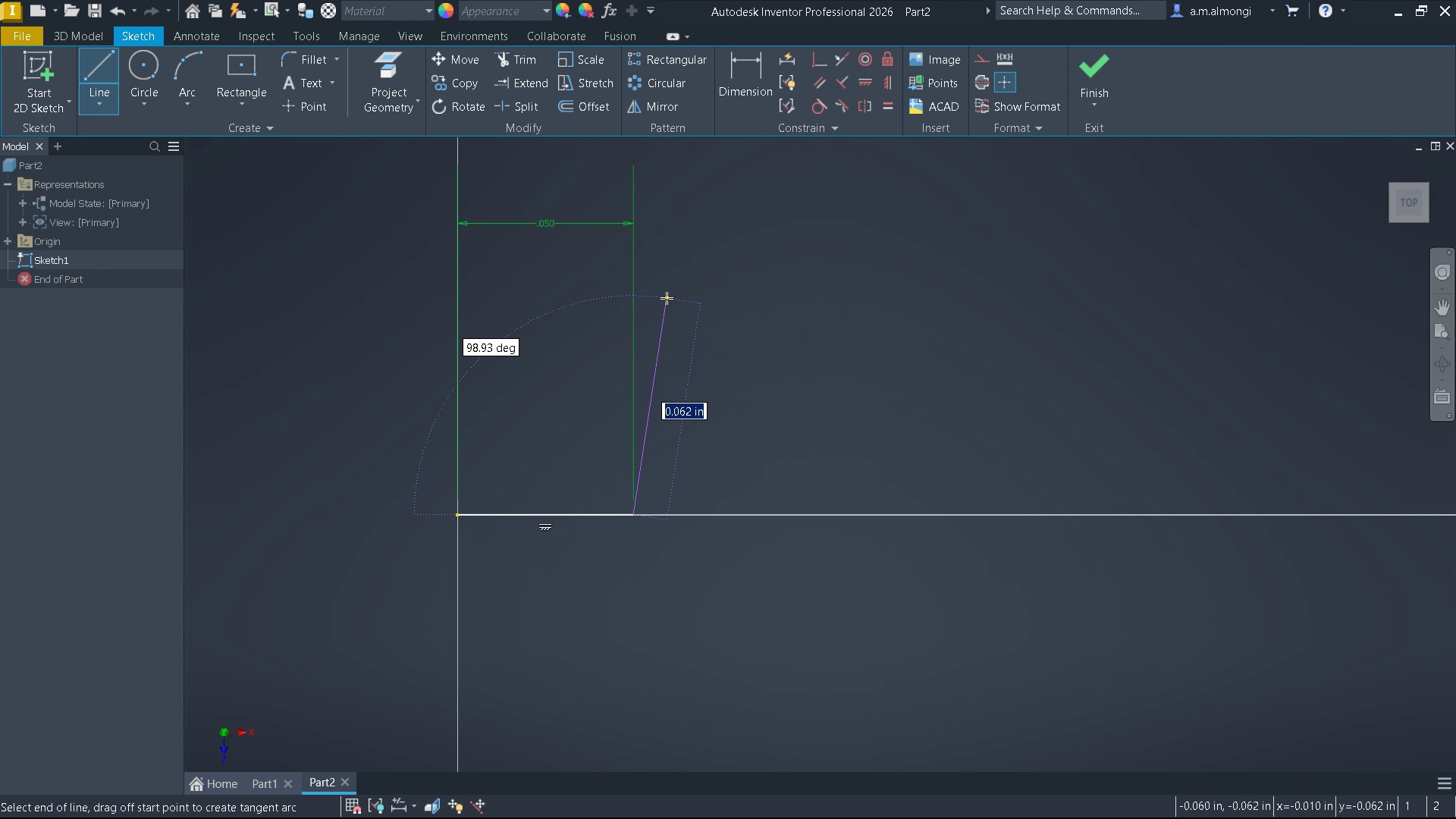 
wait(6.6)
 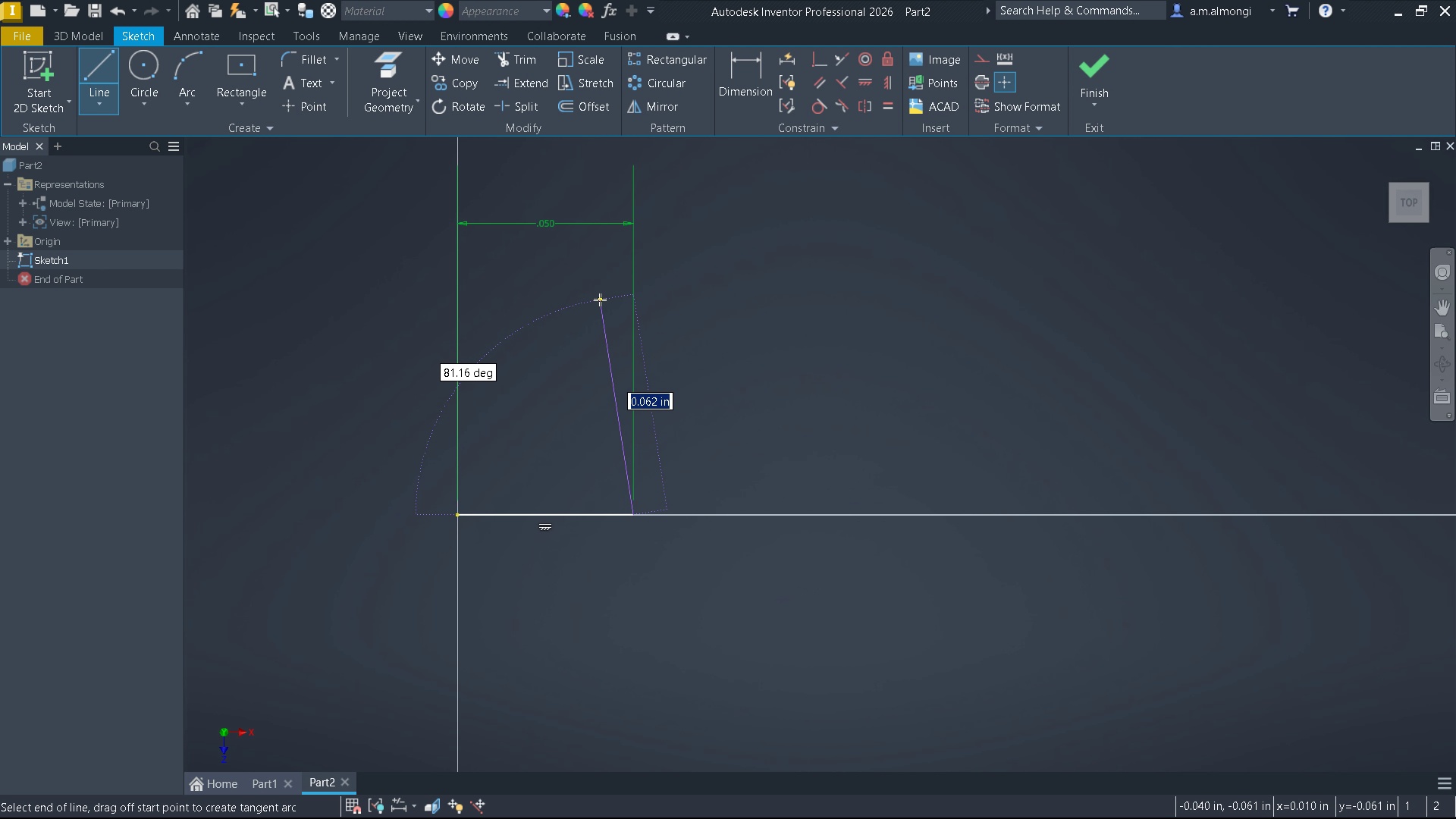 
key(Escape)
 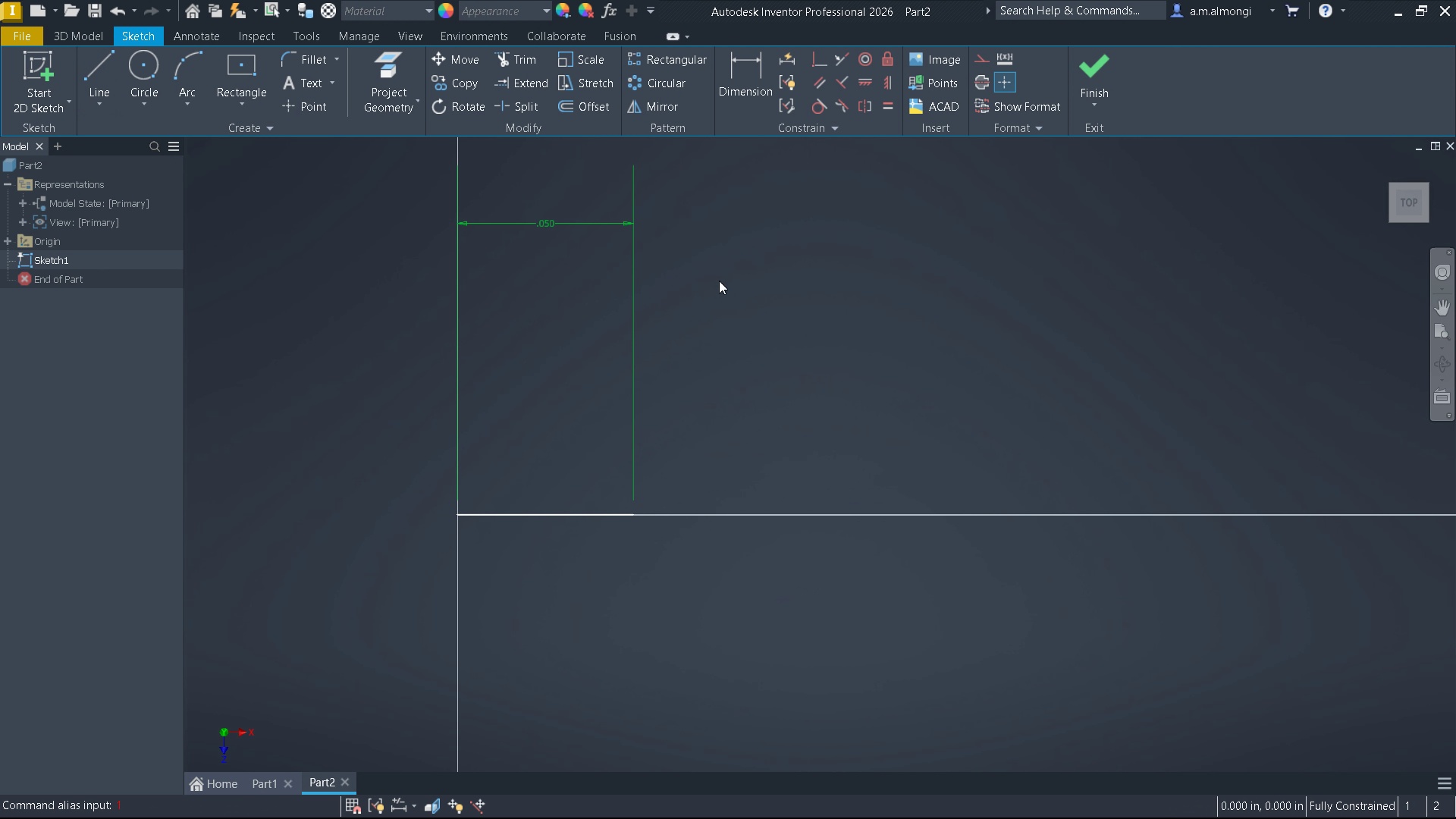 
key(1)
 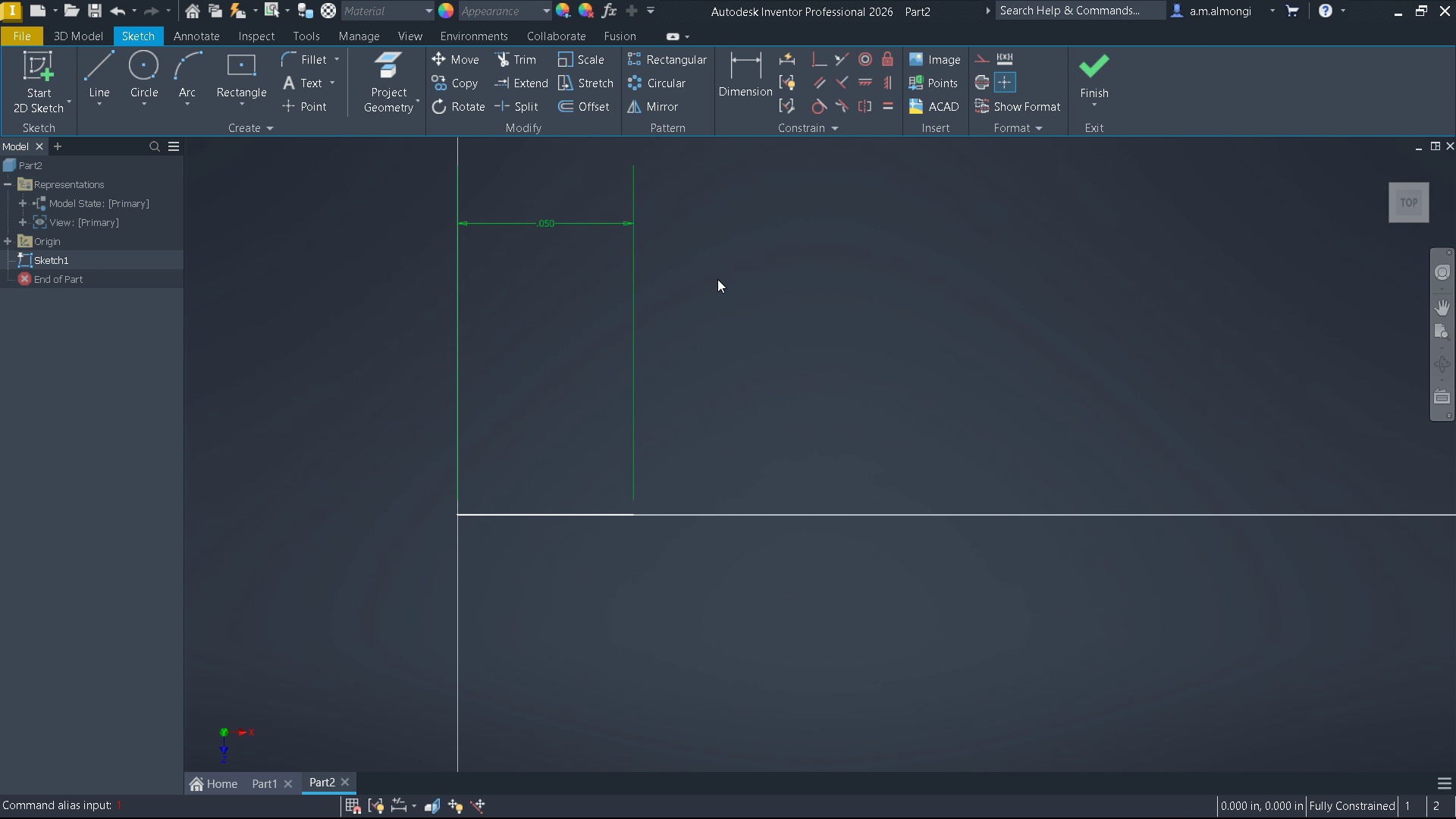 
scroll: coordinate [719, 281], scroll_direction: up, amount: 2.0
 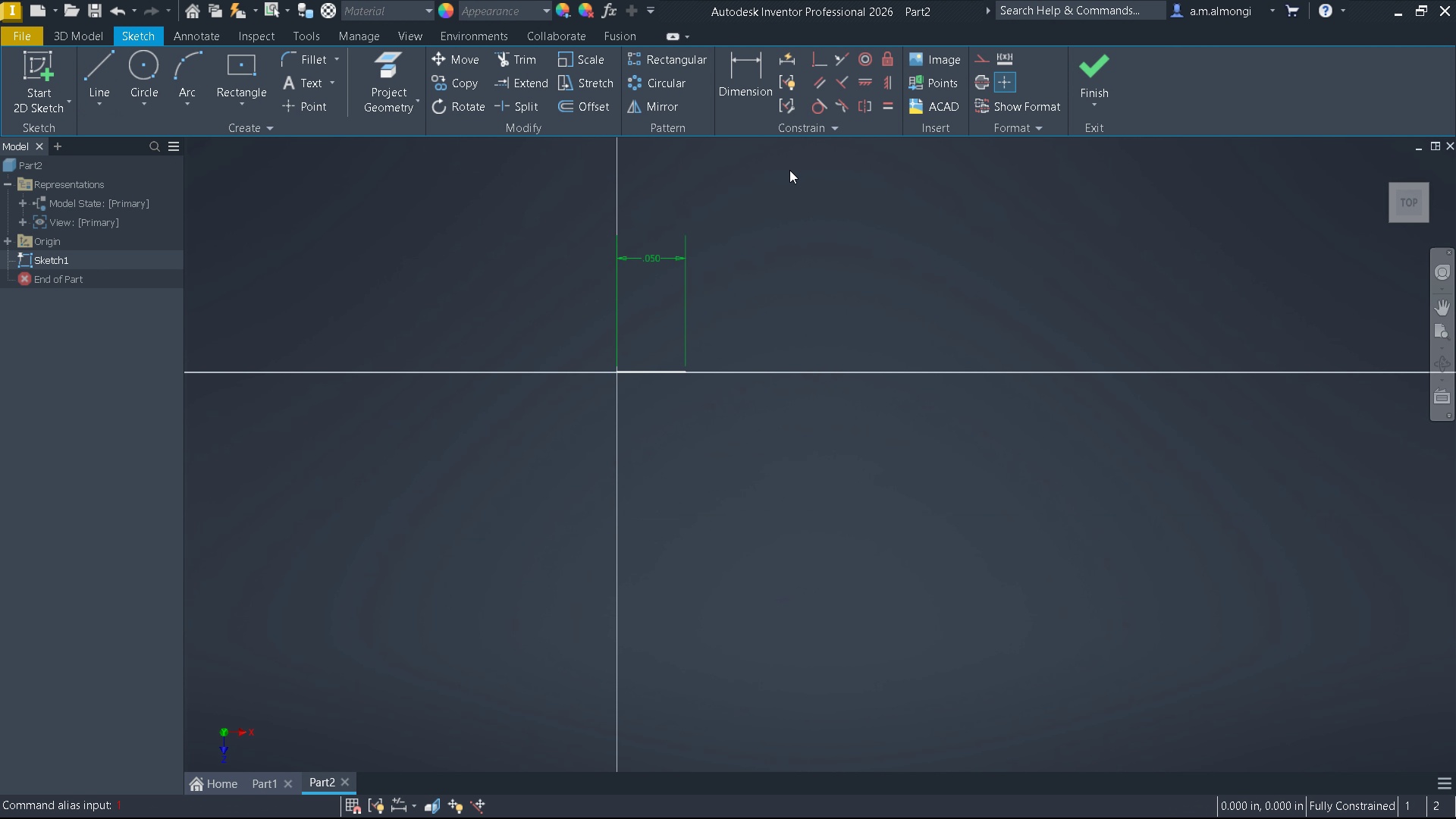 
left_click_drag(start_coordinate=[789, 170], to_coordinate=[535, 423])
 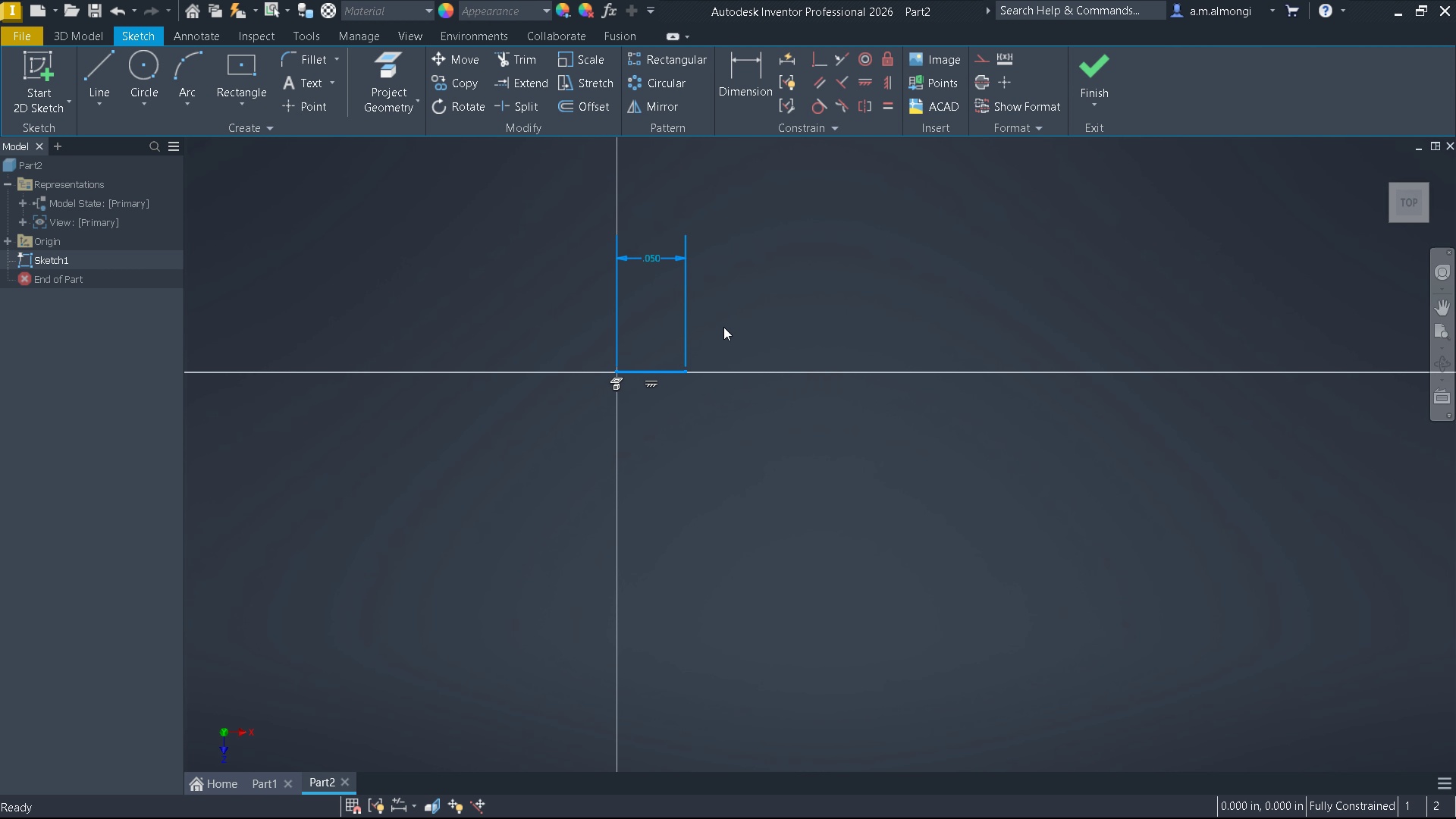 
key(Delete)
 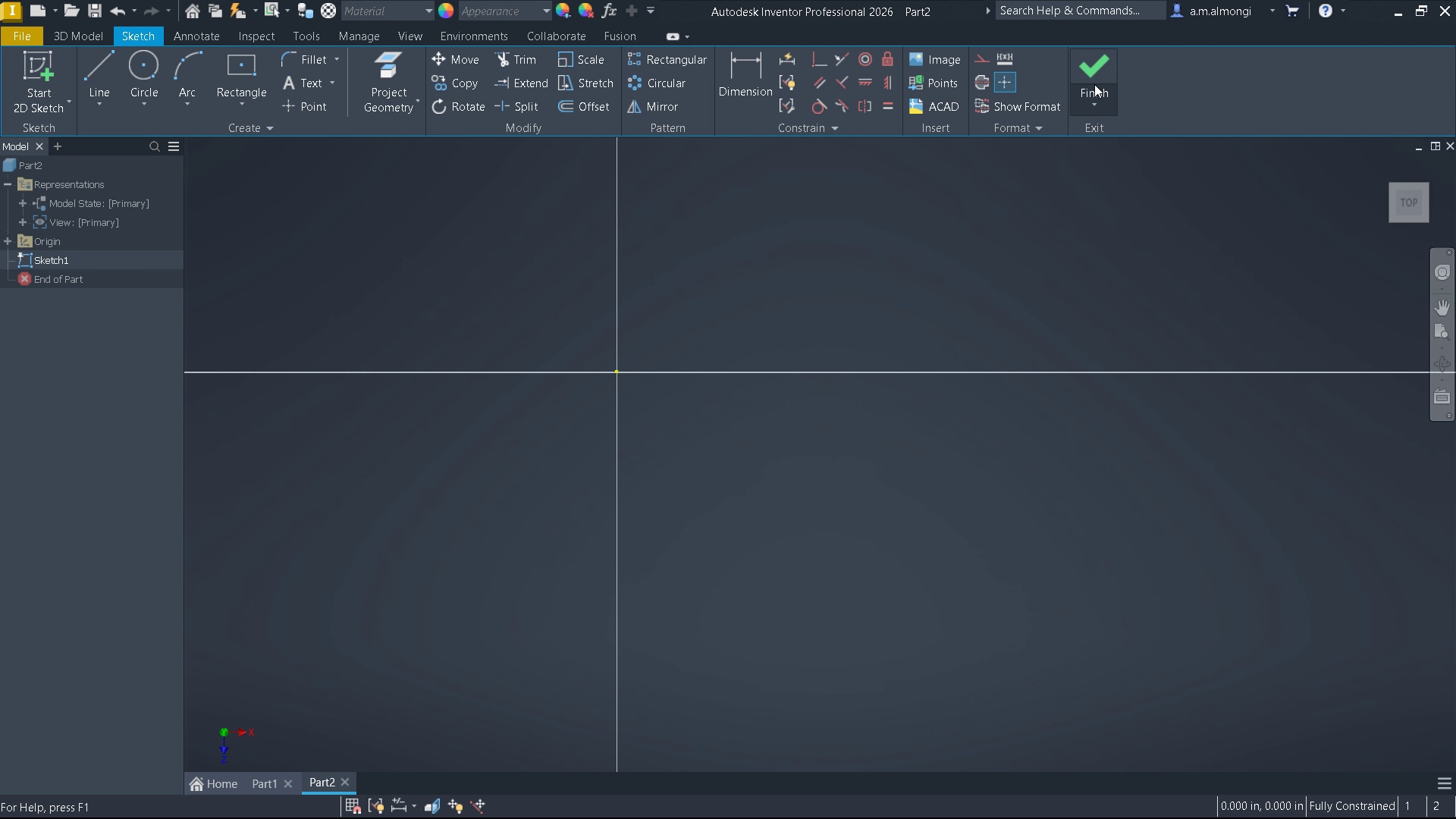 
left_click([1094, 69])
 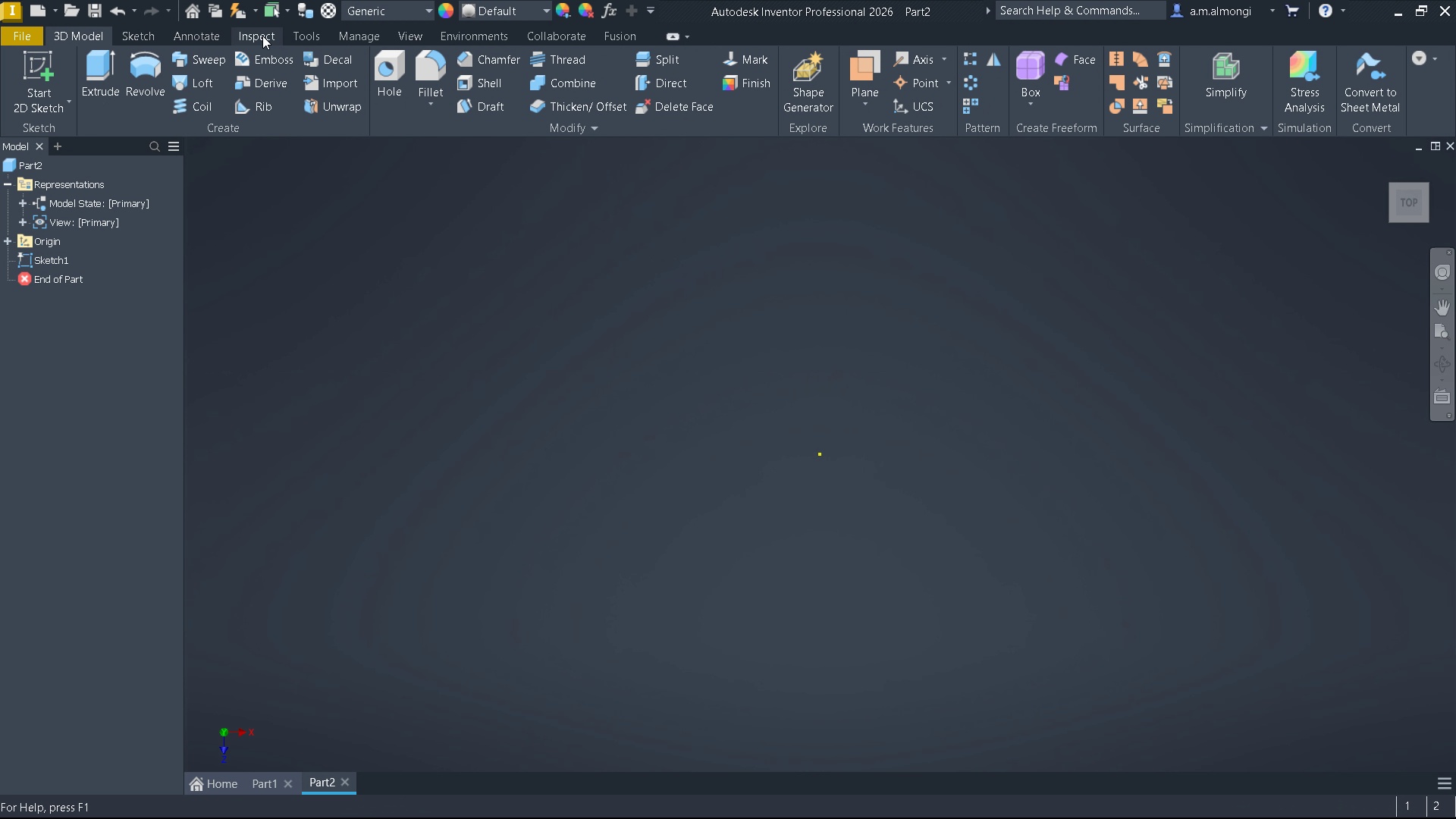 
left_click([303, 33])
 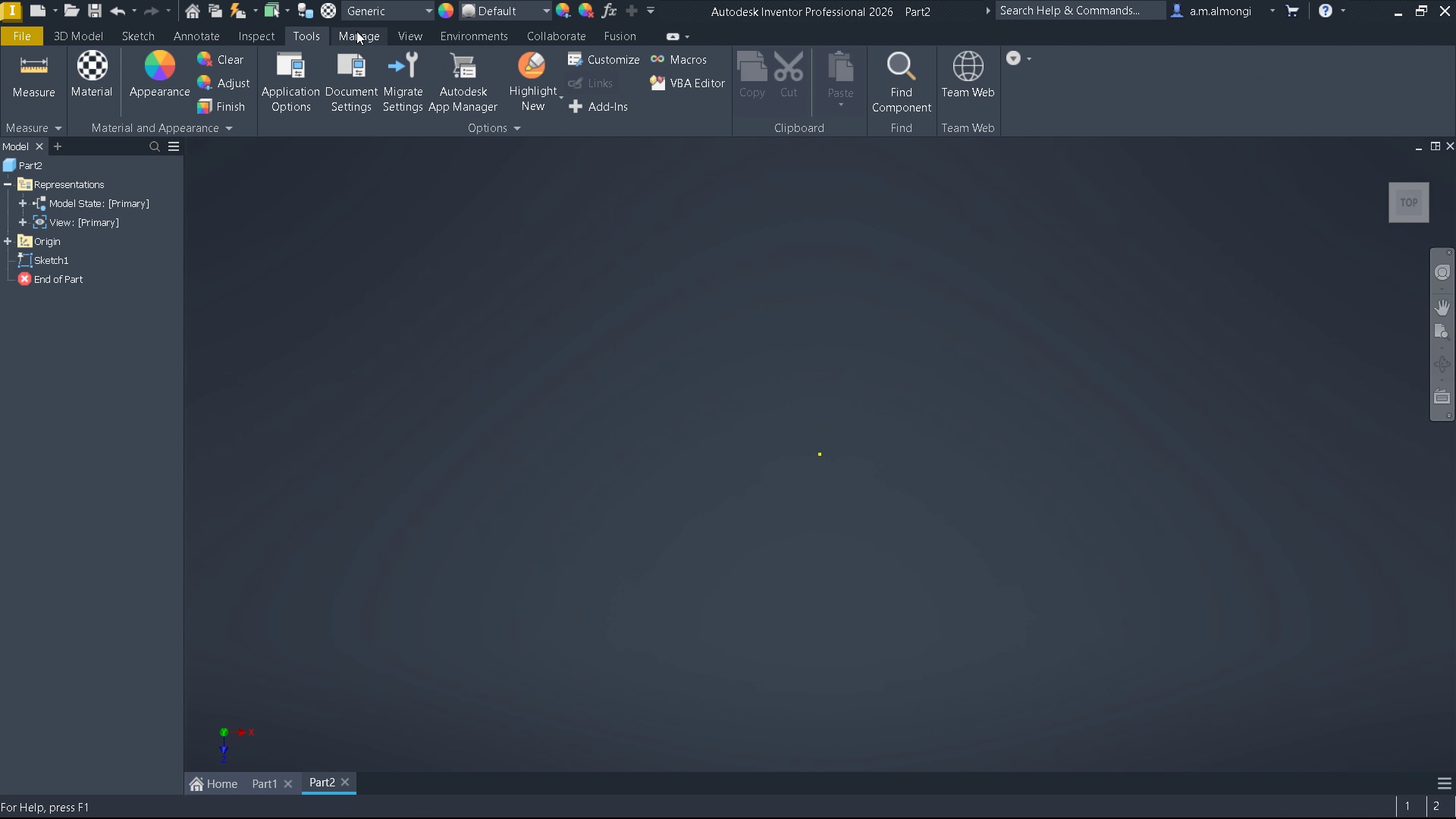 
left_click([356, 30])
 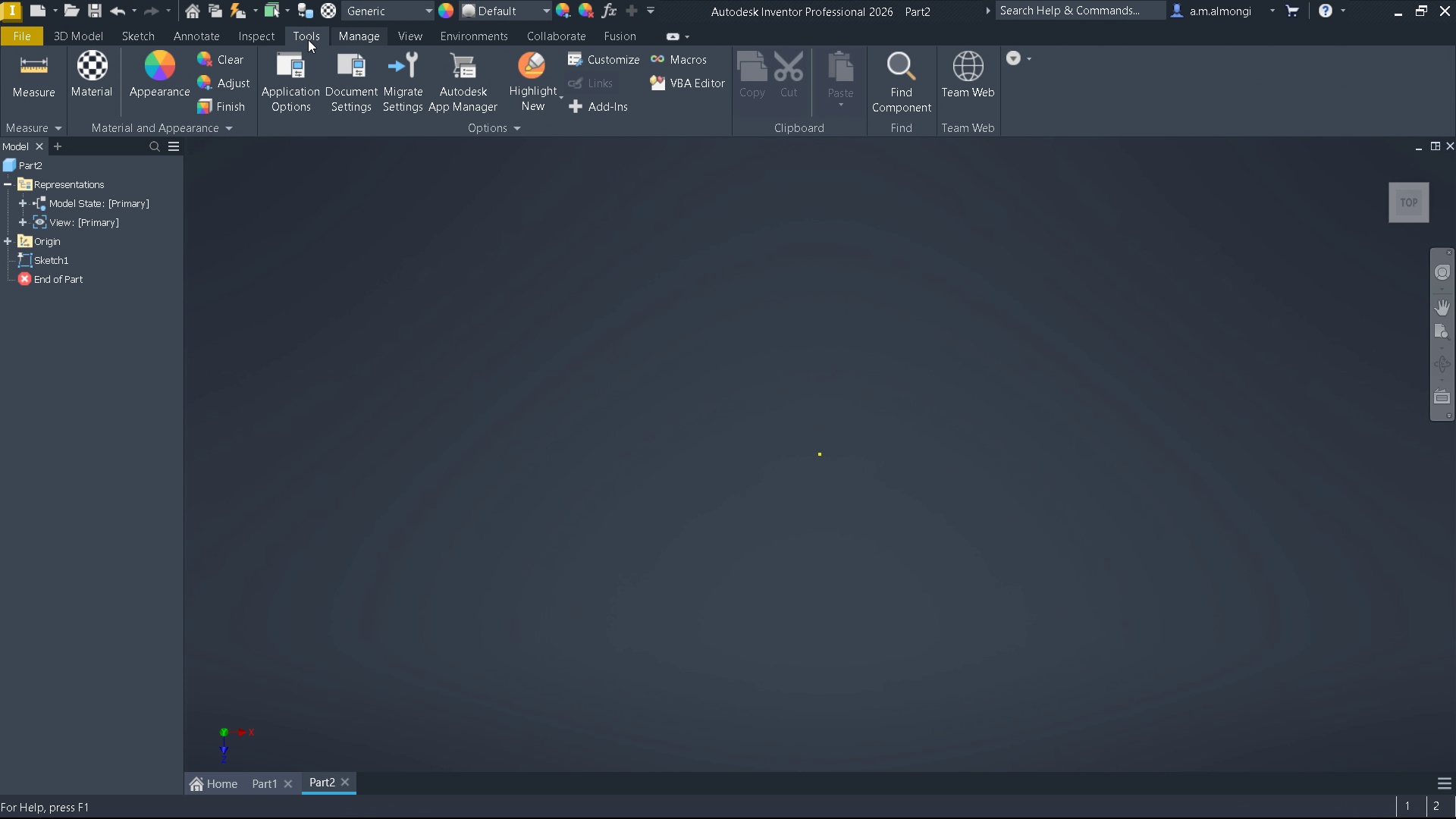 
left_click([303, 36])
 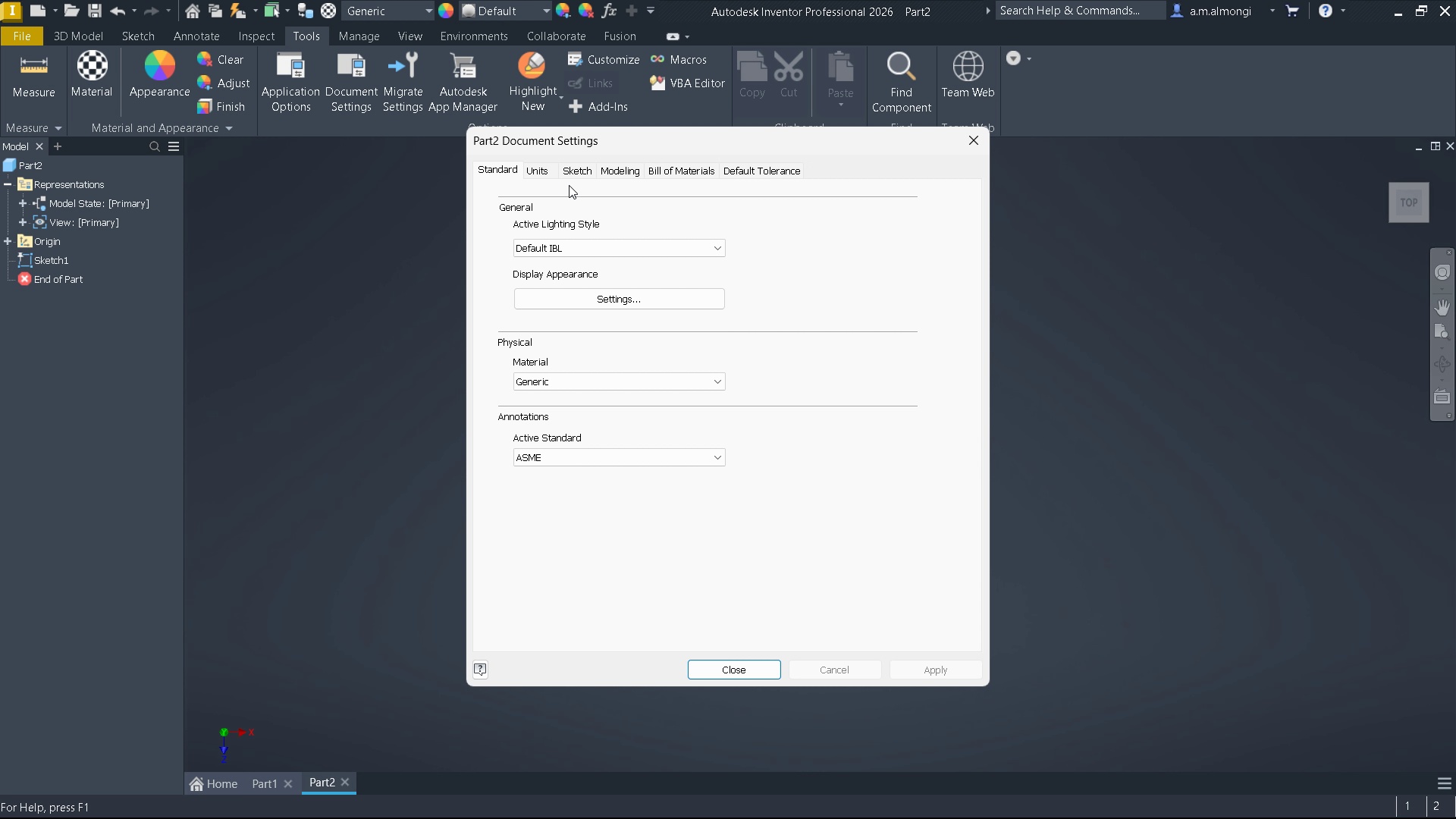 
left_click([539, 168])
 